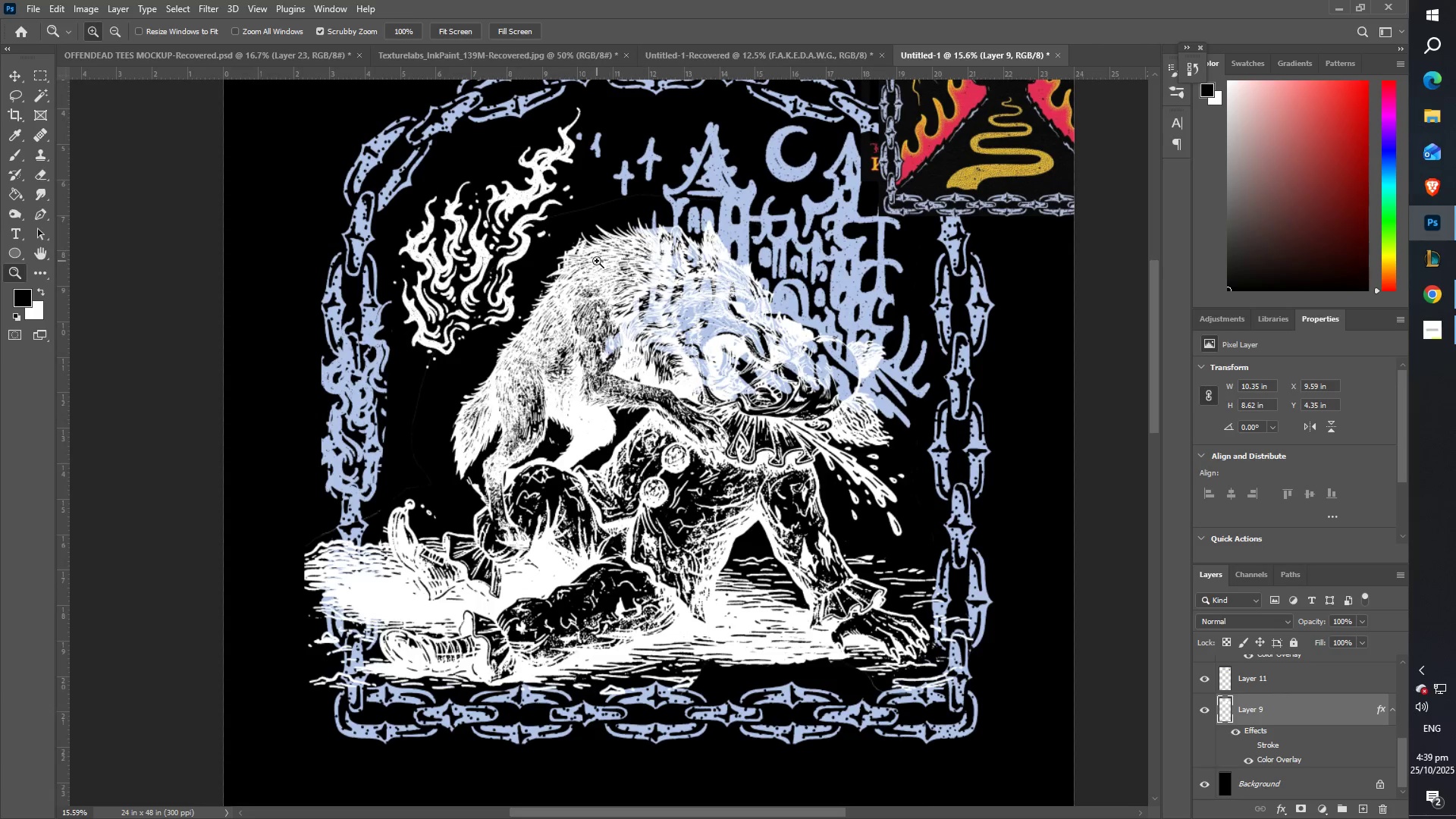 
wait(7.2)
 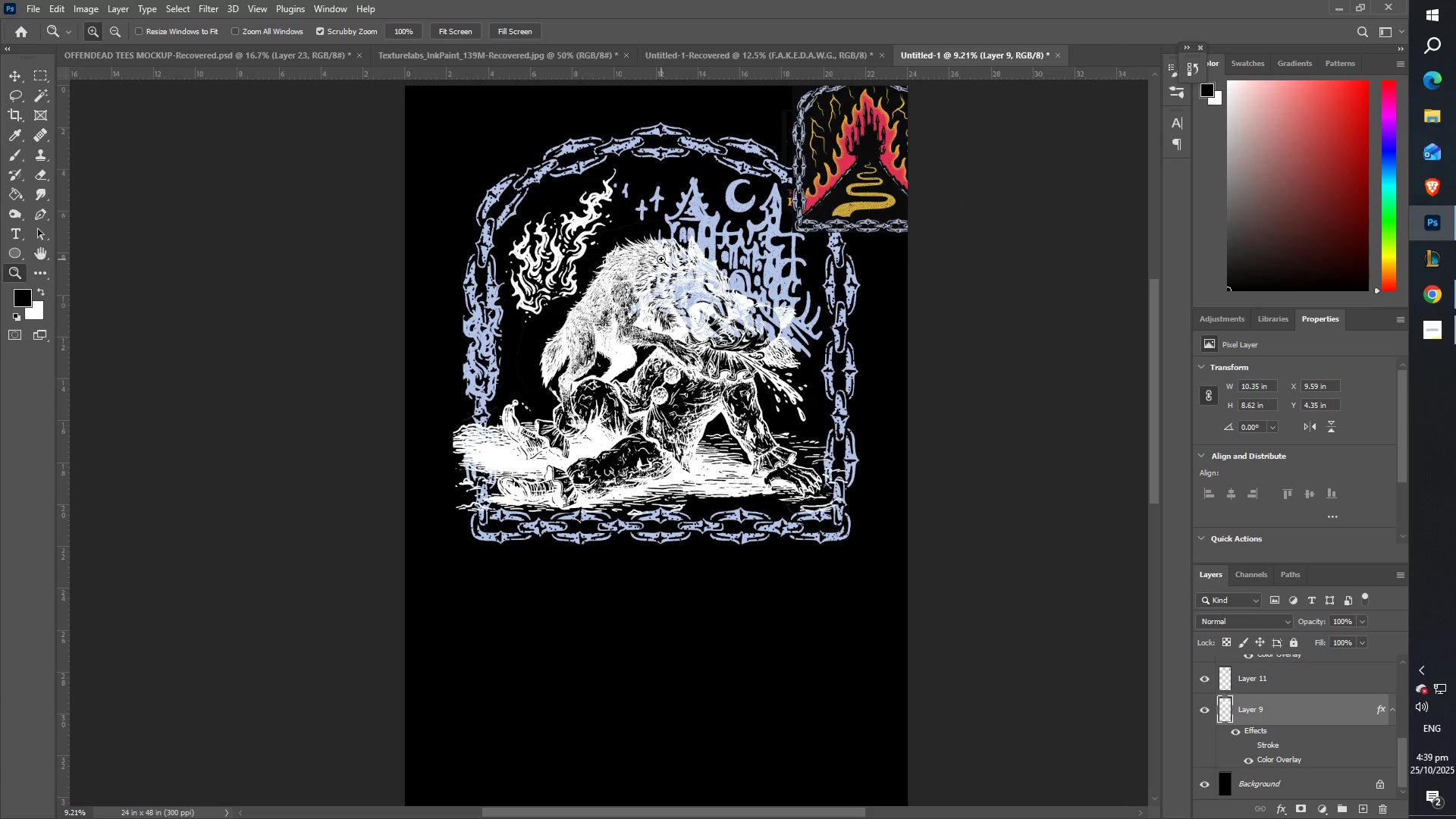 
left_click([6, 72])
 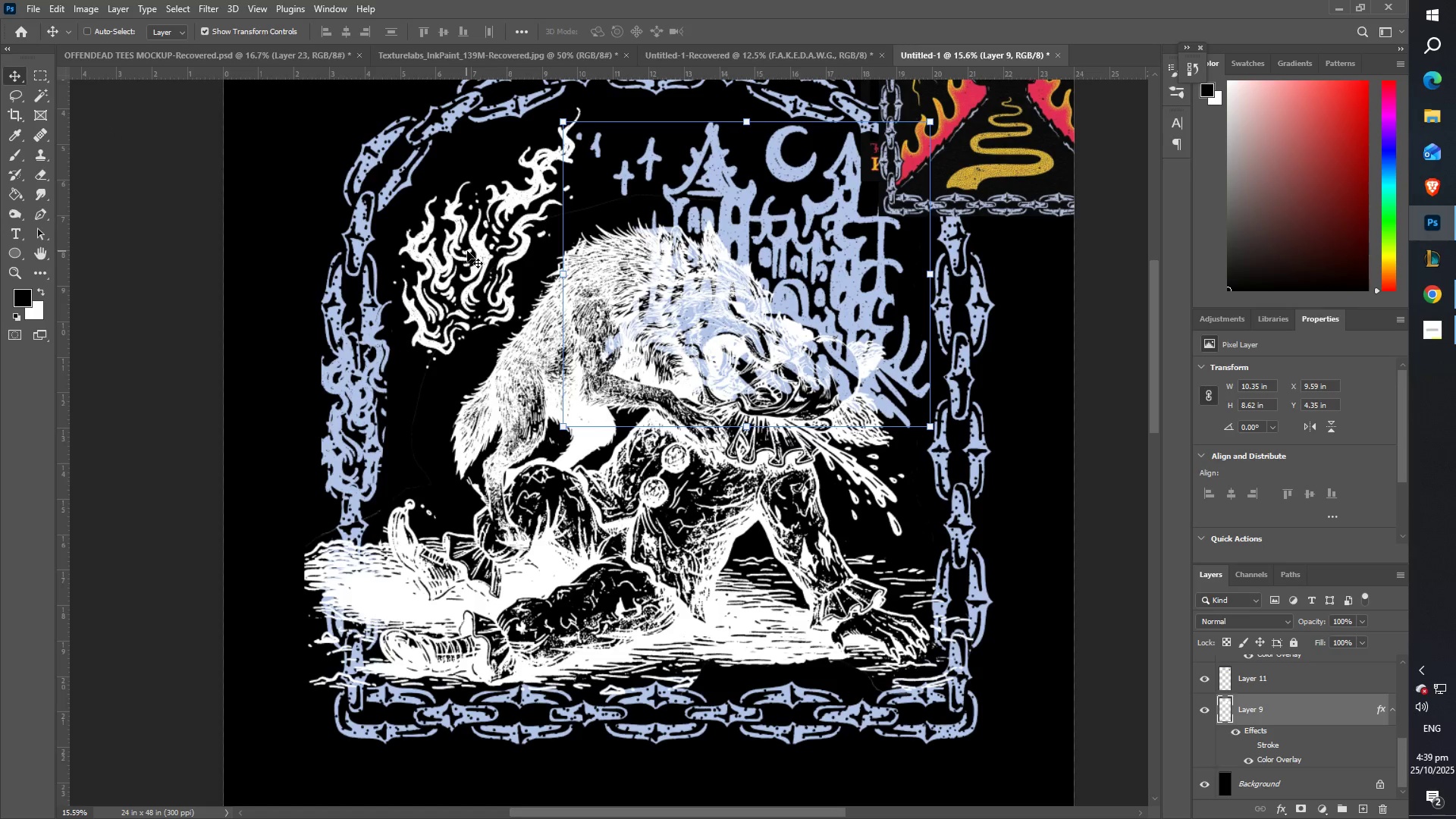 
right_click([481, 253])
 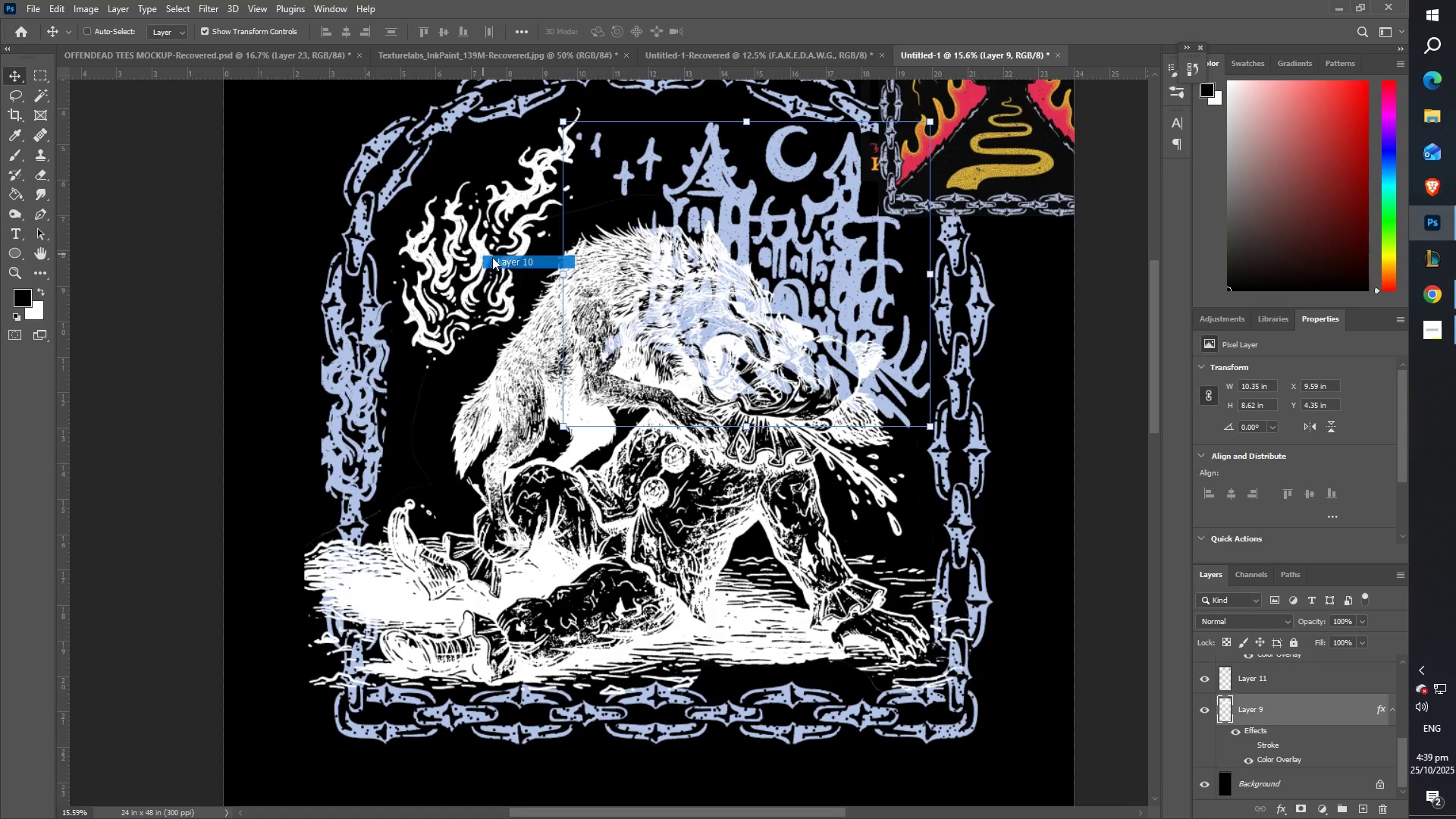 
left_click([492, 257])
 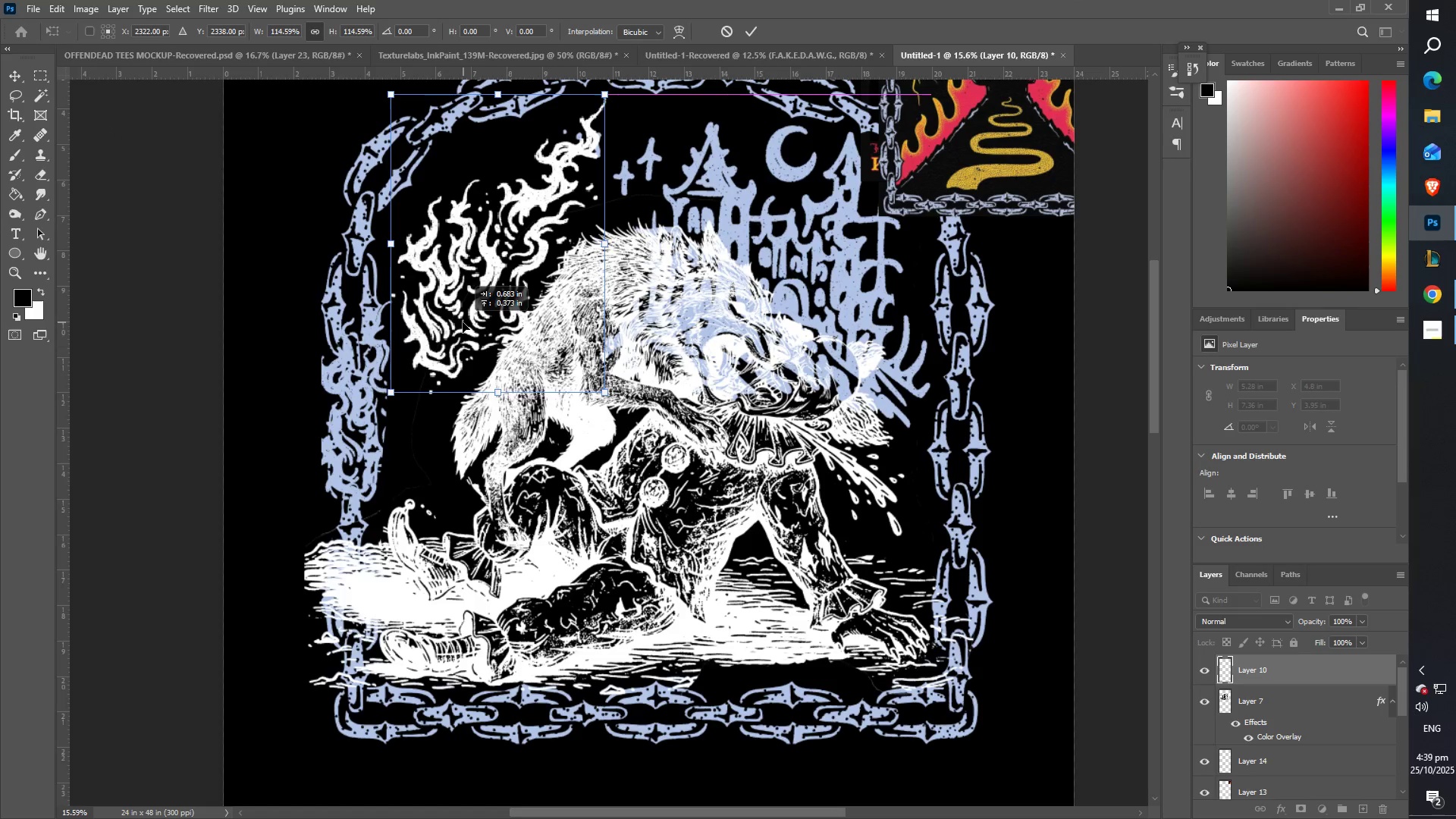 
wait(5.54)
 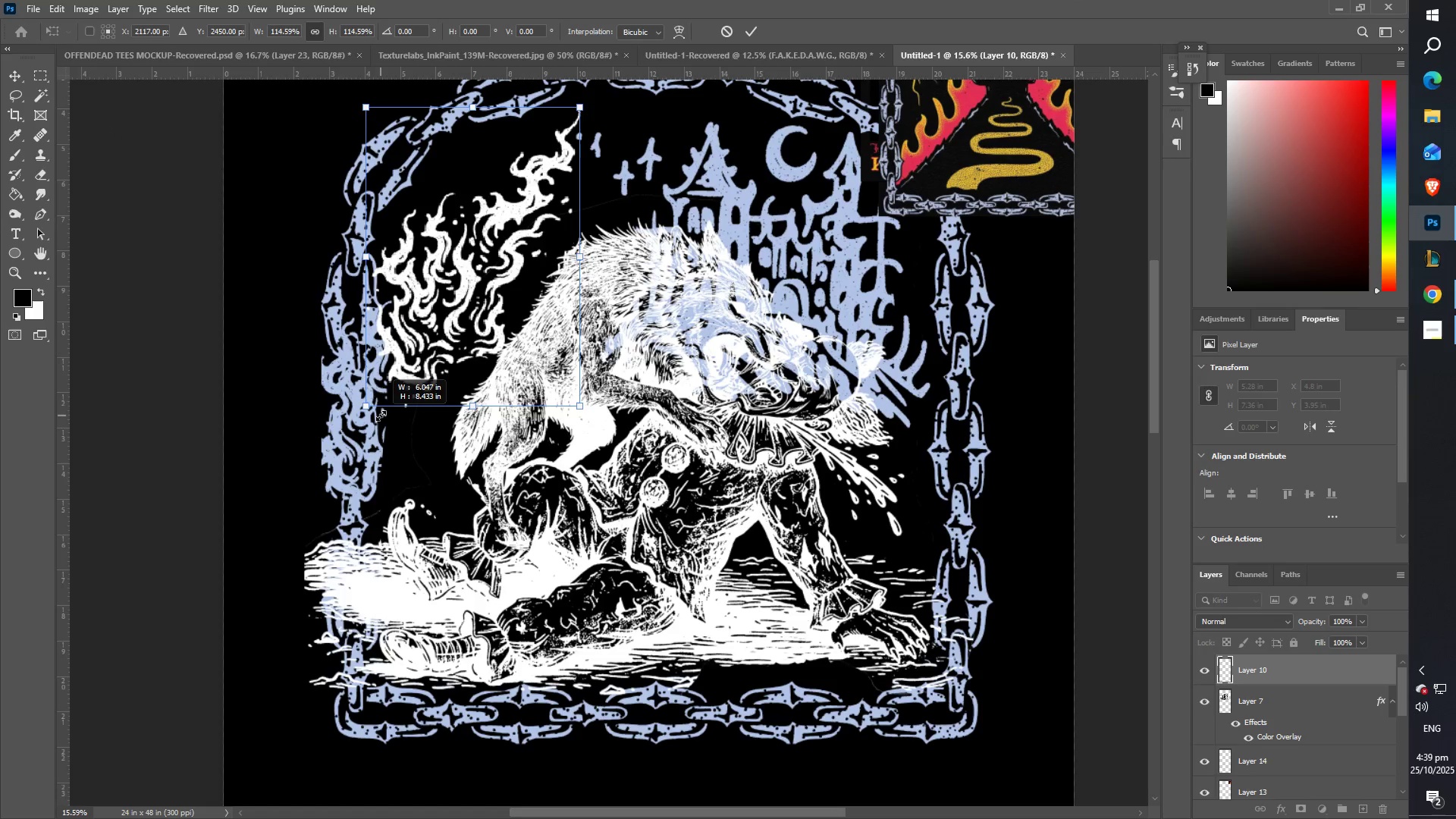 
scroll: coordinate [463, 317], scroll_direction: up, amount: 9.0
 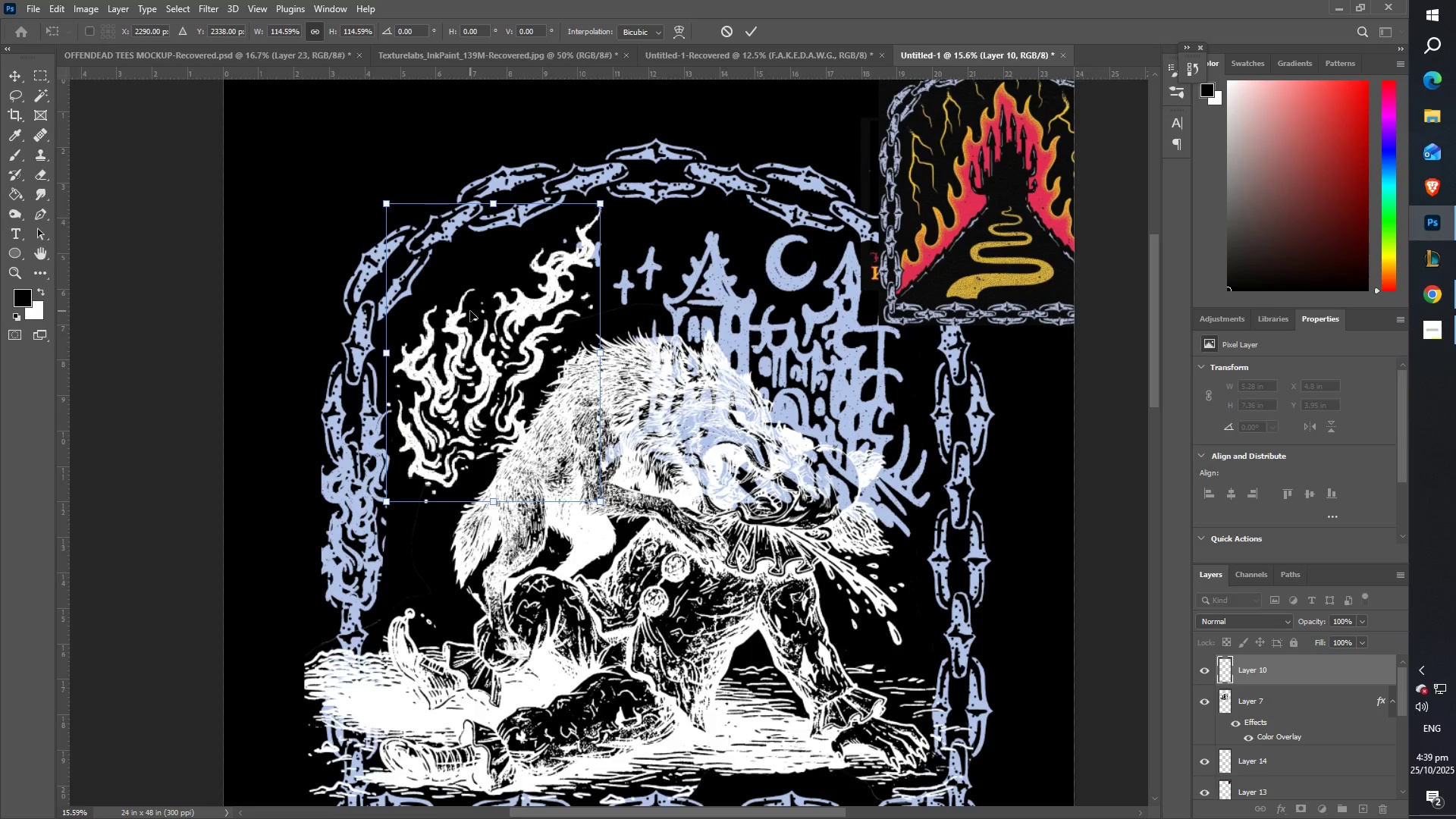 
key(Enter)
 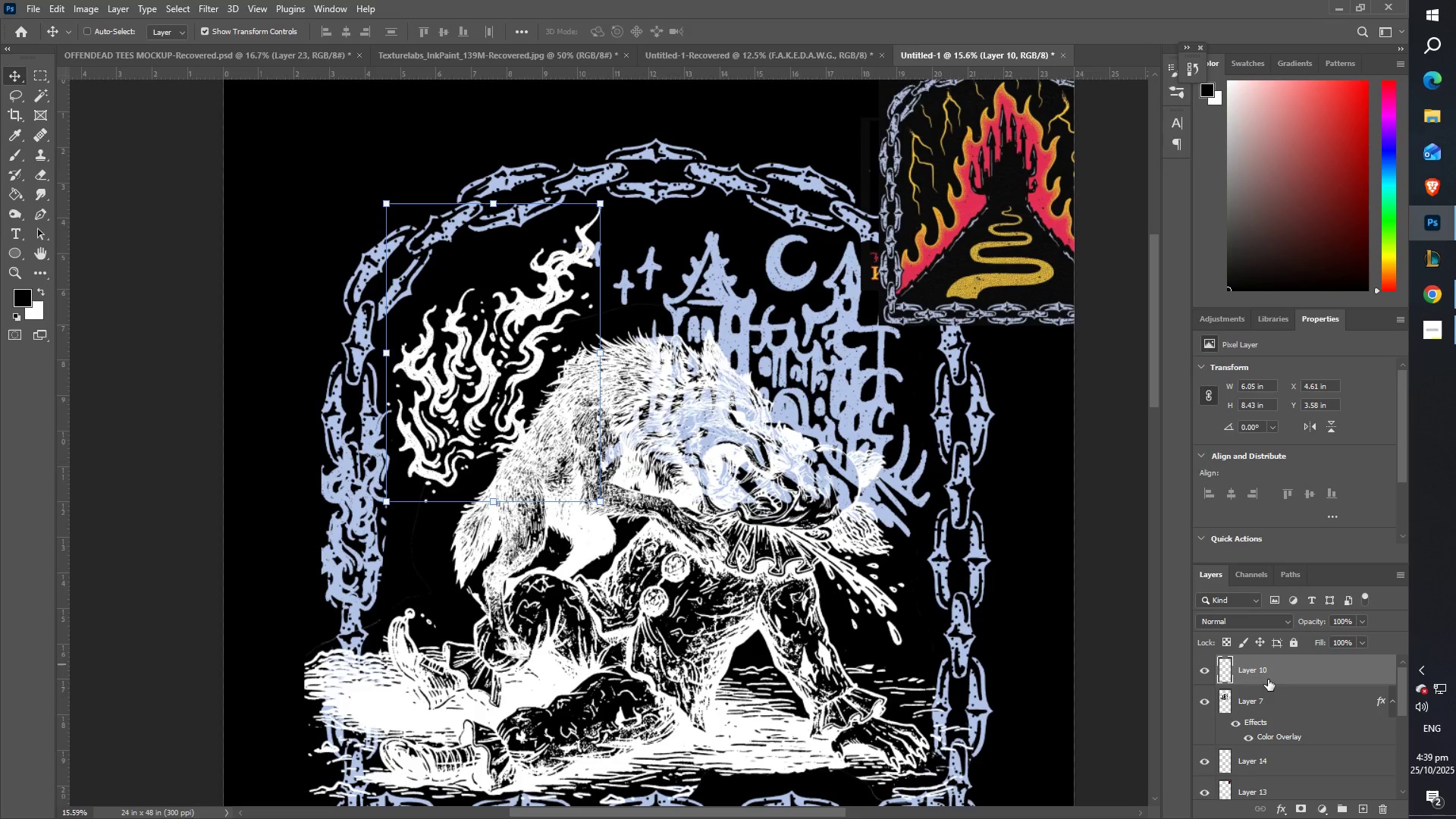 
double_click([1272, 676])
 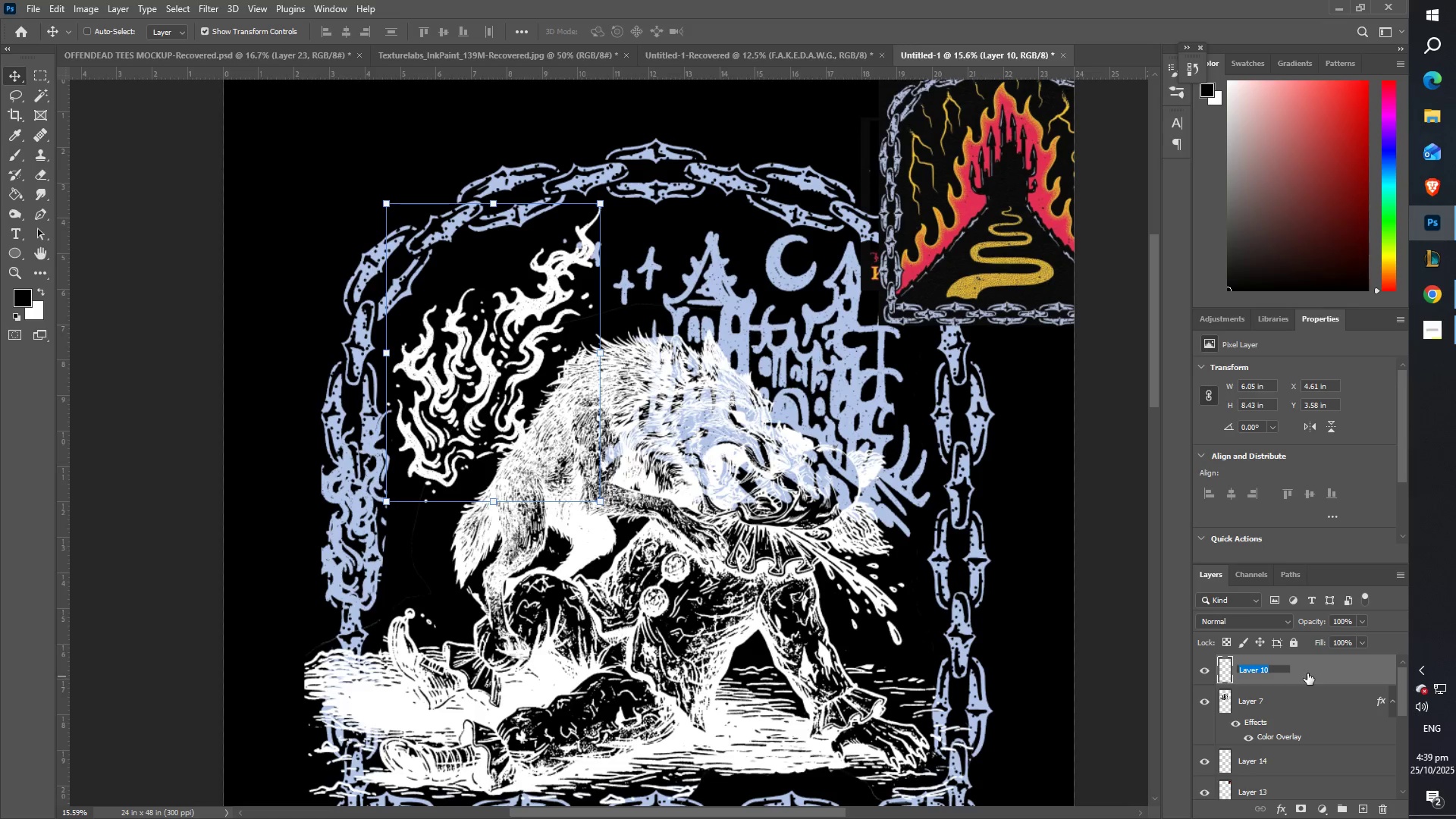 
double_click([1307, 673])
 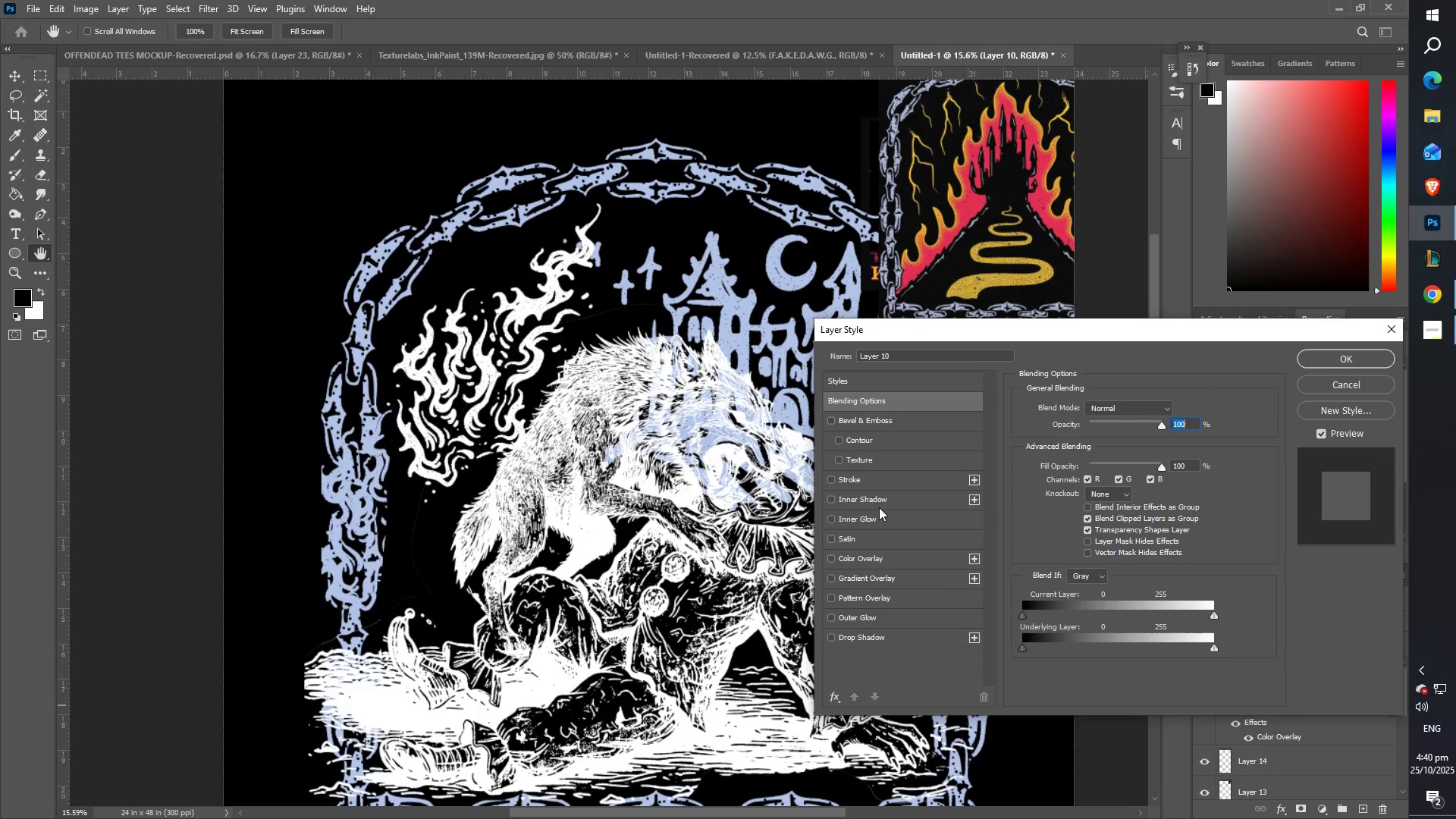 
left_click([855, 566])
 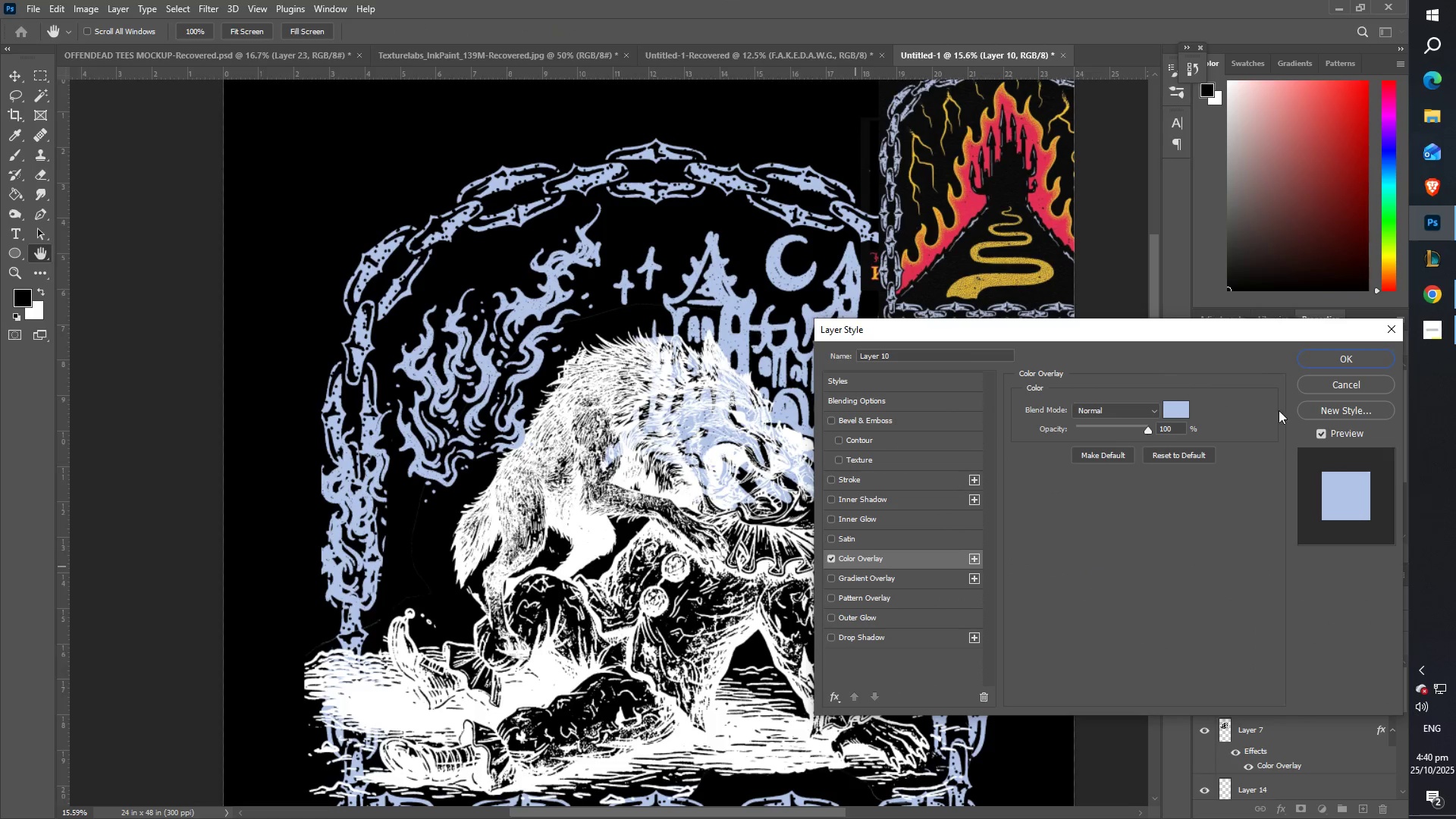 
left_click([1325, 359])
 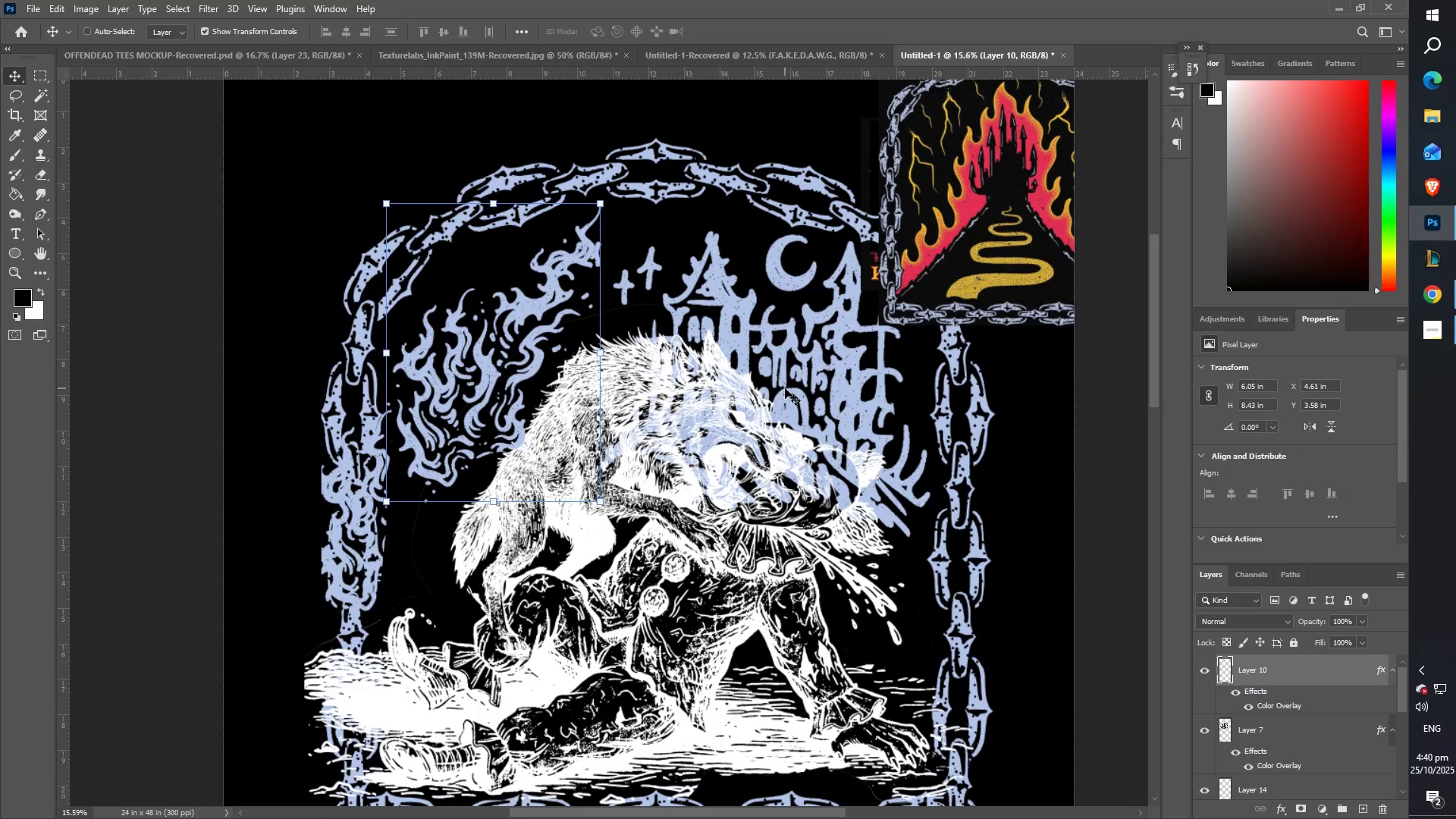 
scroll: coordinate [612, 511], scroll_direction: down, amount: 13.0
 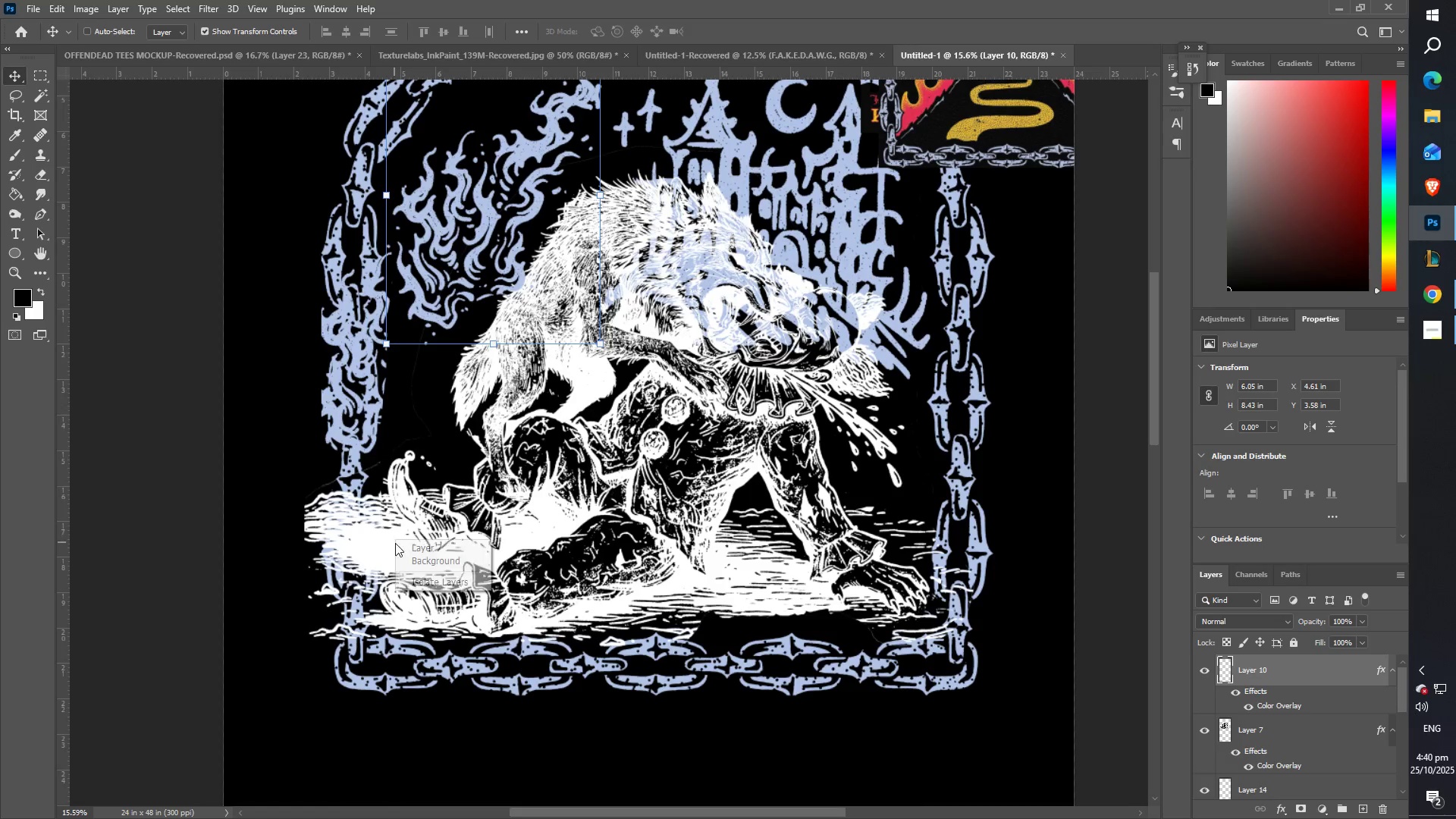 
left_click([410, 547])
 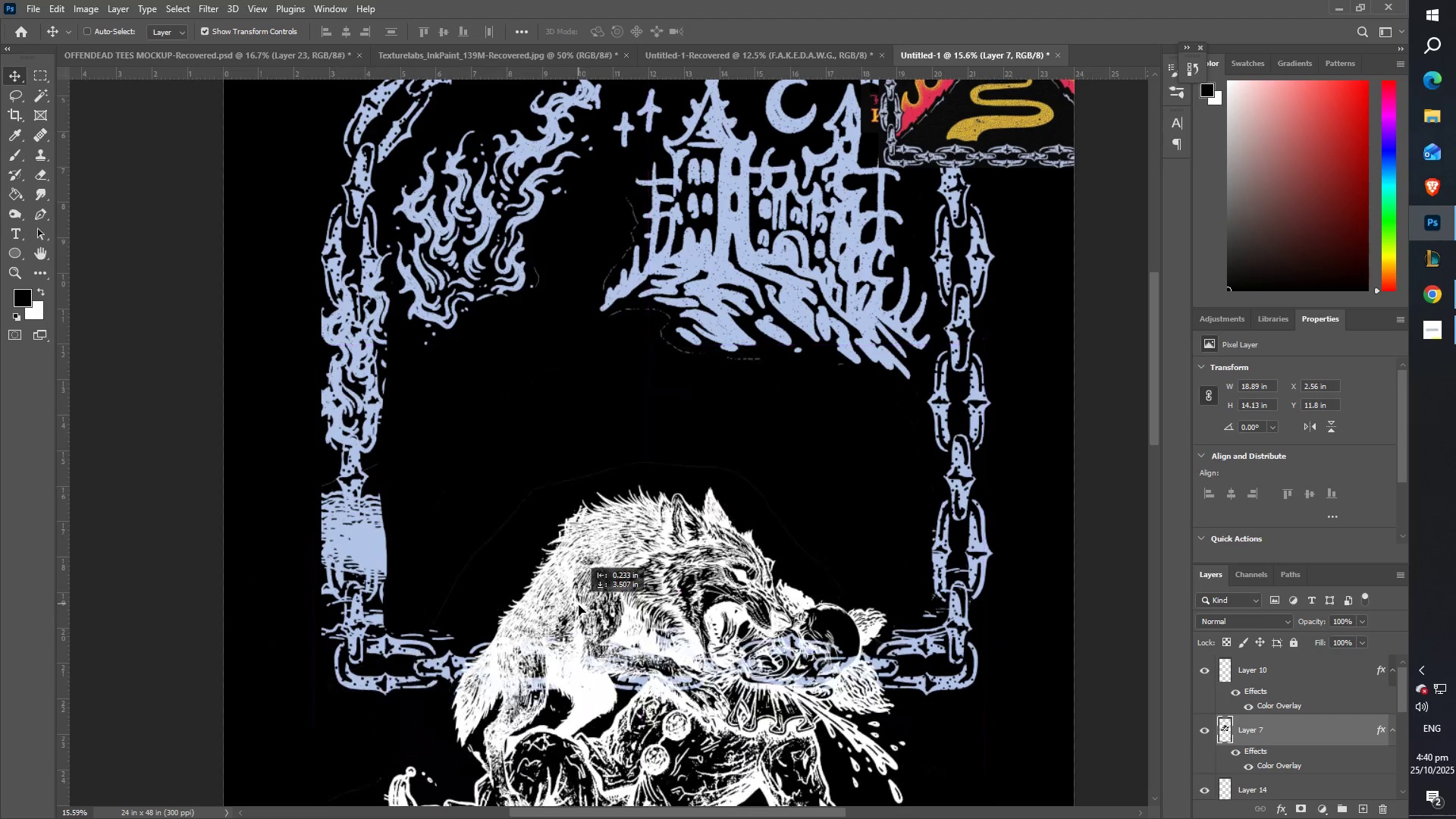 
scroll: coordinate [613, 534], scroll_direction: down, amount: 12.0
 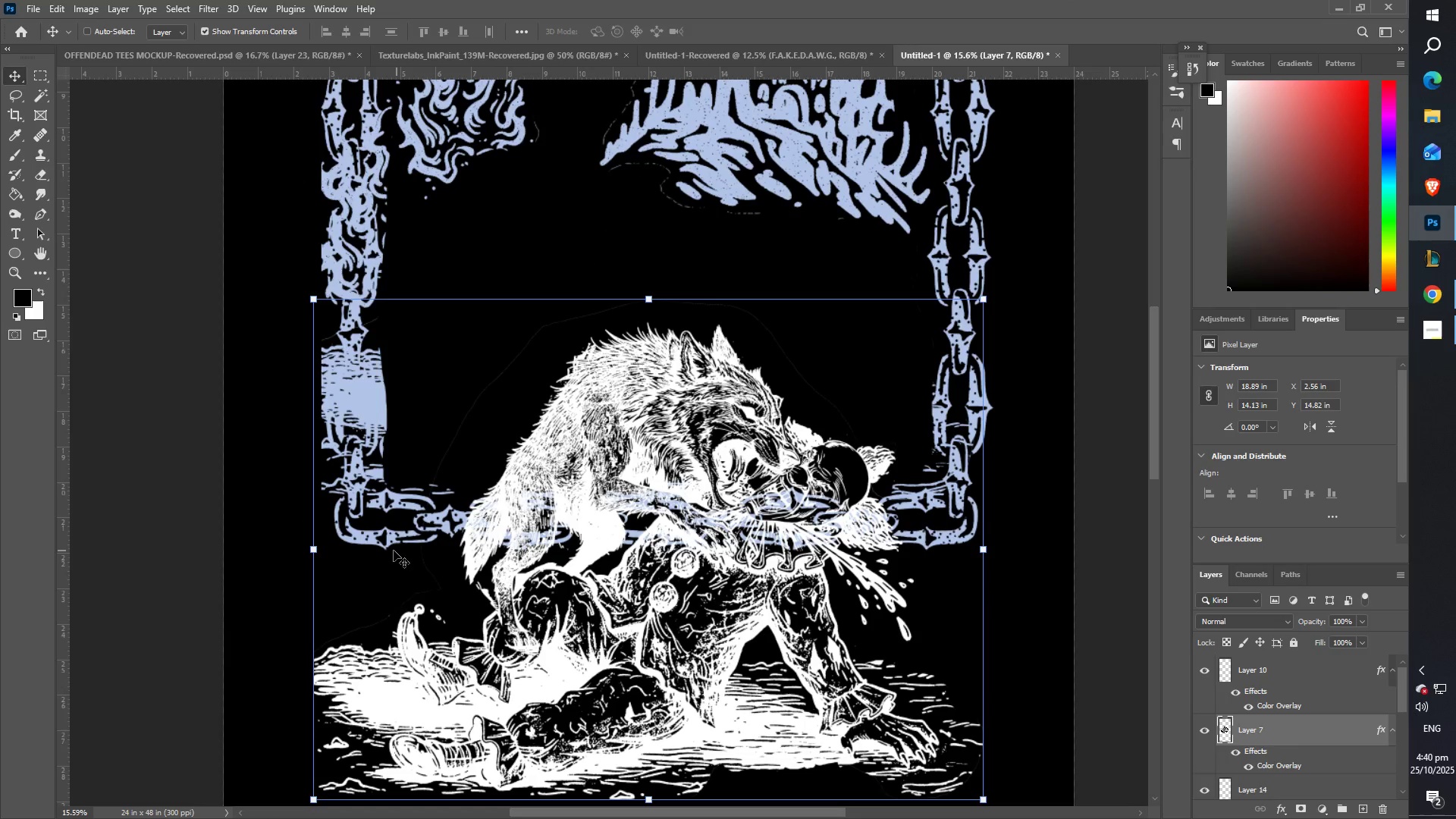 
key(E)
 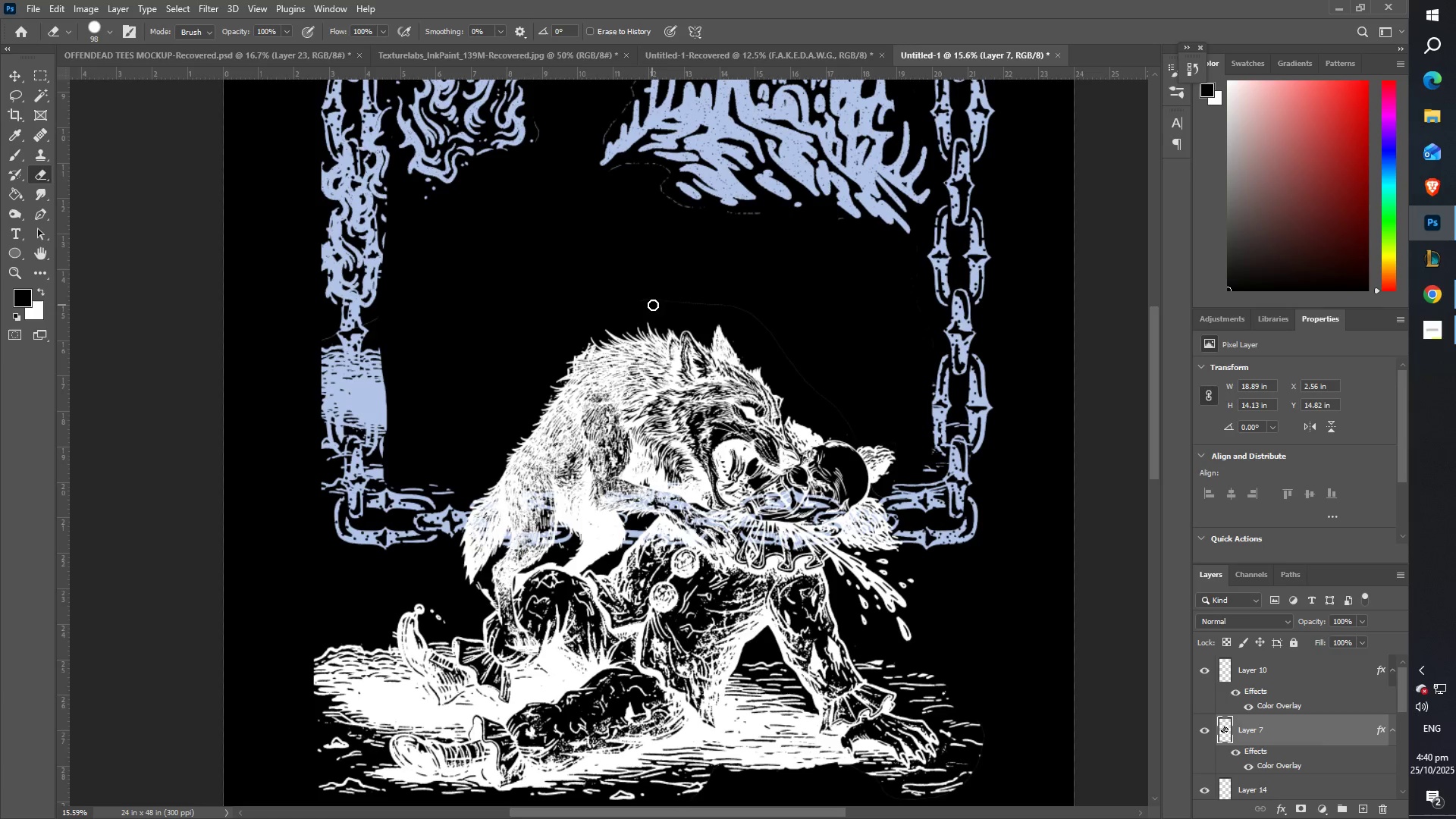 
wait(11.15)
 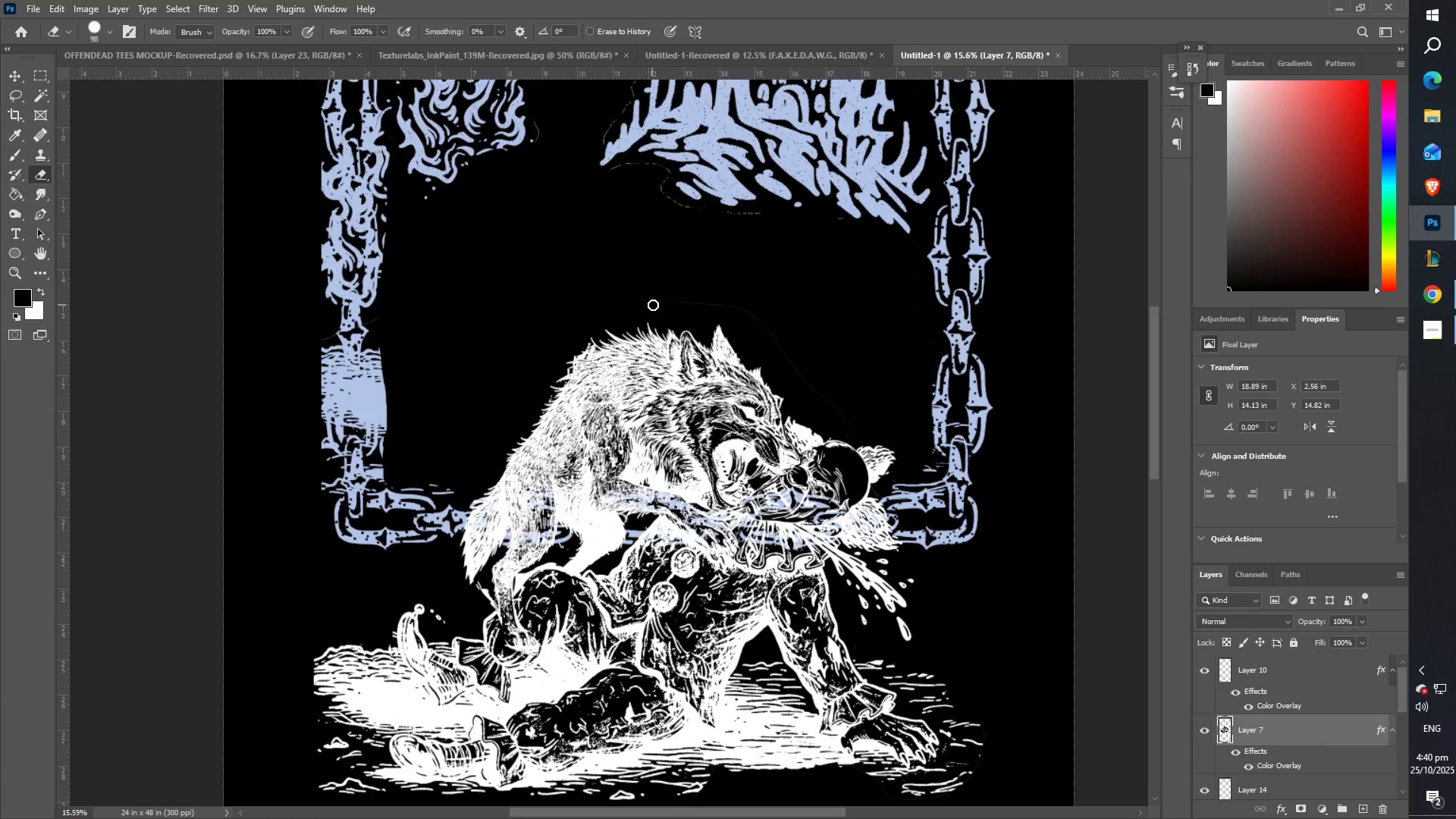 
scroll: coordinate [714, 359], scroll_direction: up, amount: 11.0
 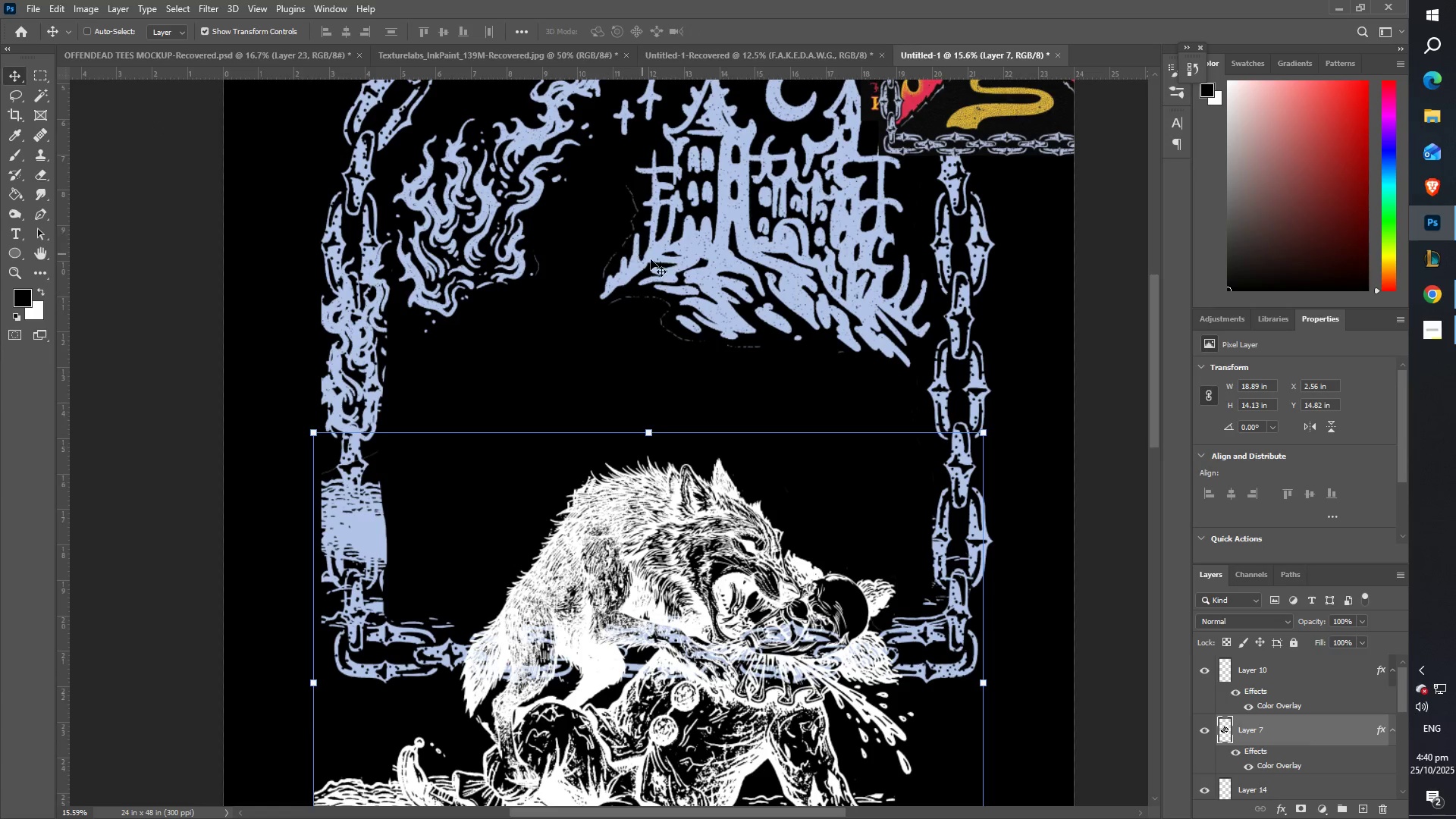 
right_click([723, 252])
 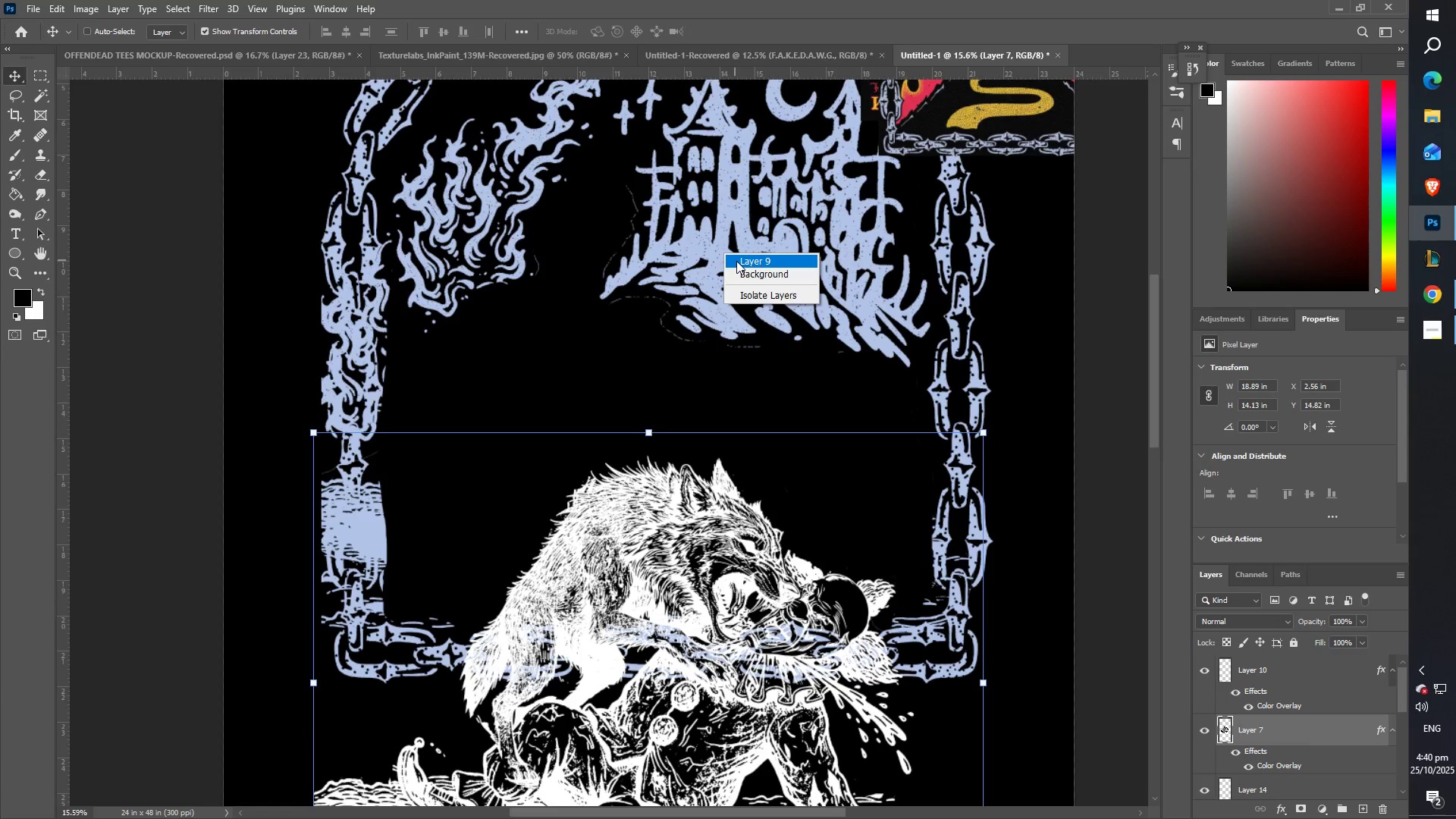 
left_click([737, 260])
 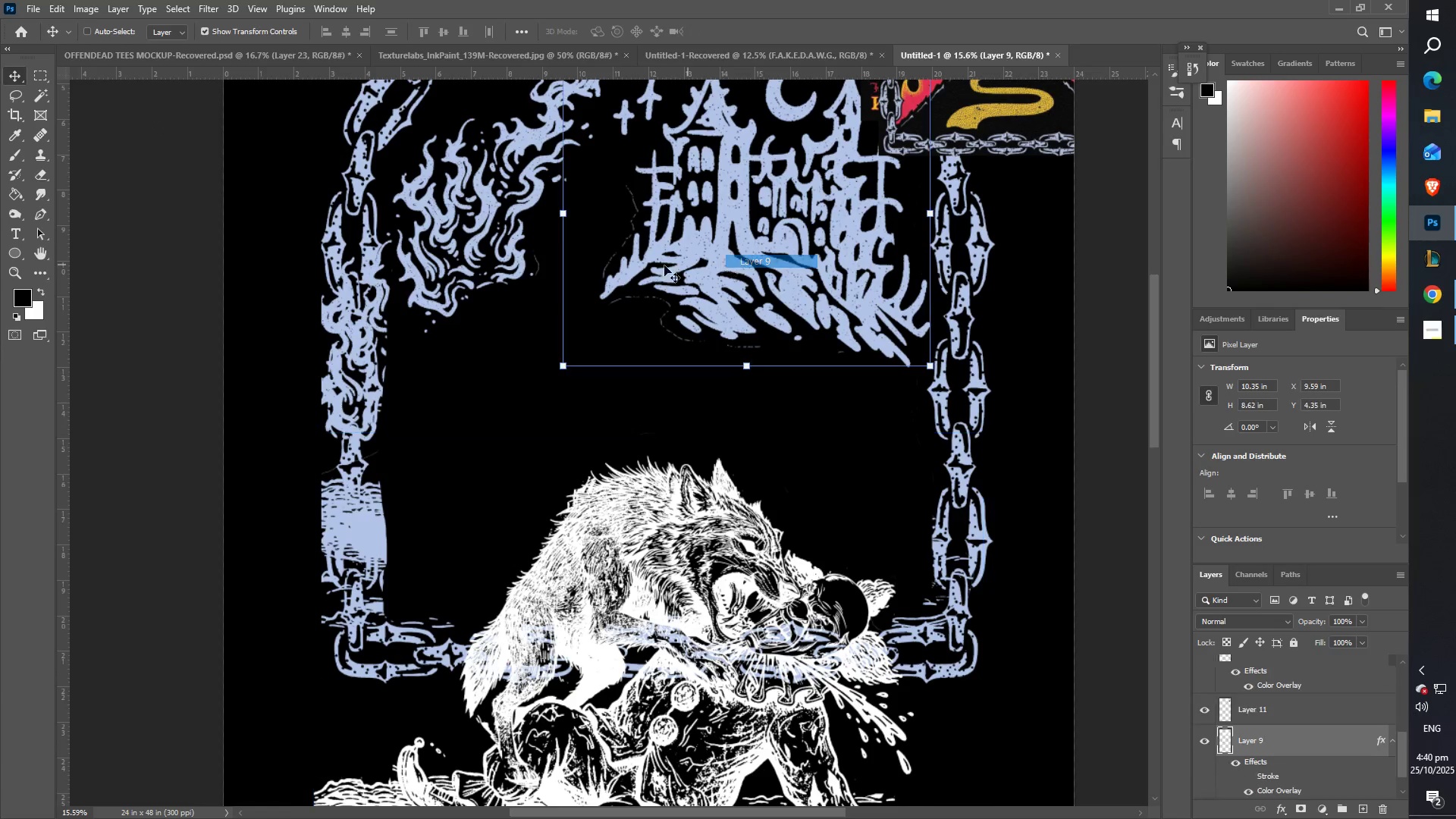 
key(E)
 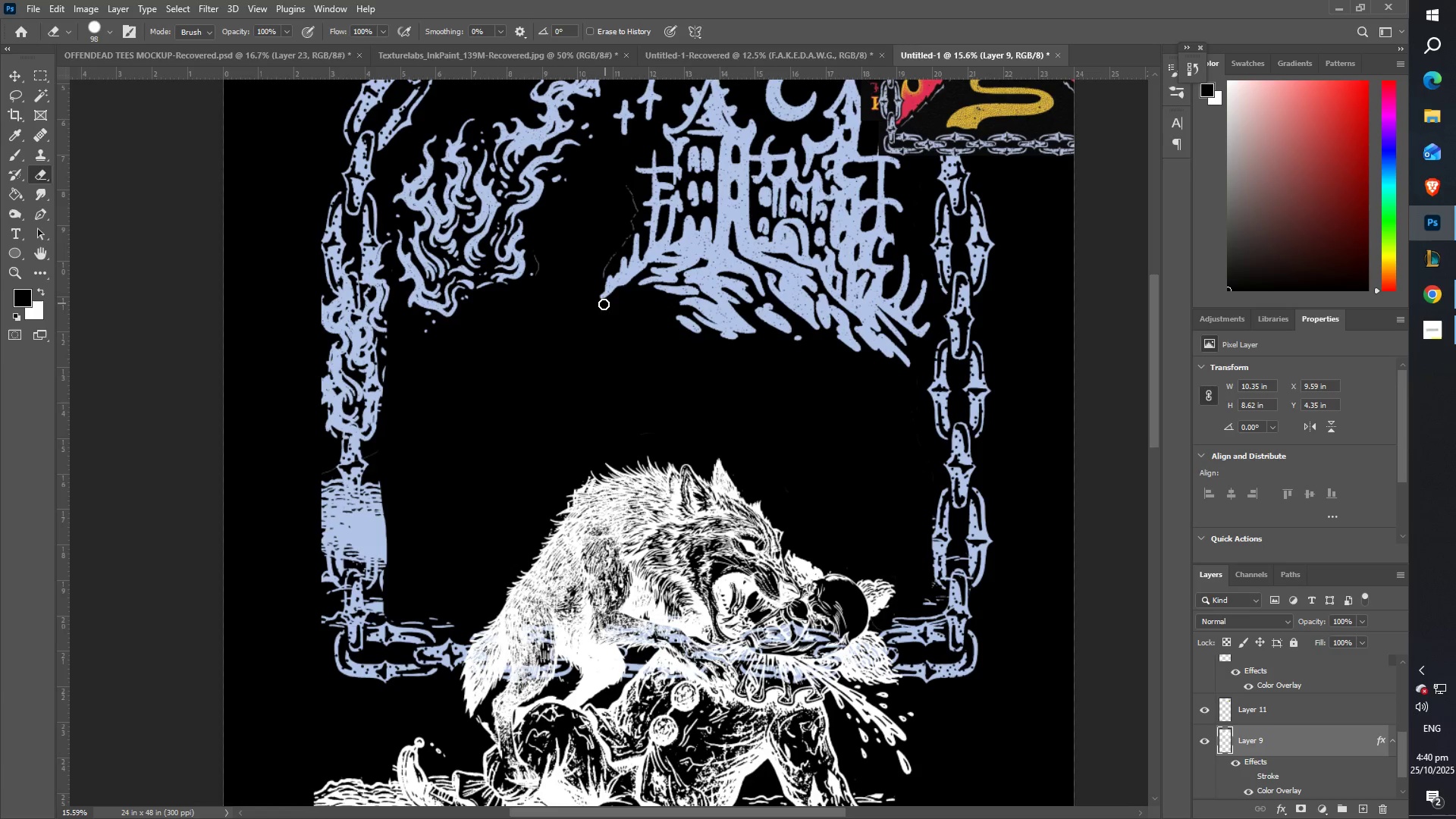 
wait(9.02)
 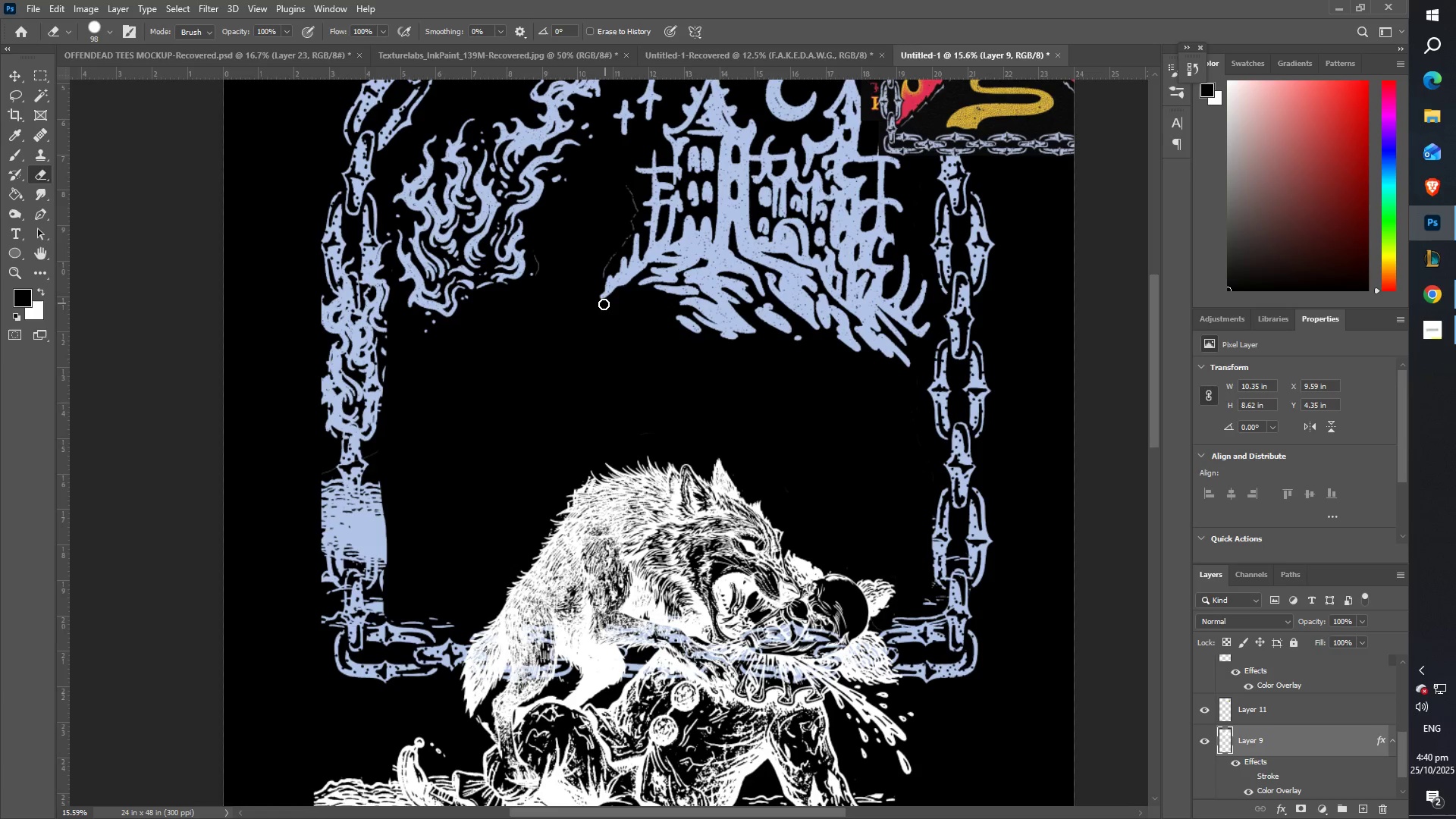 
left_click([8, 77])
 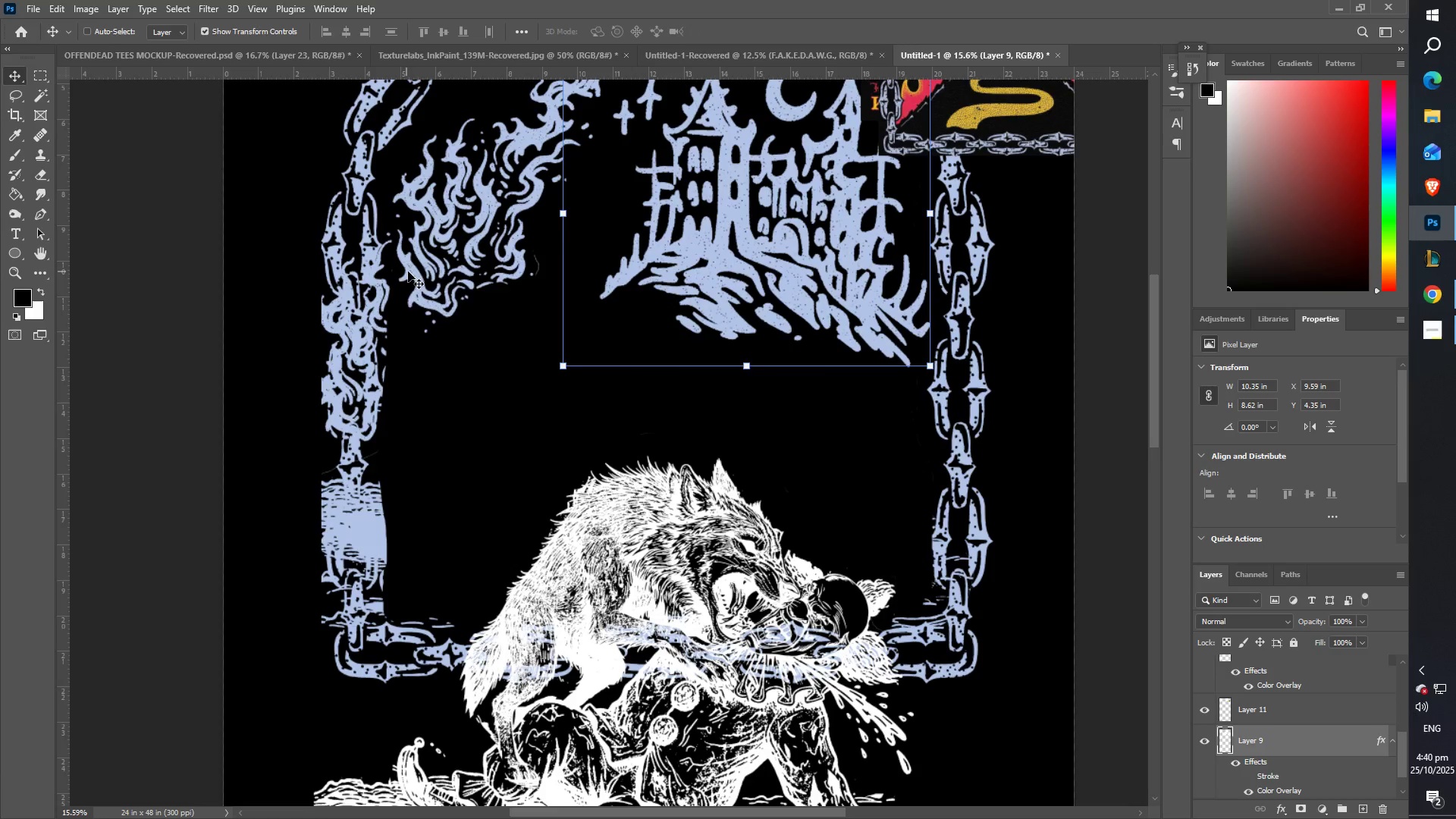 
left_click([422, 278])
 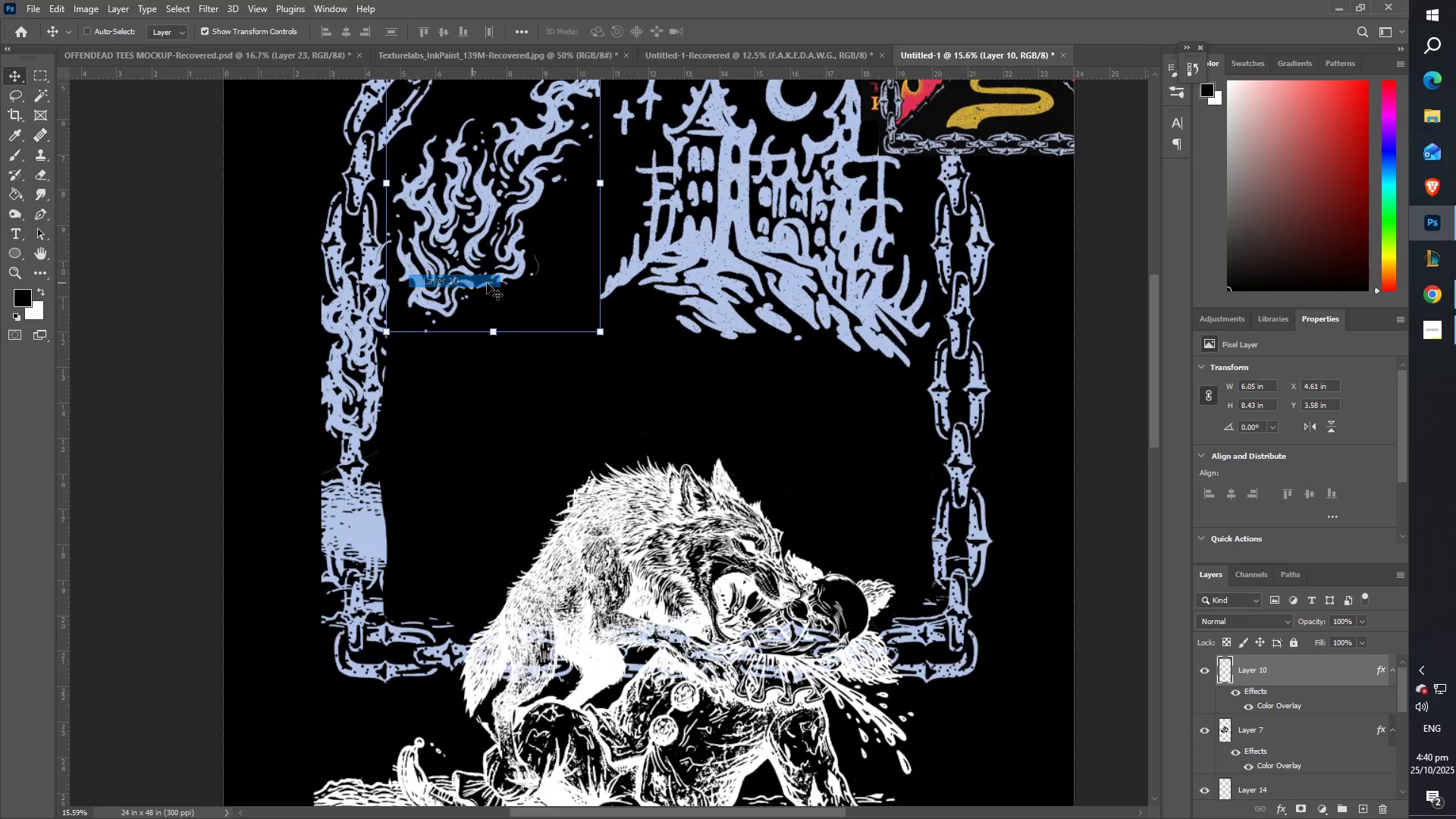 
type(ez)
 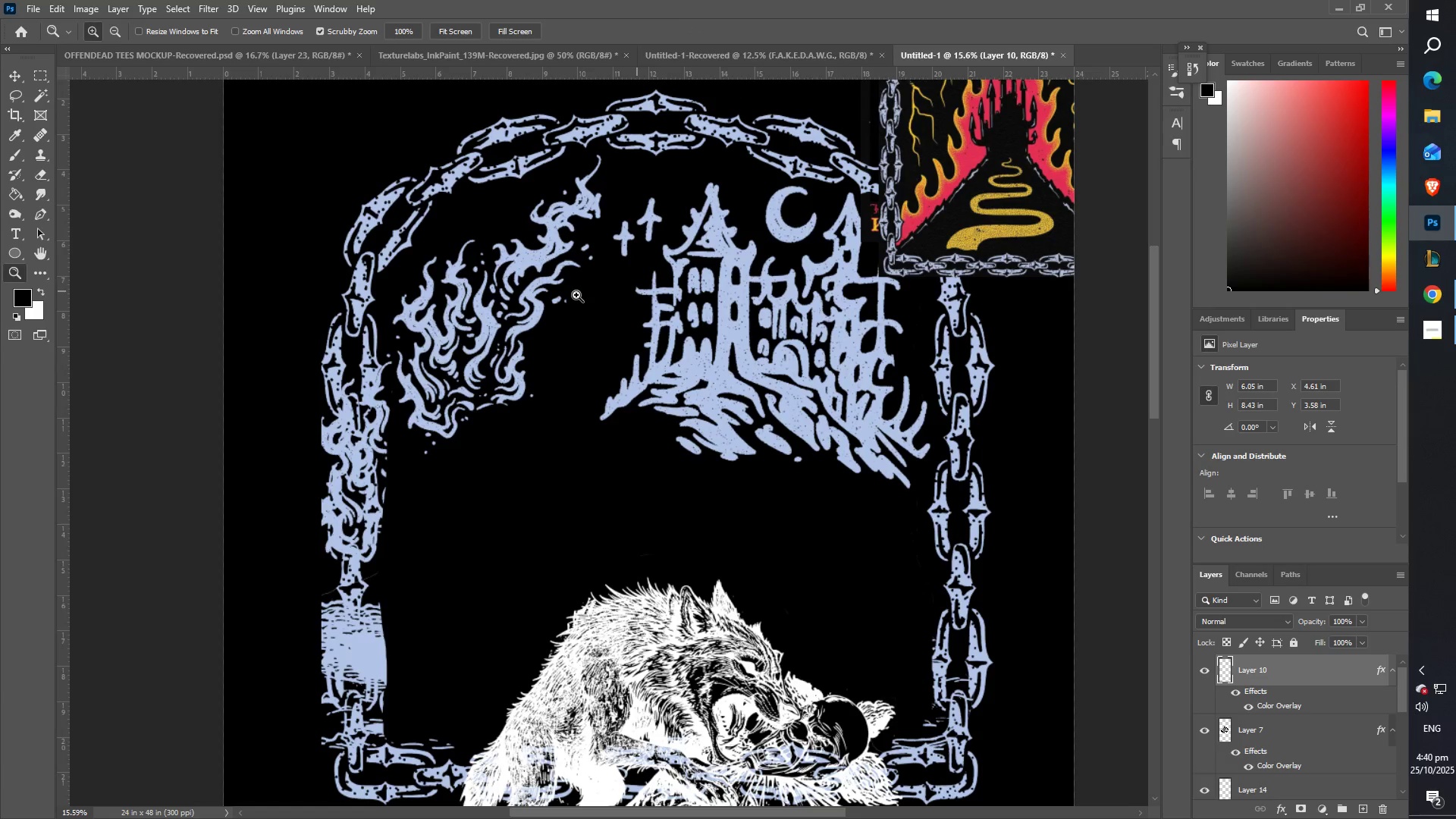 
scroll: coordinate [577, 282], scroll_direction: up, amount: 10.0
 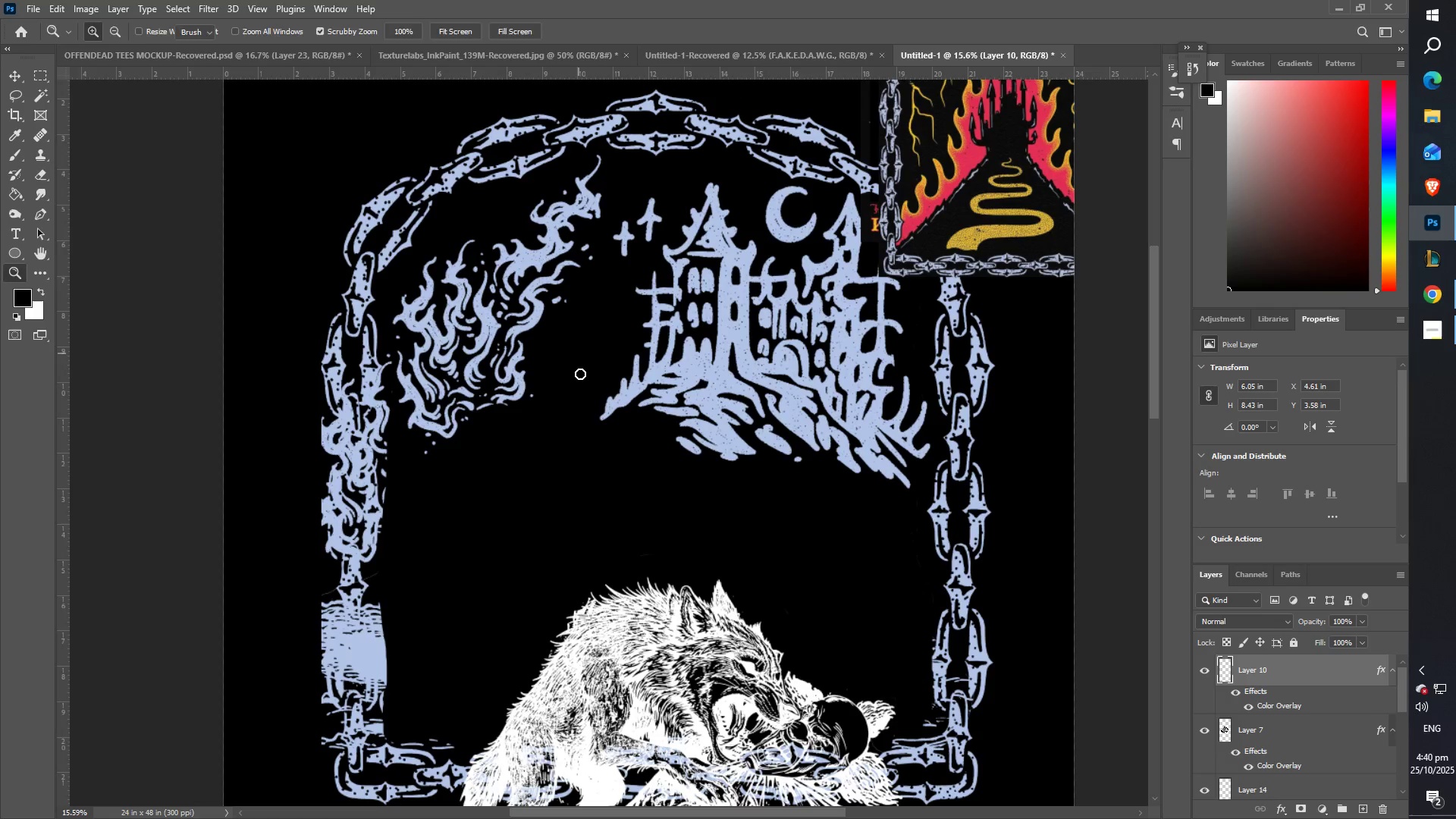 
scroll: coordinate [661, 453], scroll_direction: down, amount: 11.0
 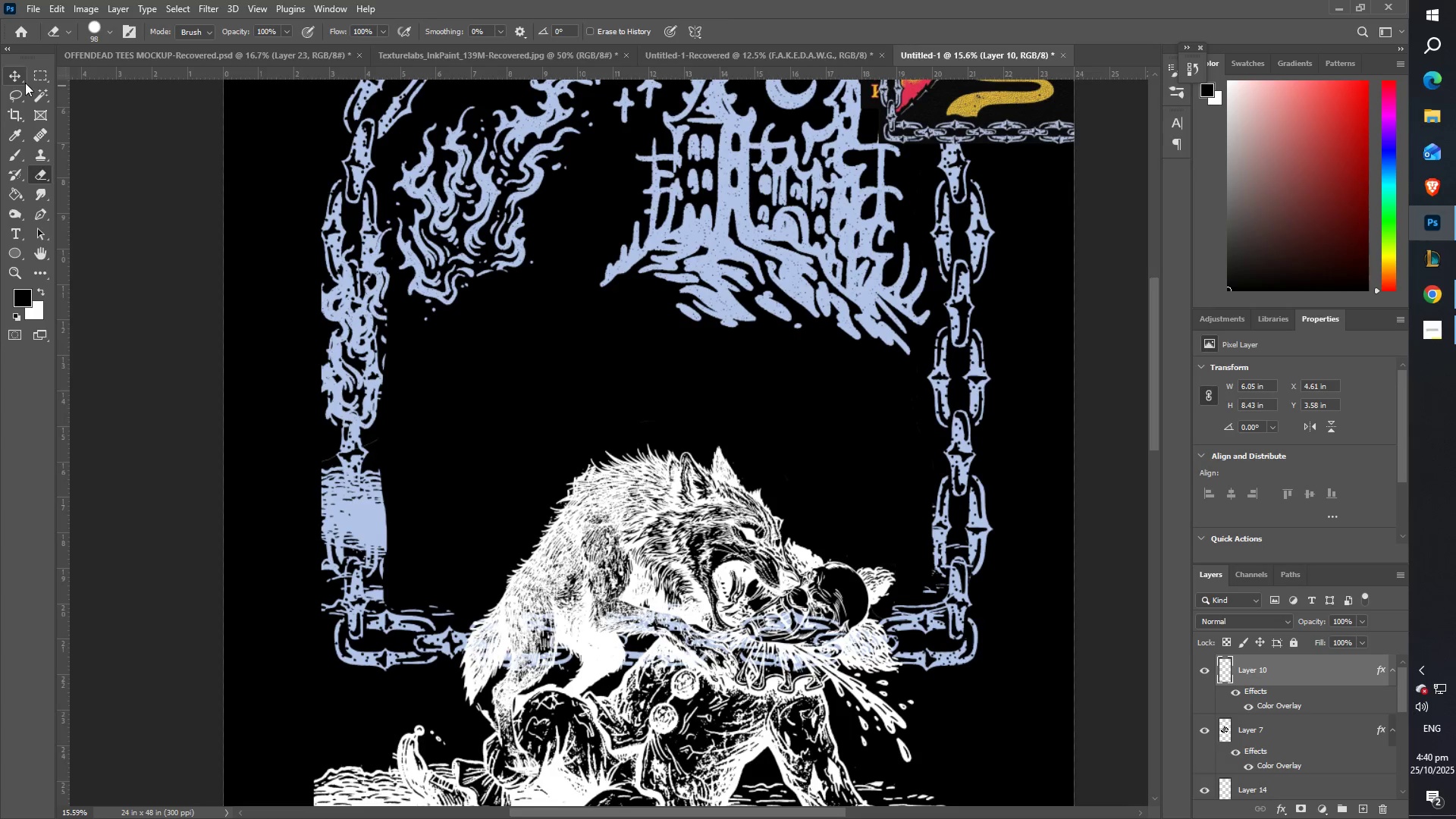 
left_click([14, 75])
 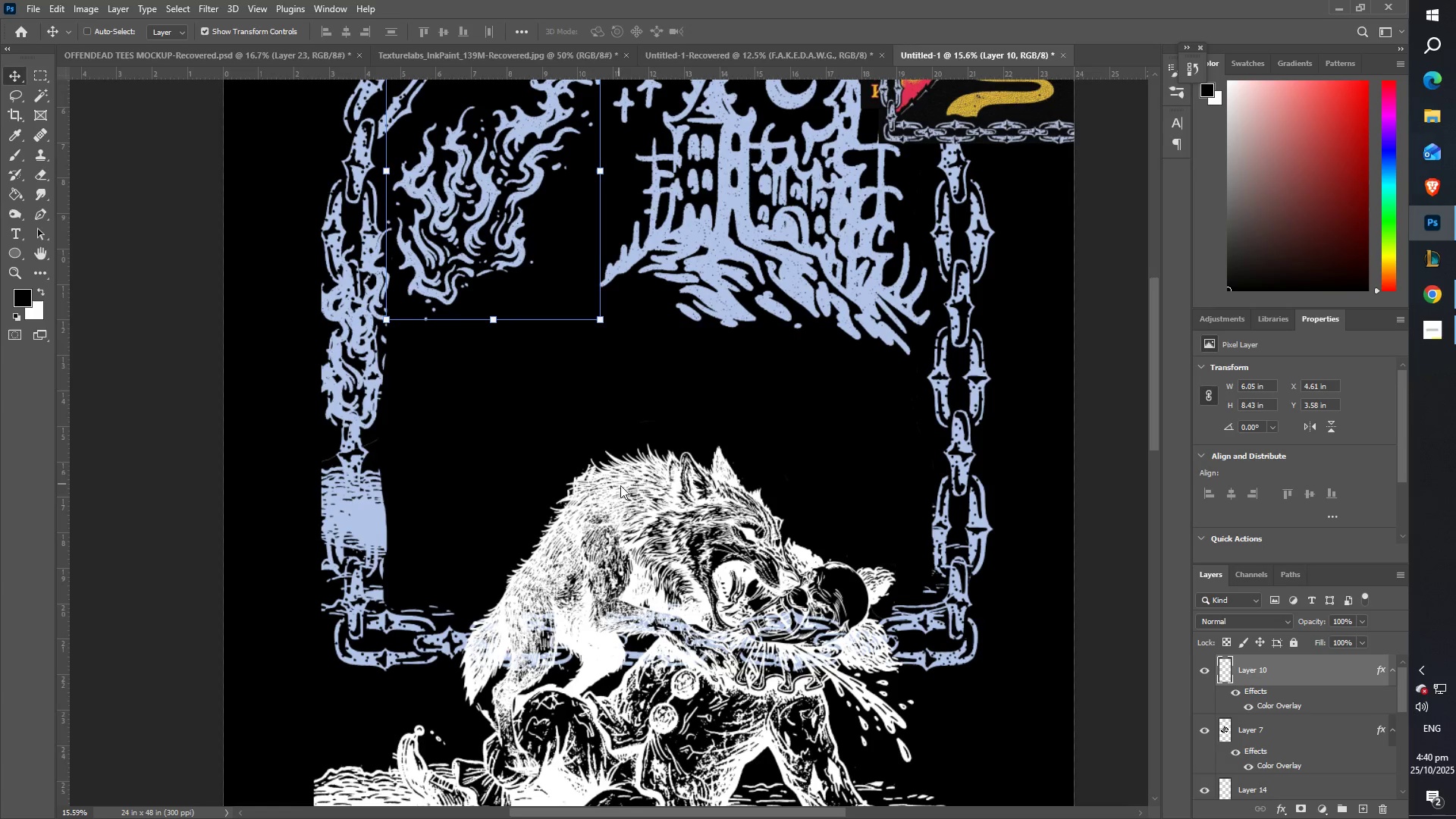 
left_click([639, 494])
 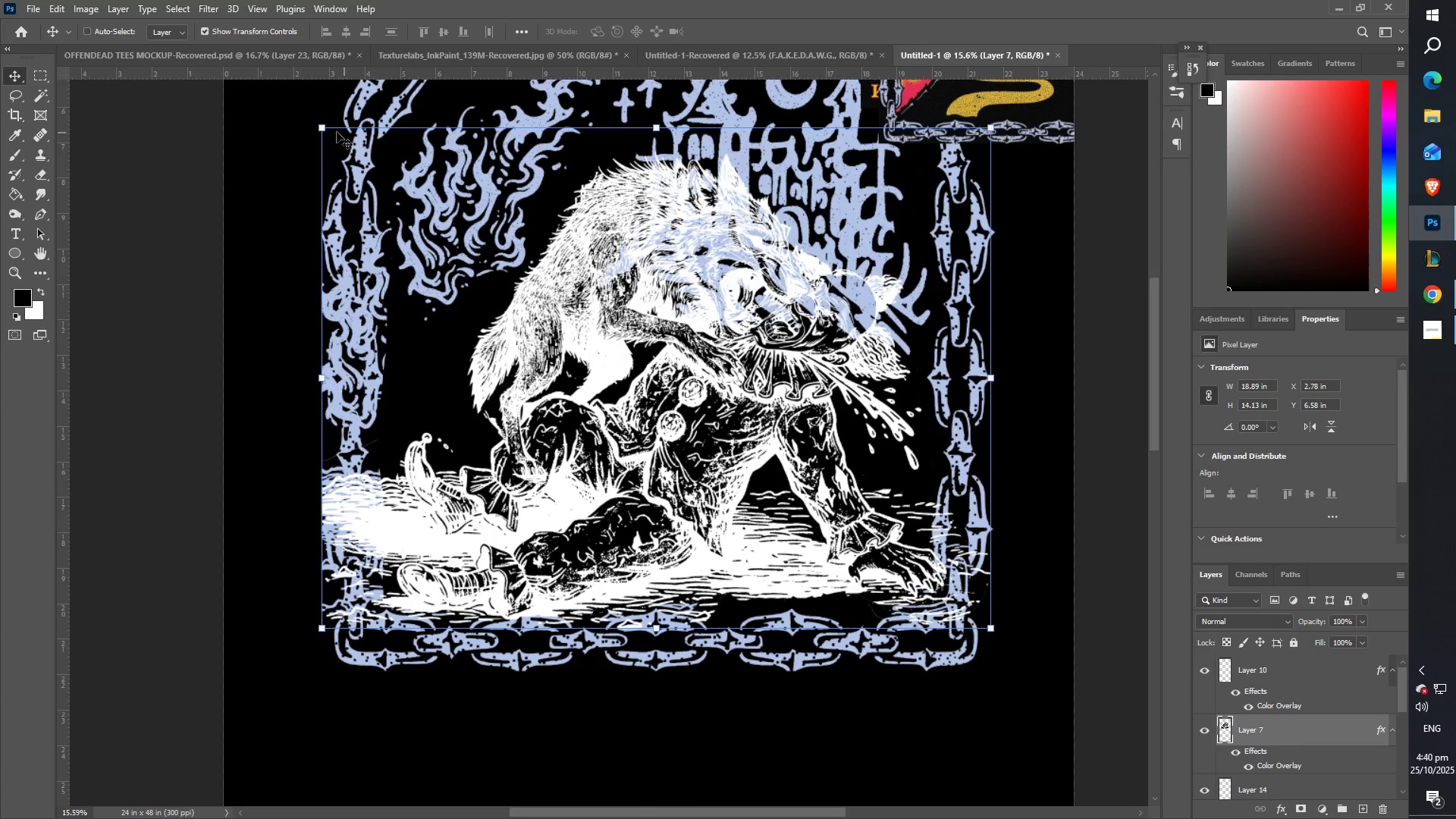 
wait(9.33)
 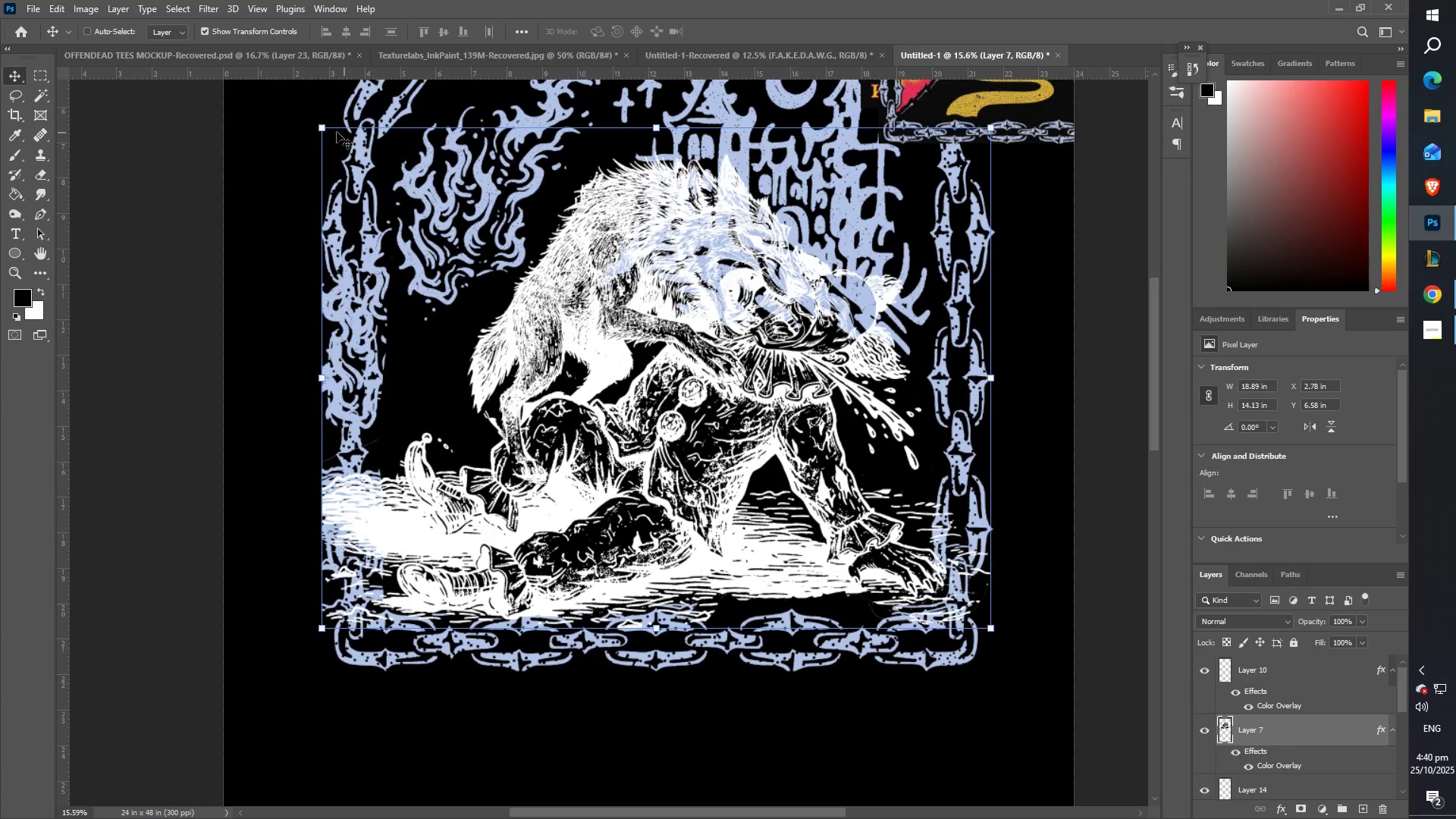 
scroll: coordinate [582, 306], scroll_direction: up, amount: 8.0
 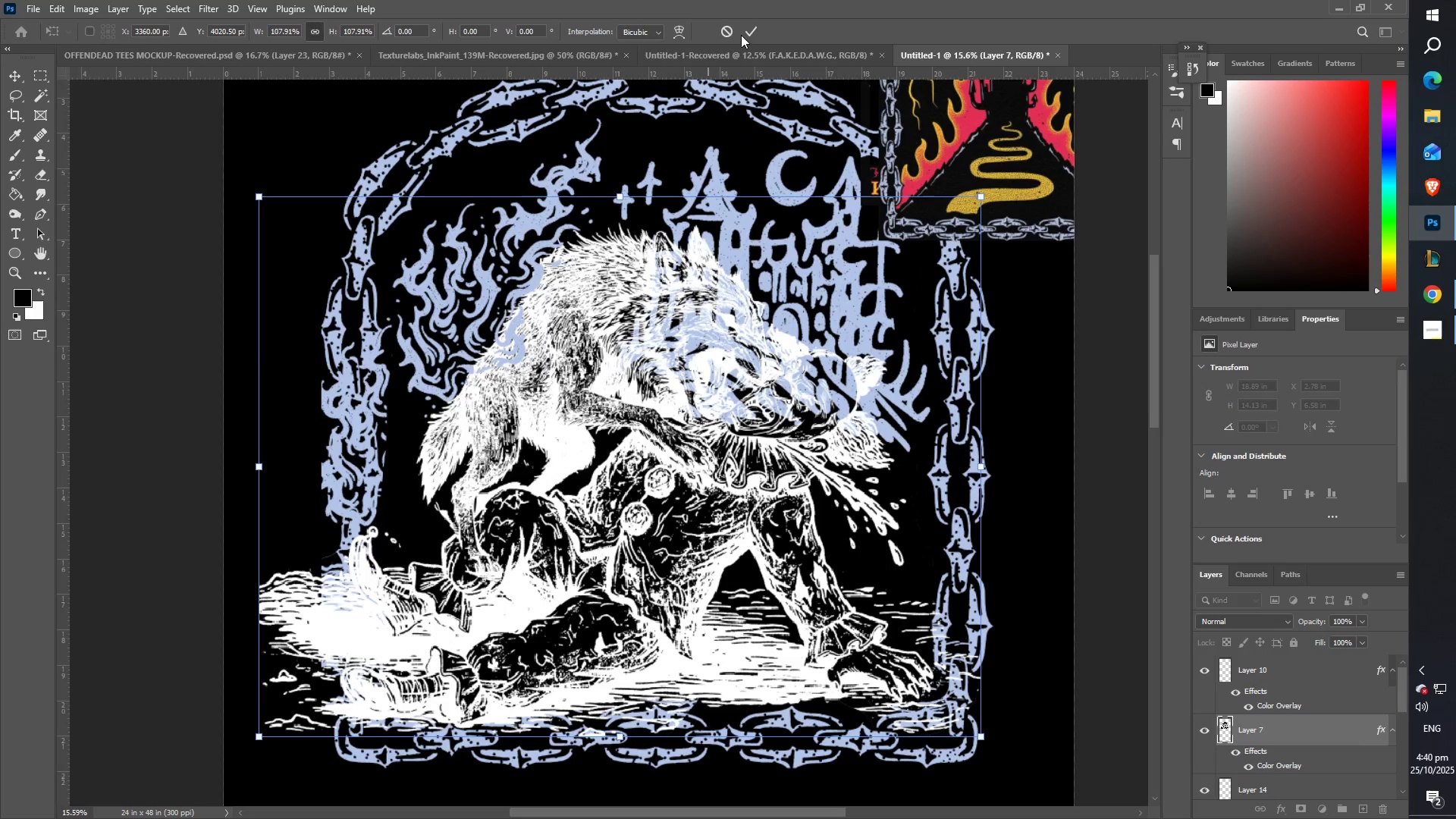 
left_click([748, 28])
 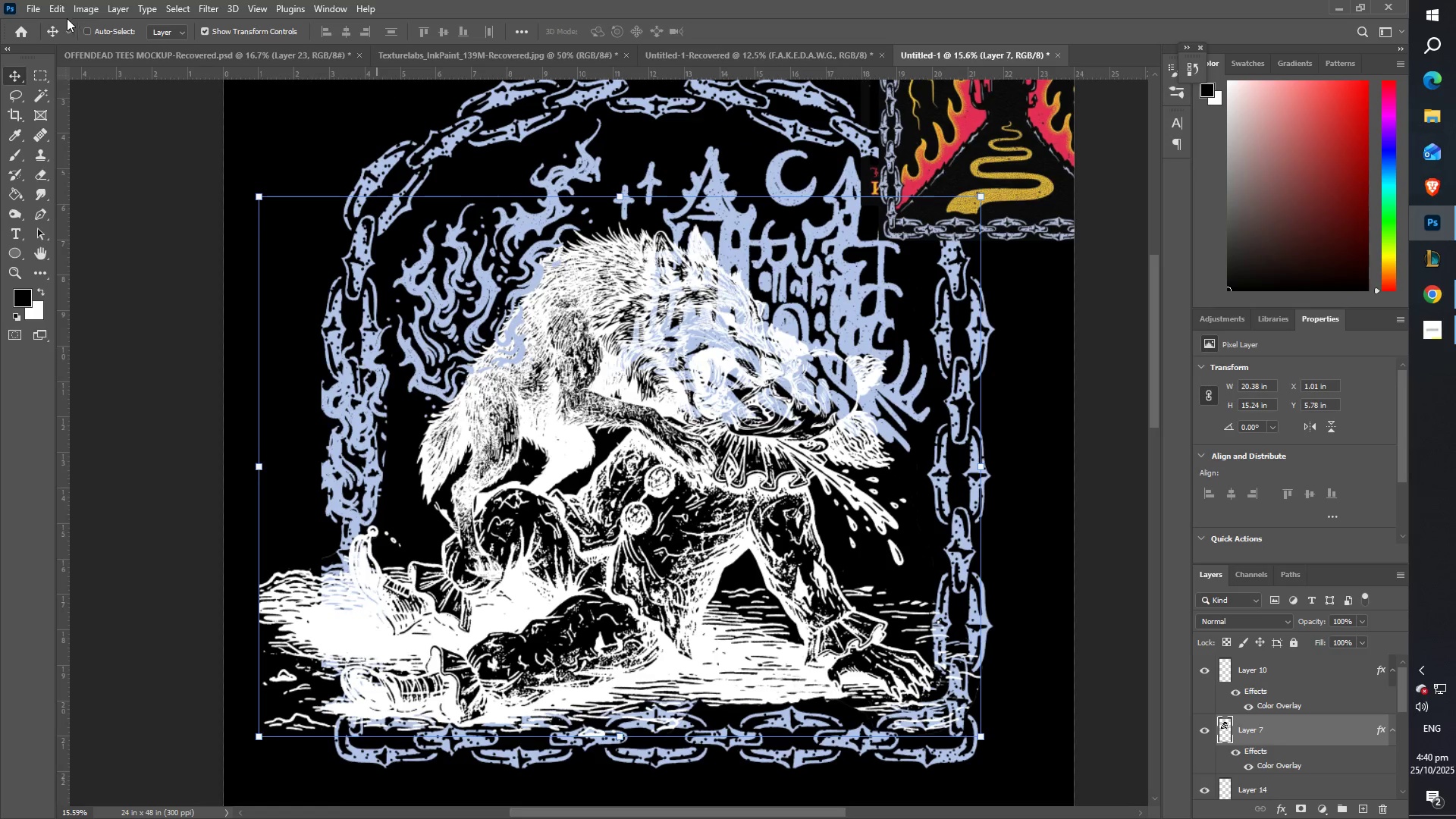 
left_click([55, 15])
 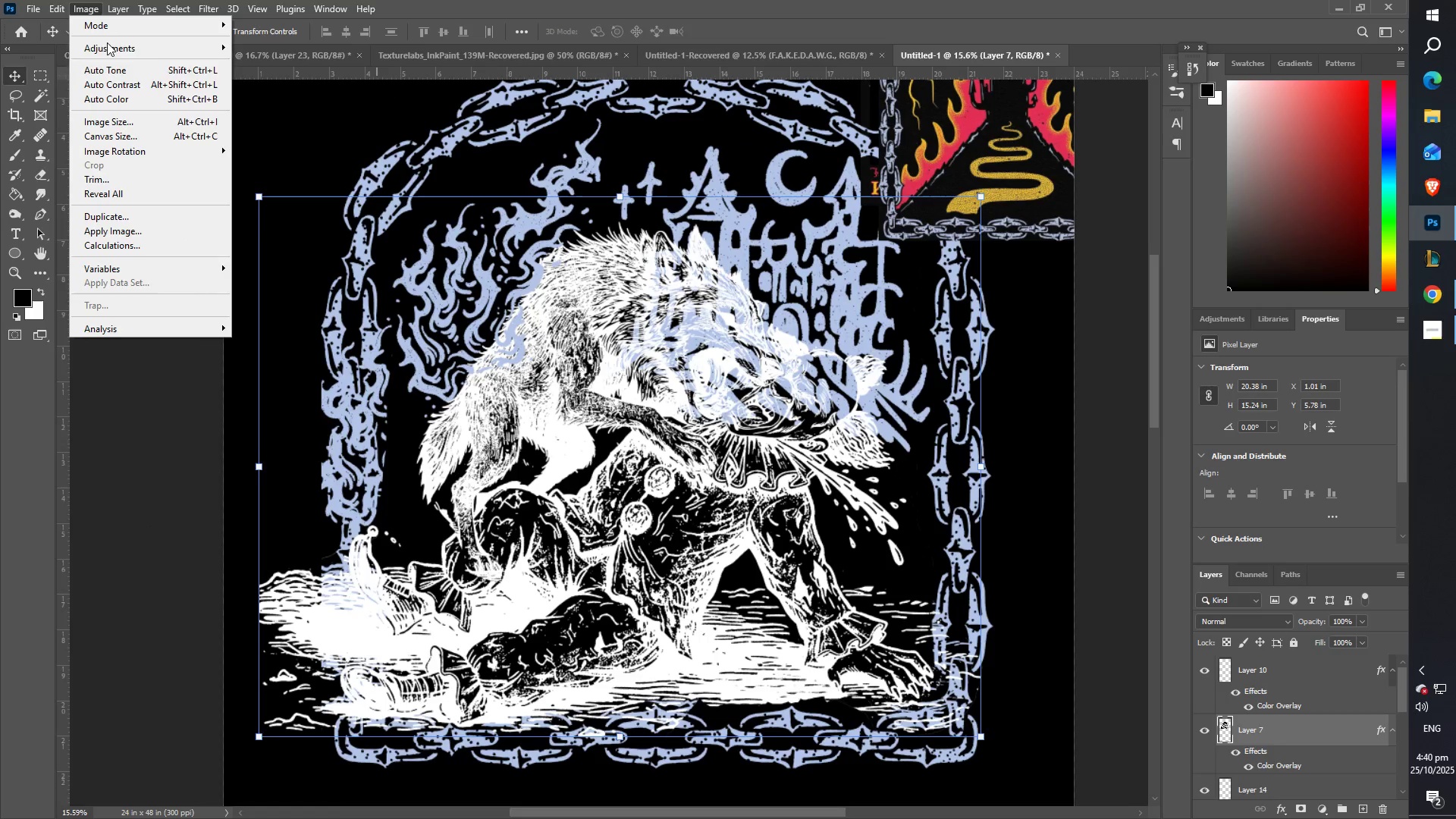 
left_click([127, 51])
 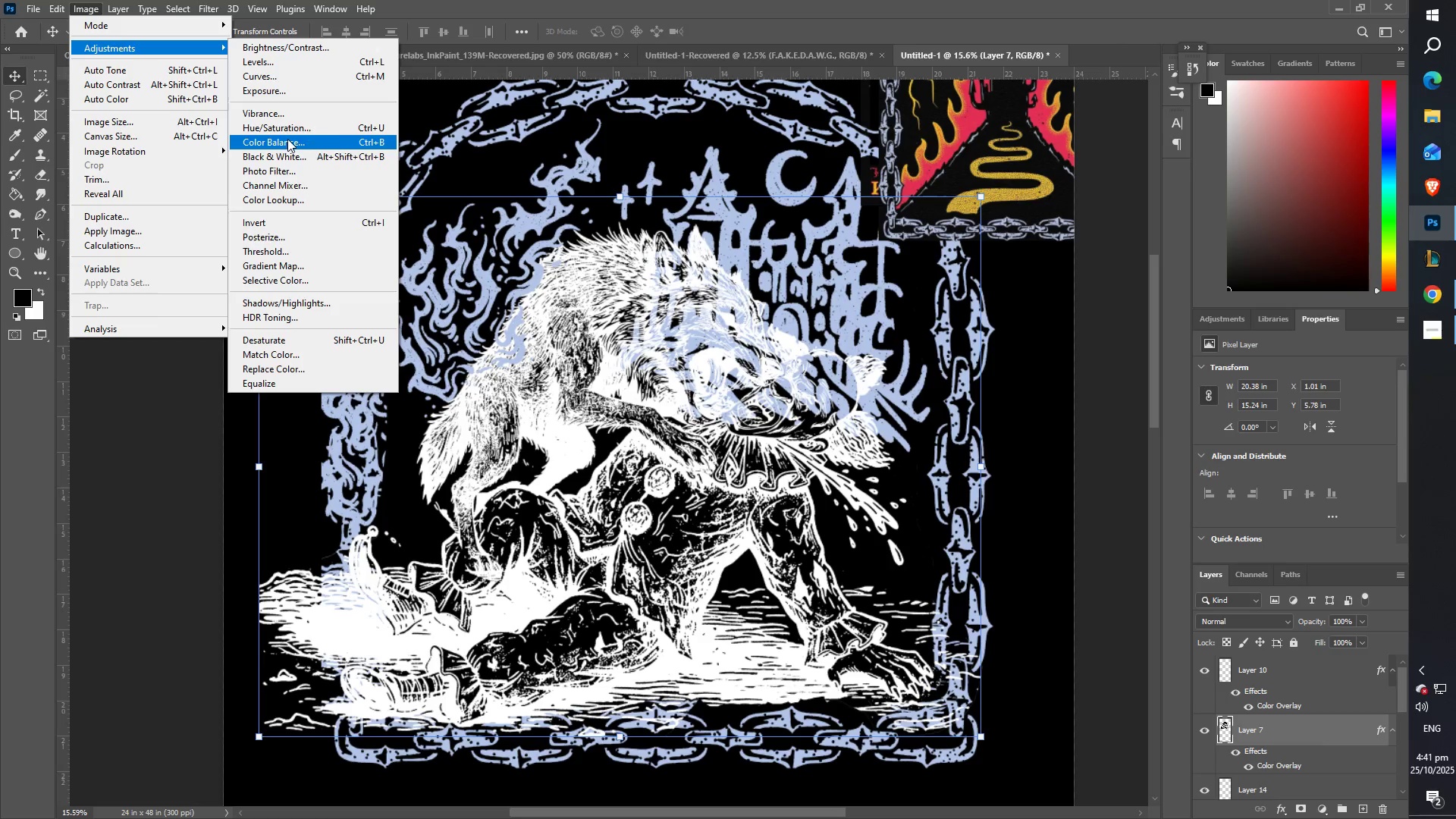 
wait(5.68)
 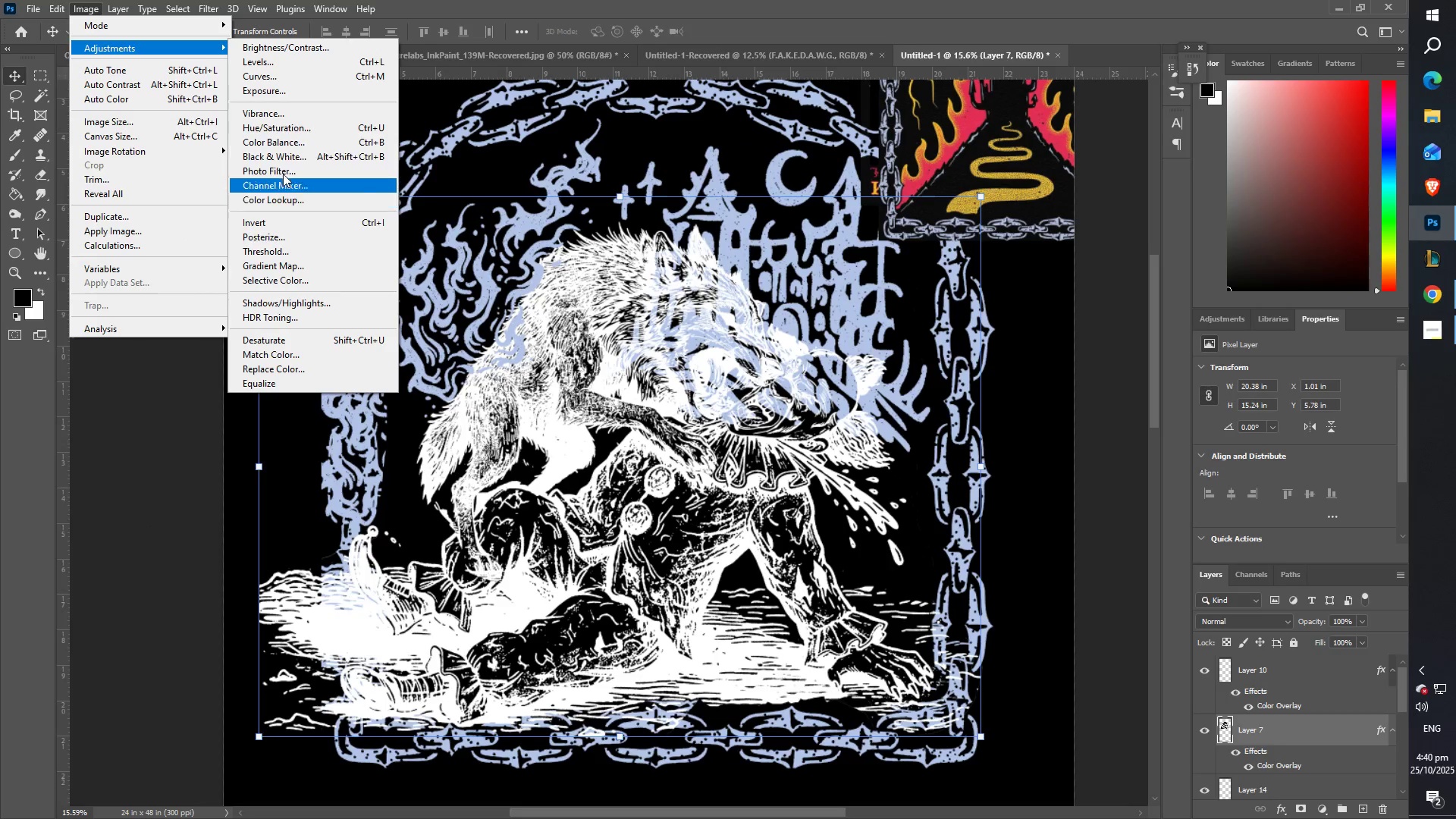 
left_click([174, 157])
 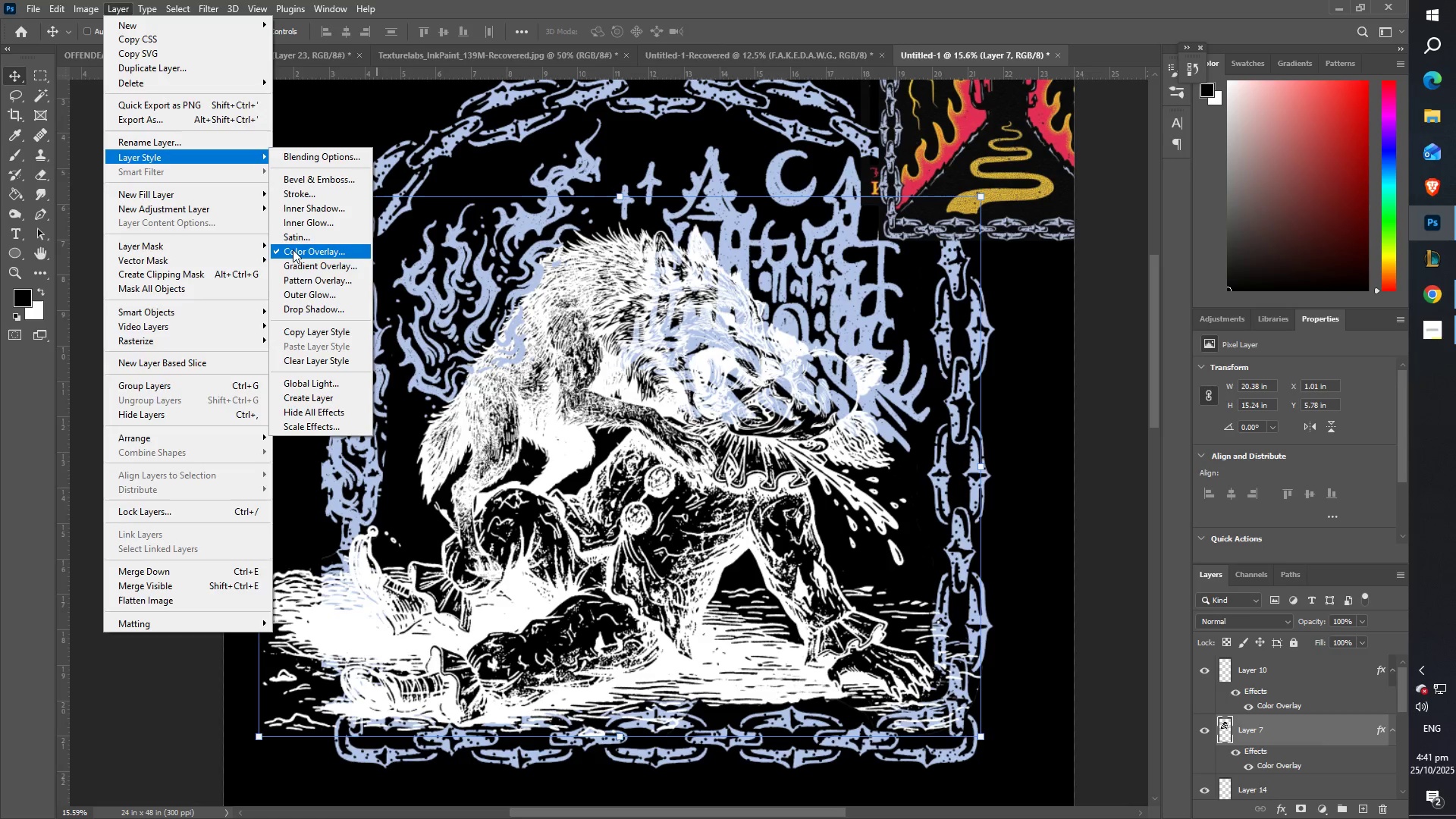 
left_click([297, 251])
 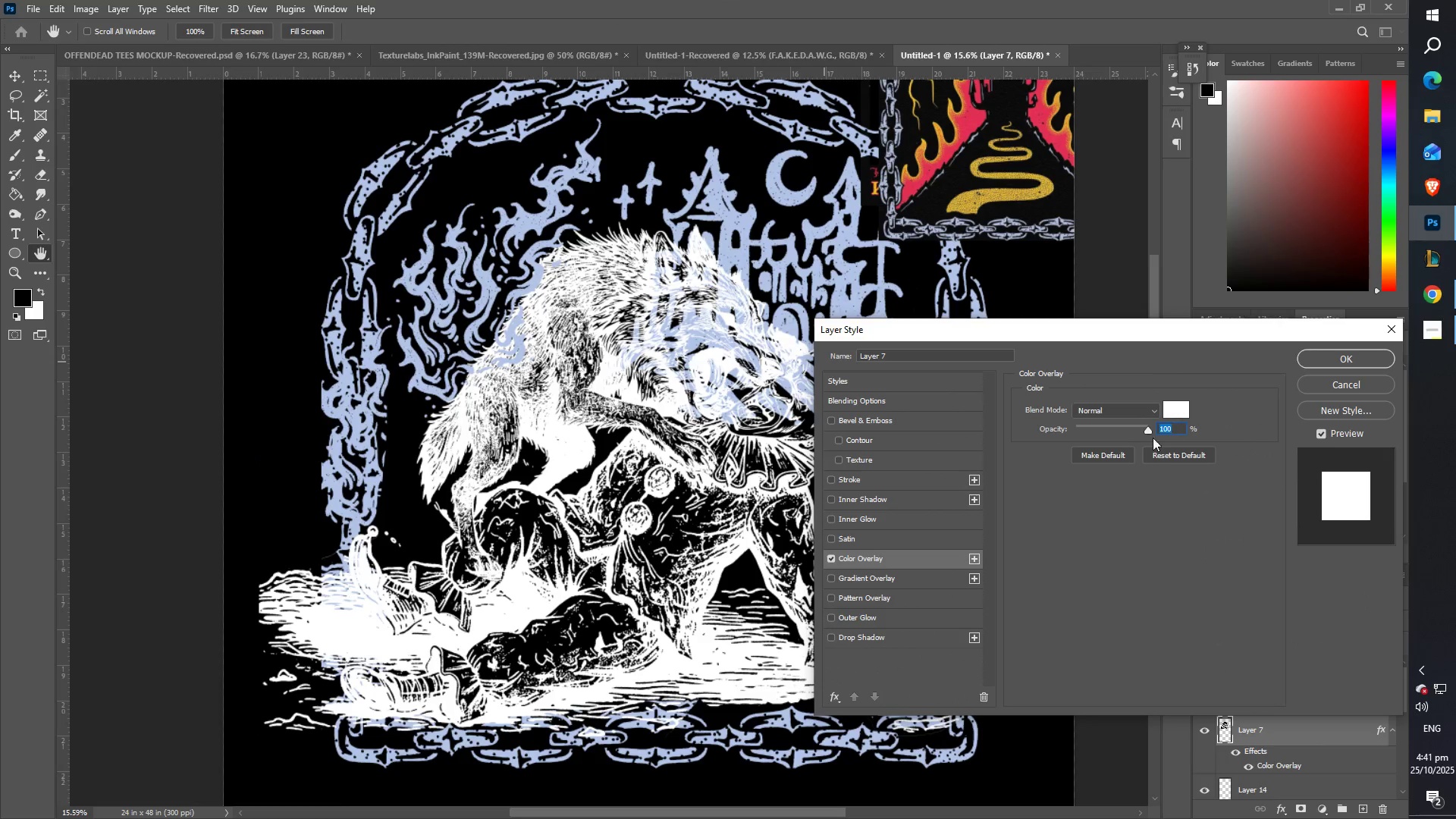 
left_click([1175, 410])
 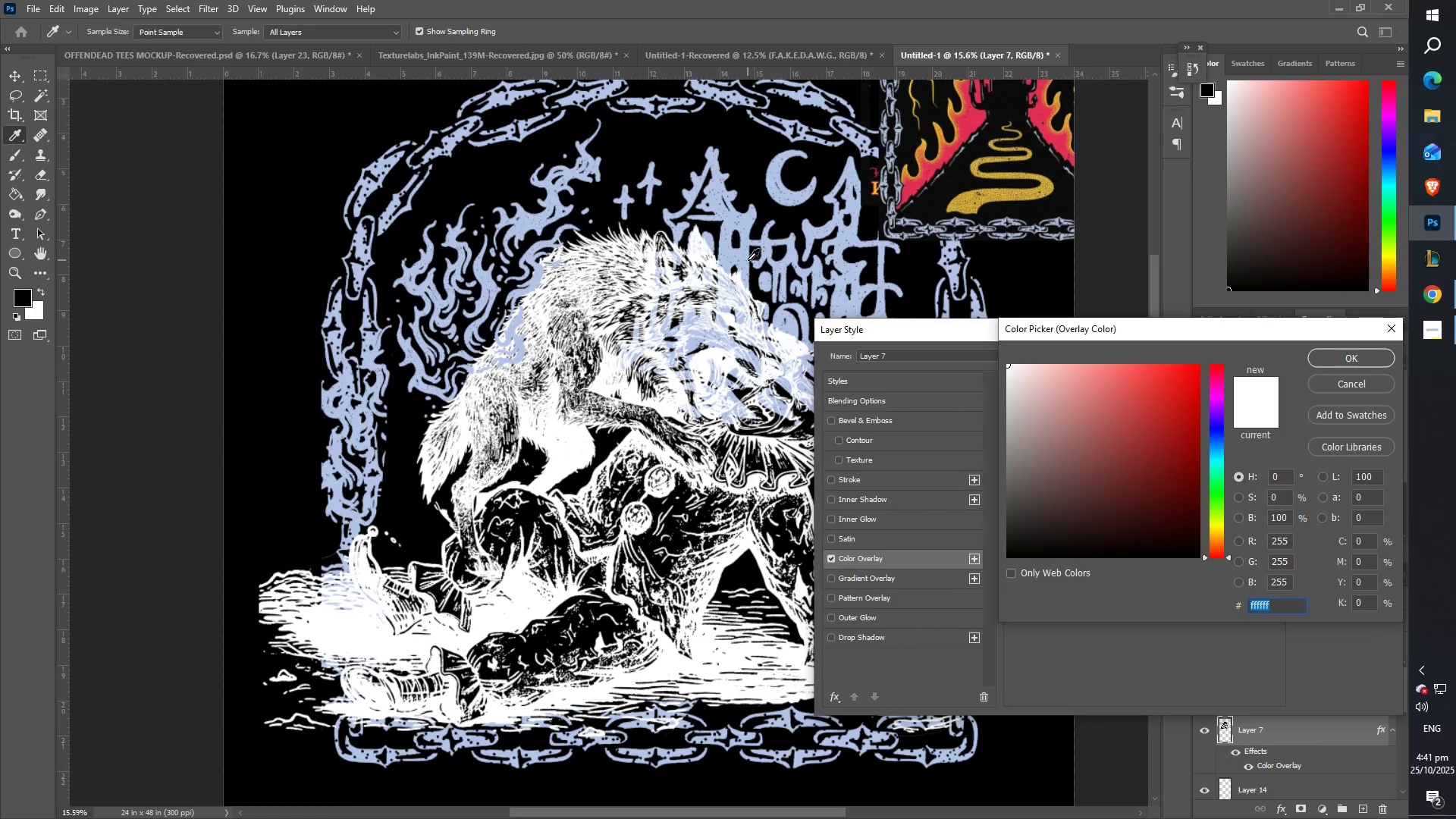 
left_click([739, 257])
 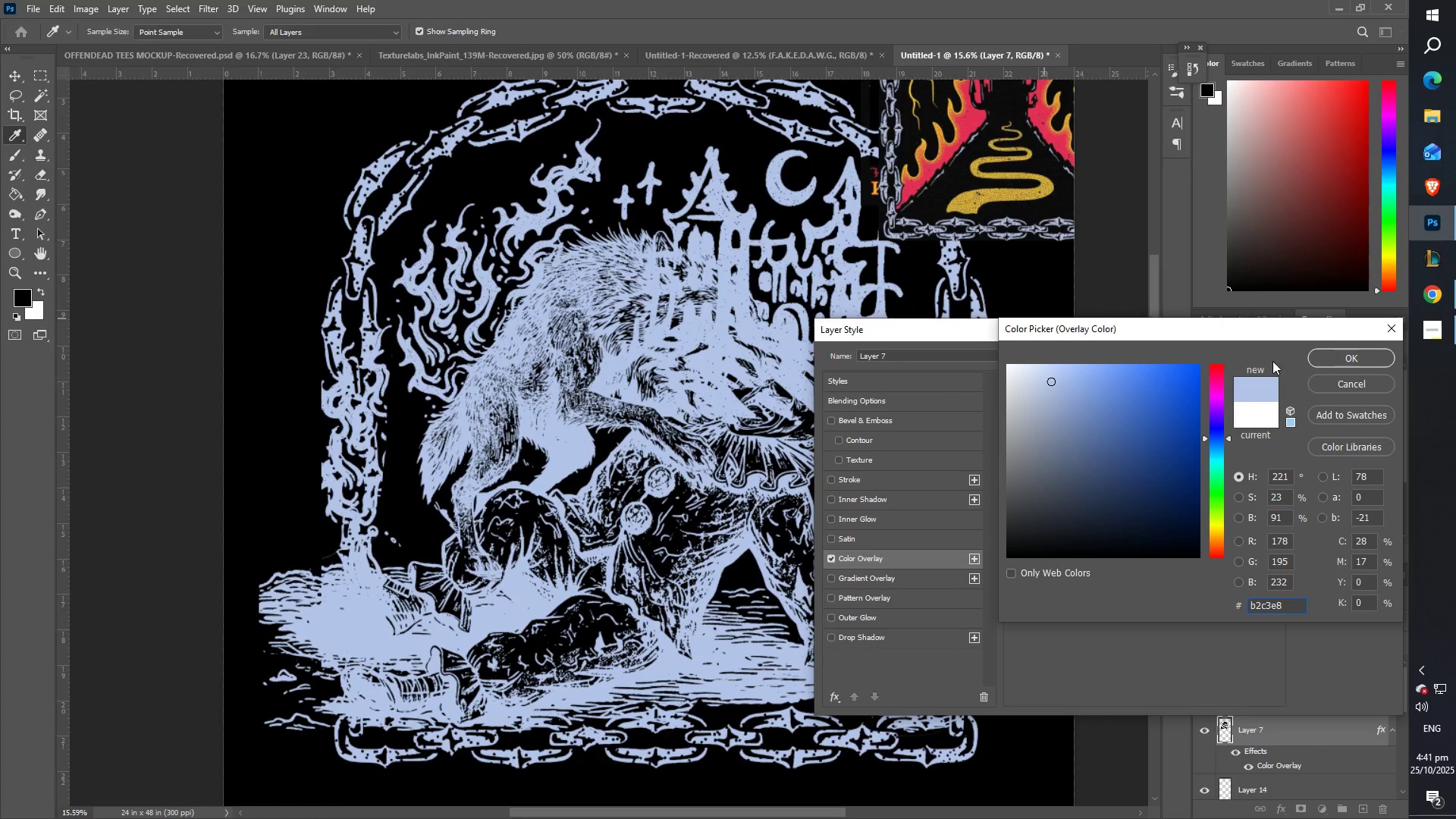 
left_click([1320, 361])
 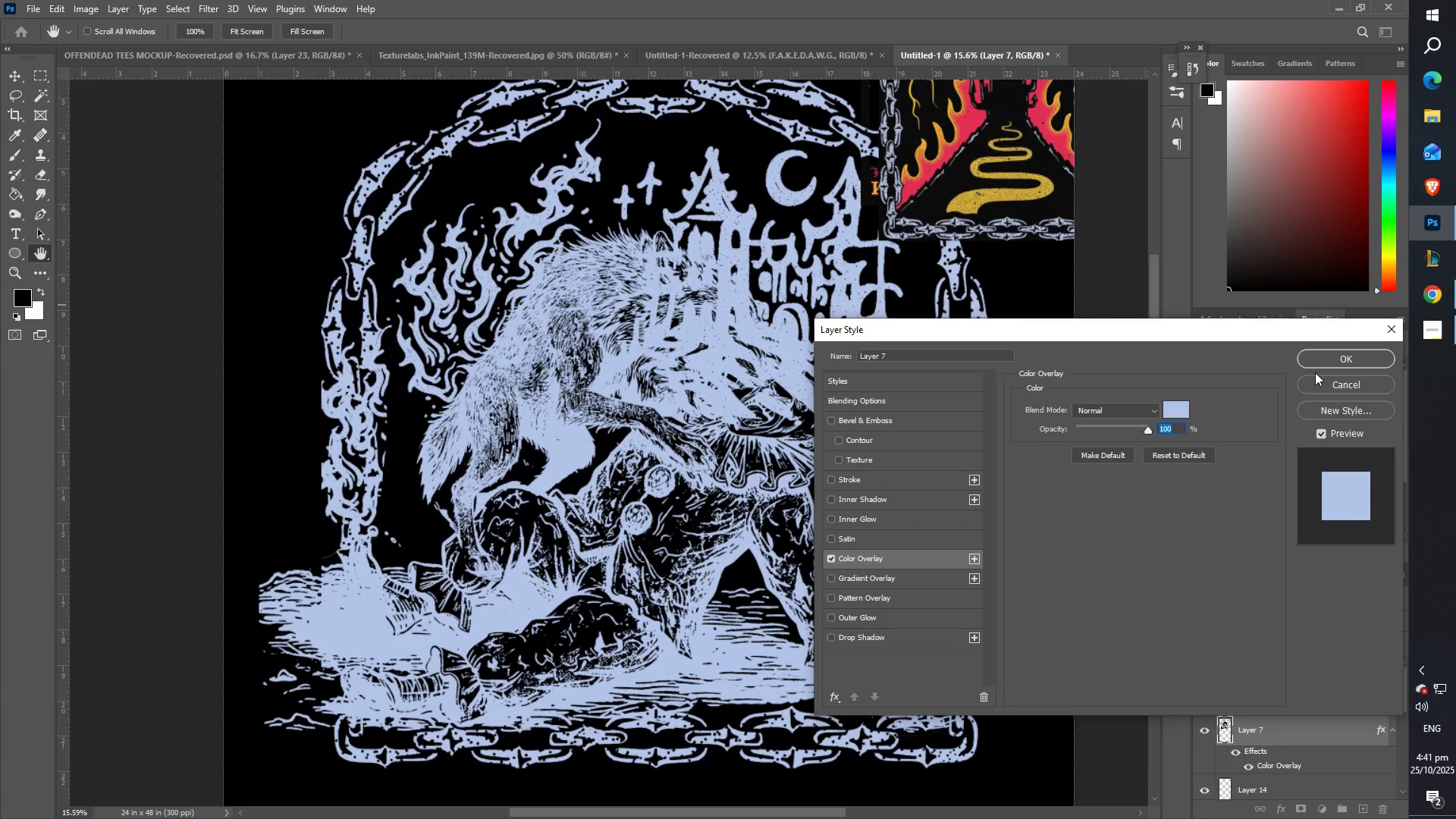 
left_click([1316, 361])
 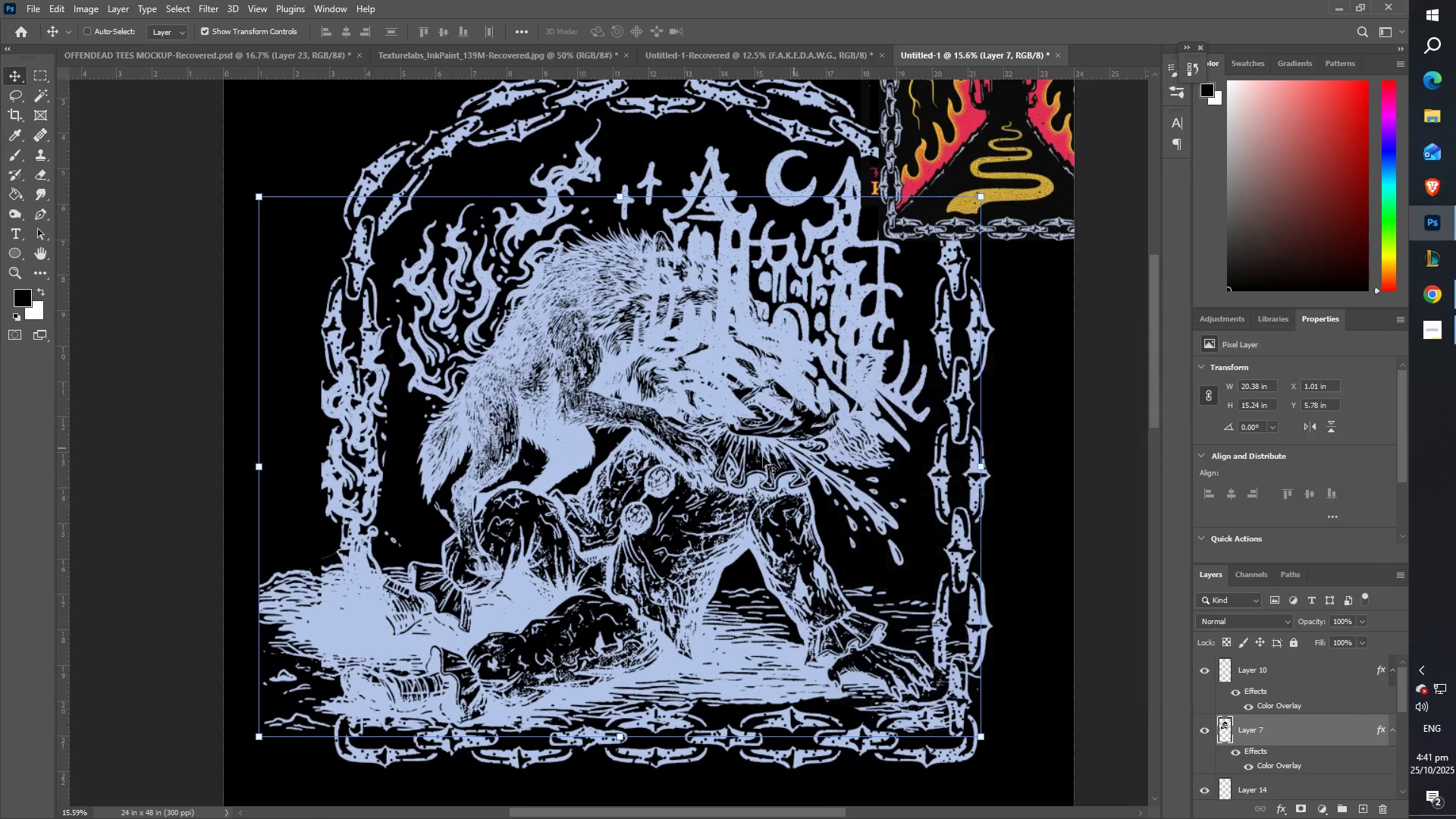 
scroll: coordinate [693, 471], scroll_direction: down, amount: 12.0
 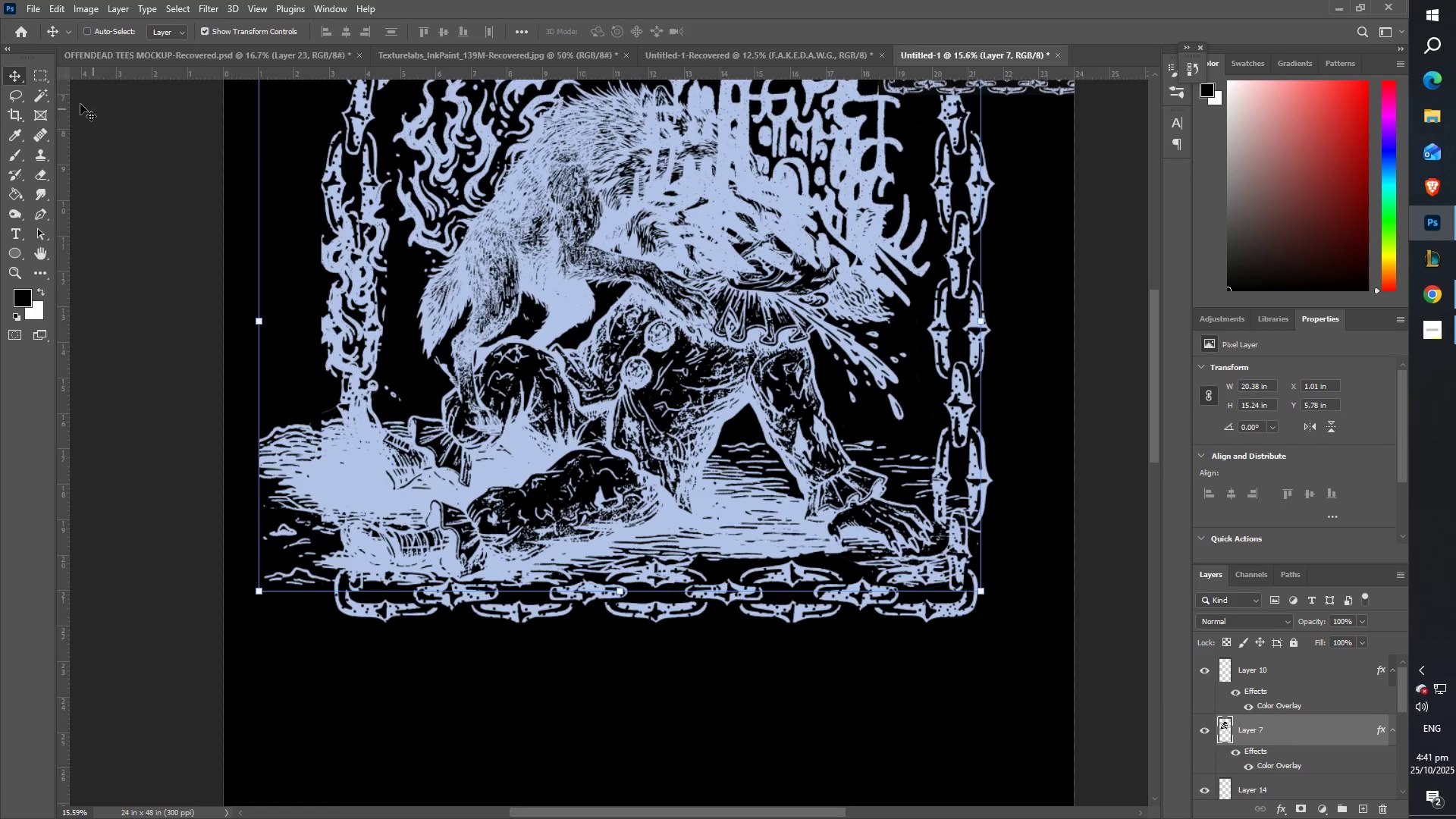 
left_click([12, 96])
 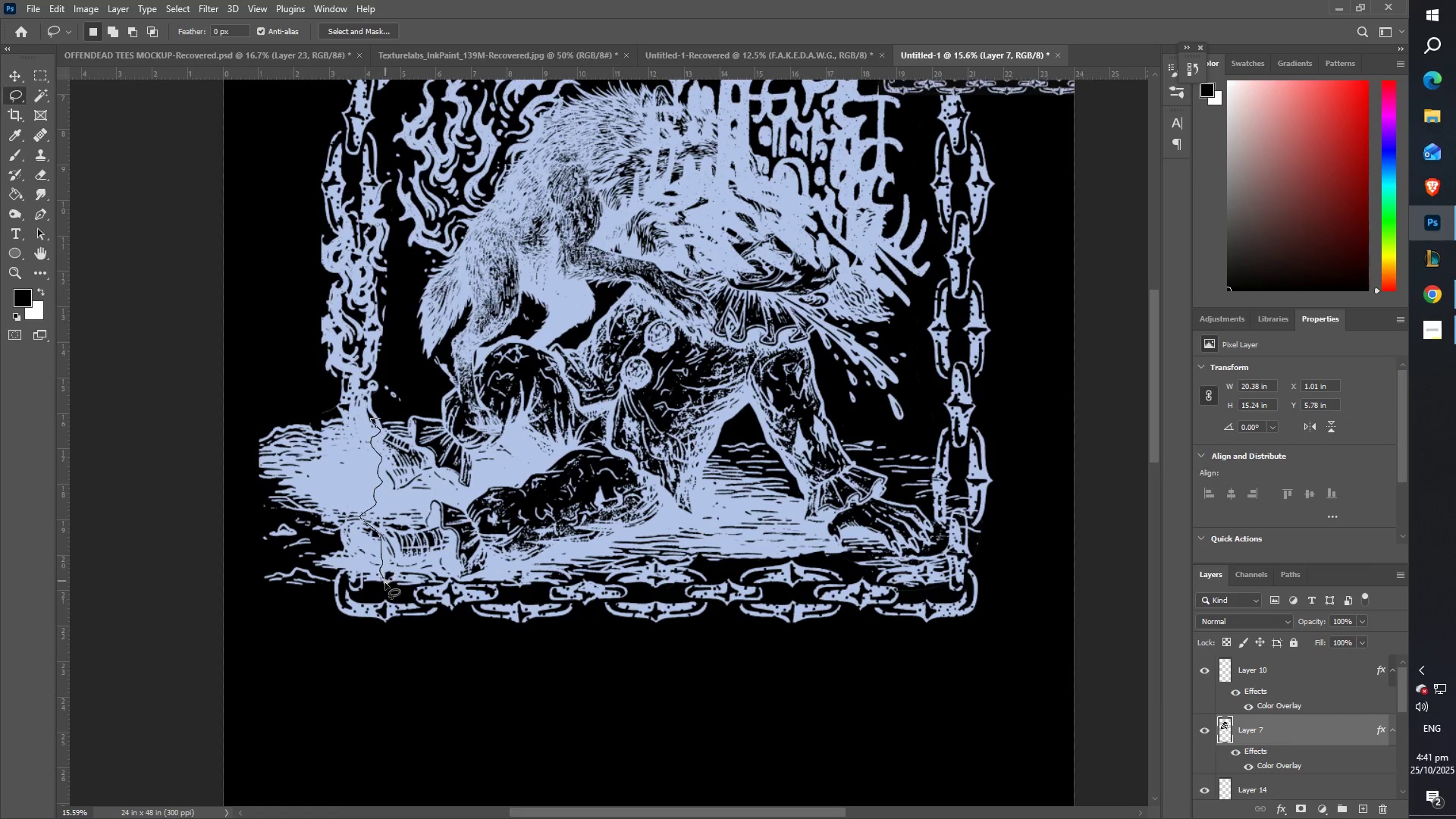 
key(Control+ControlLeft)
 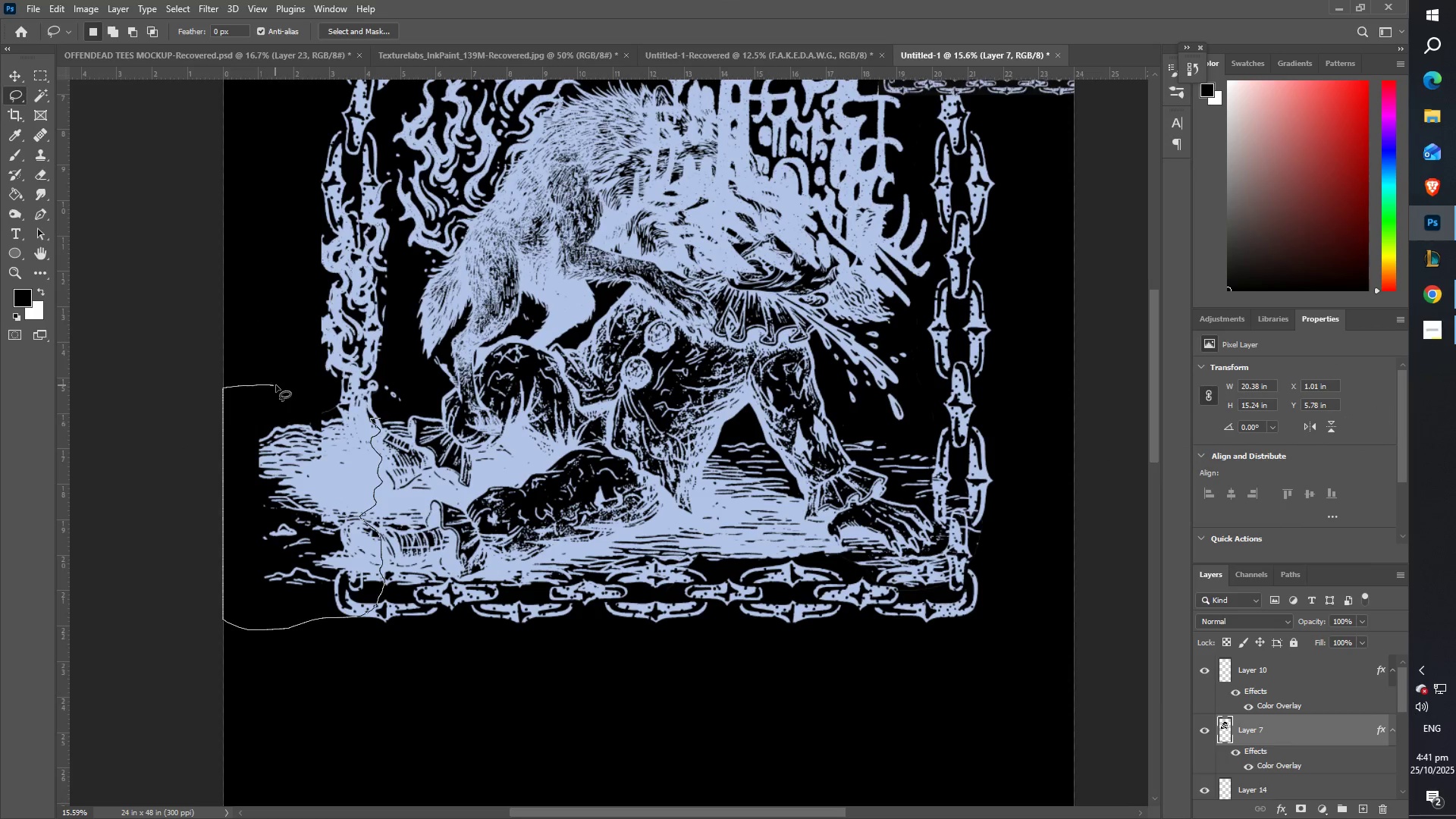 
key(Control+X)
 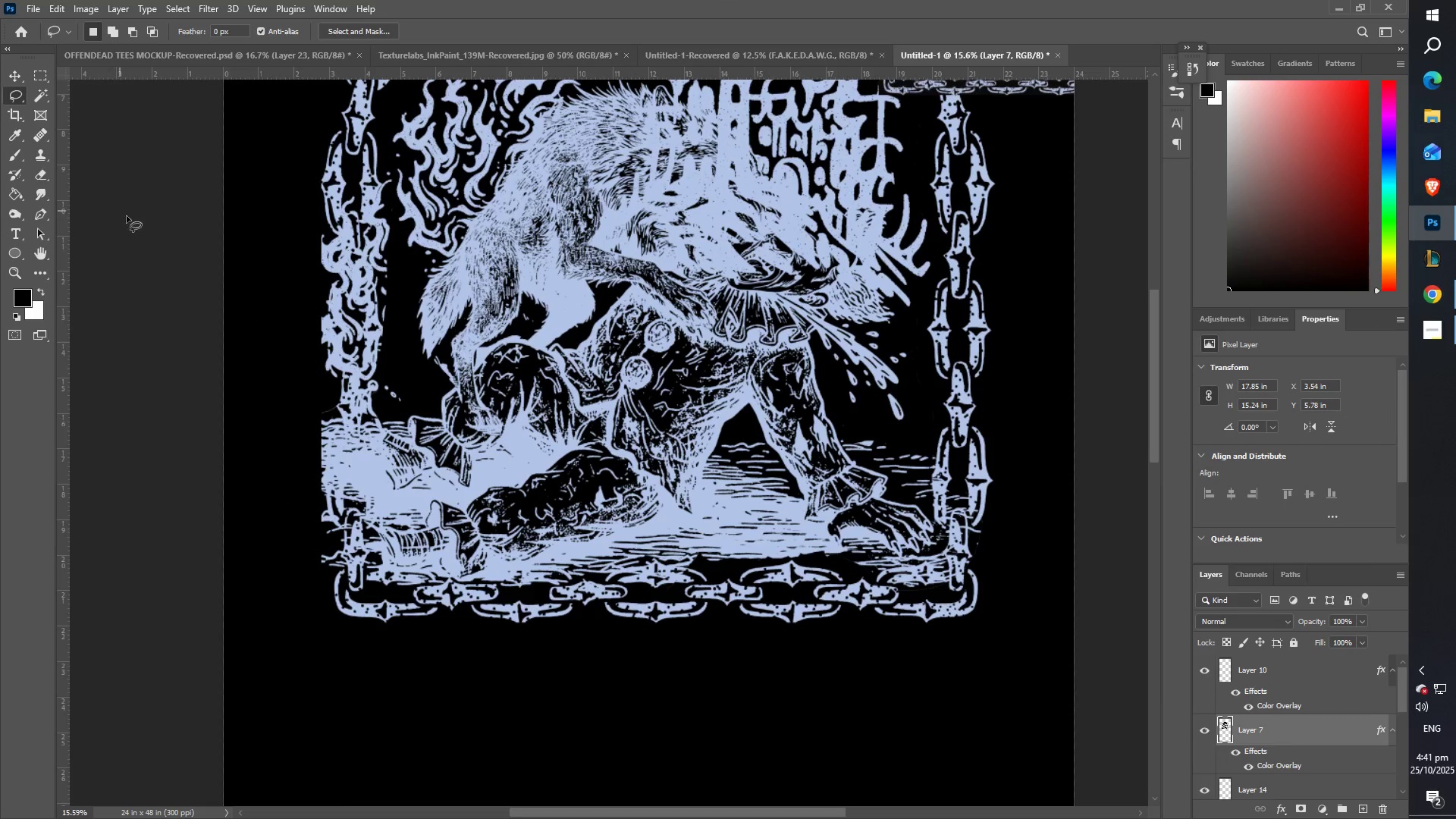 
key(Control+Z)
 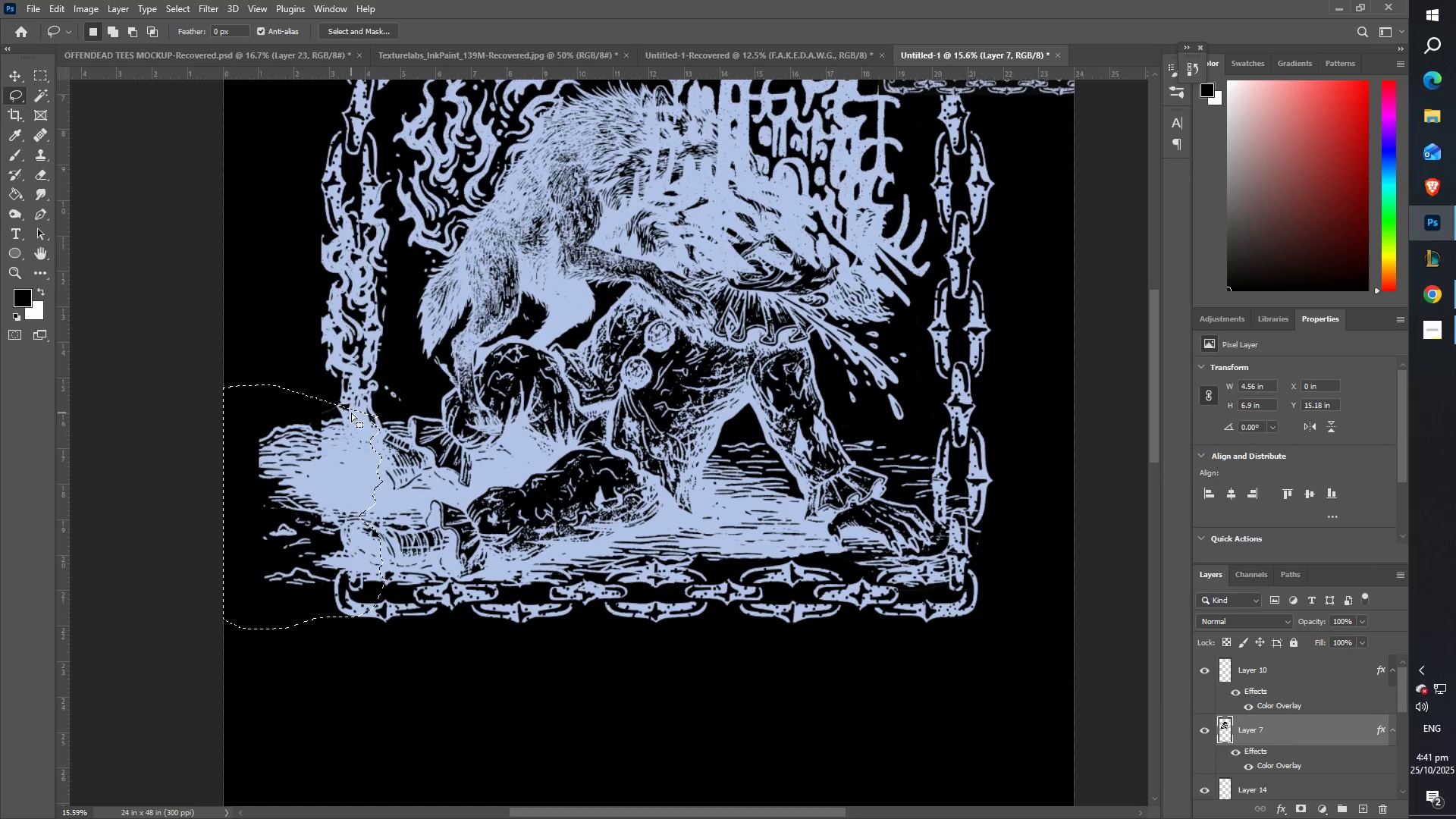 
key(Control+ControlLeft)
 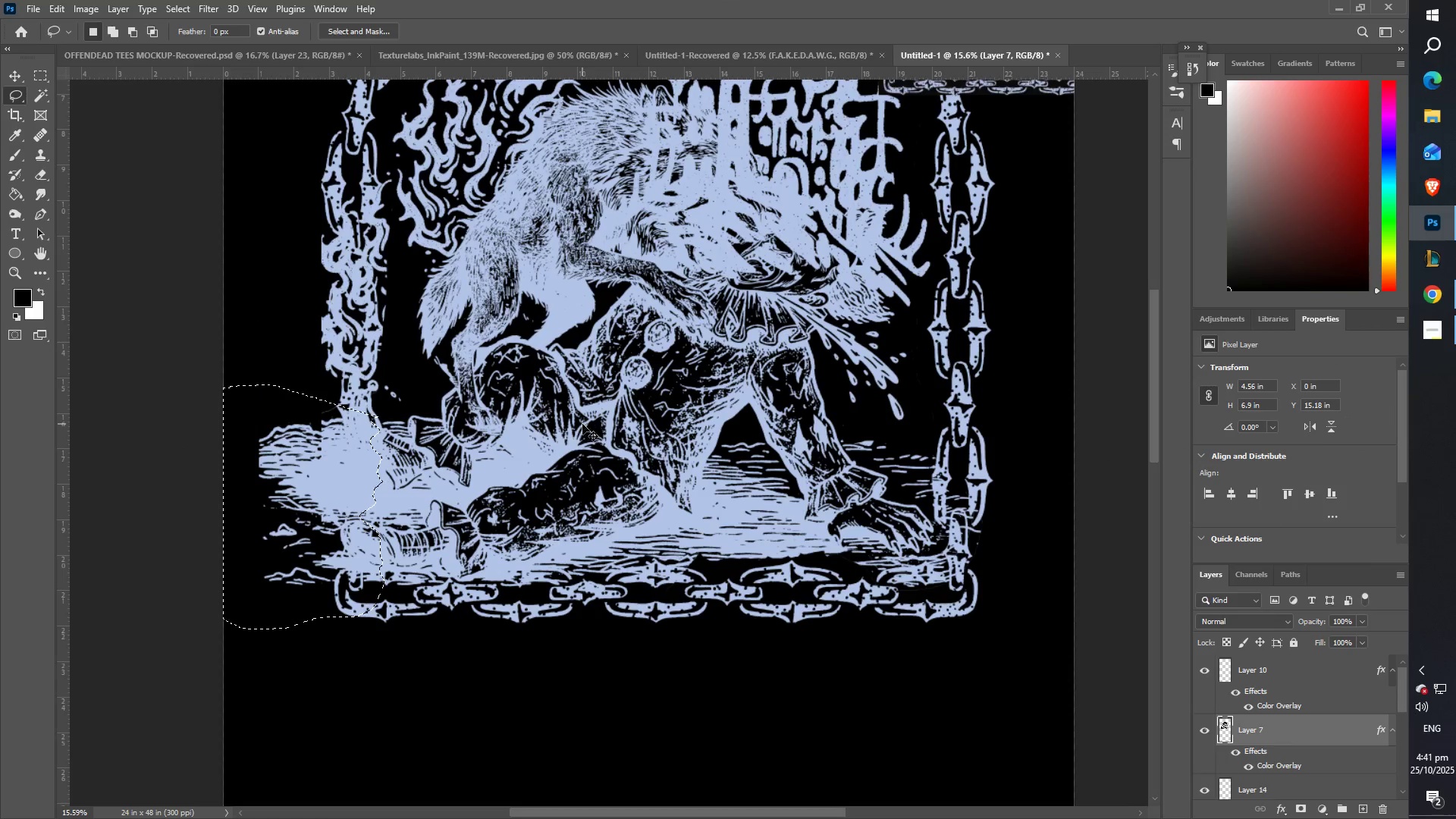 
key(Control+X)
 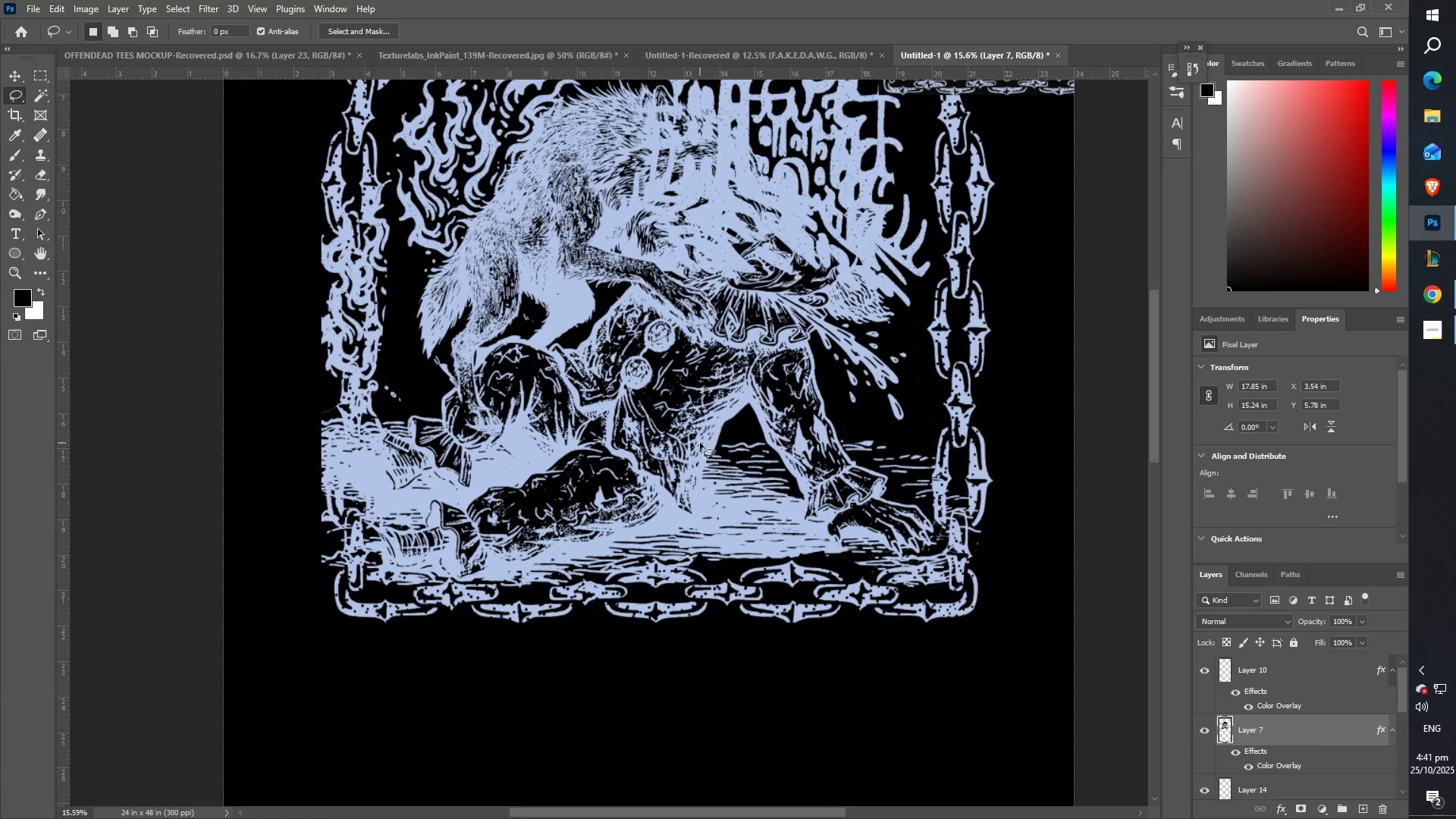 
scroll: coordinate [686, 371], scroll_direction: up, amount: 12.0
 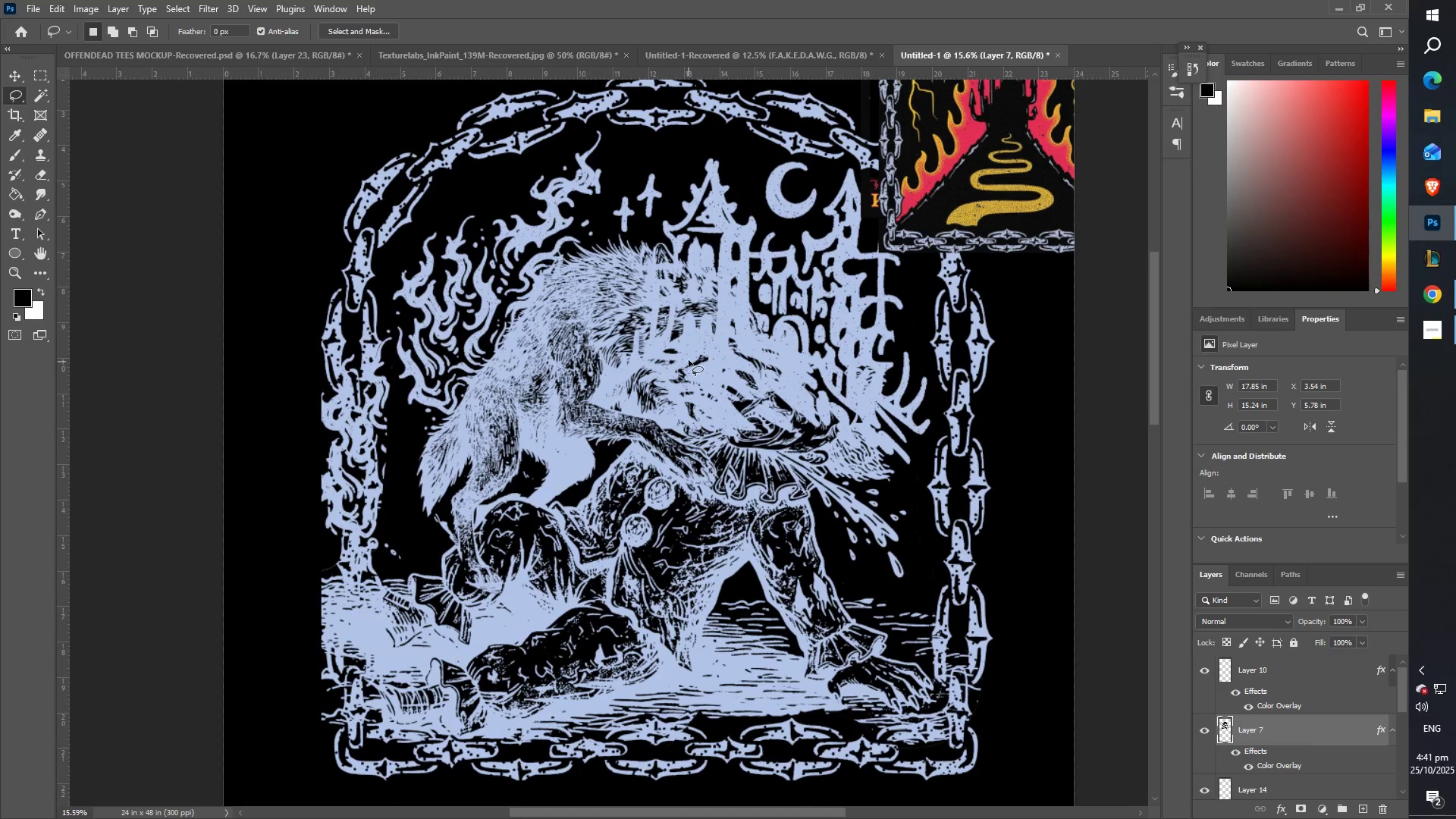 
scroll: coordinate [697, 367], scroll_direction: down, amount: 5.0
 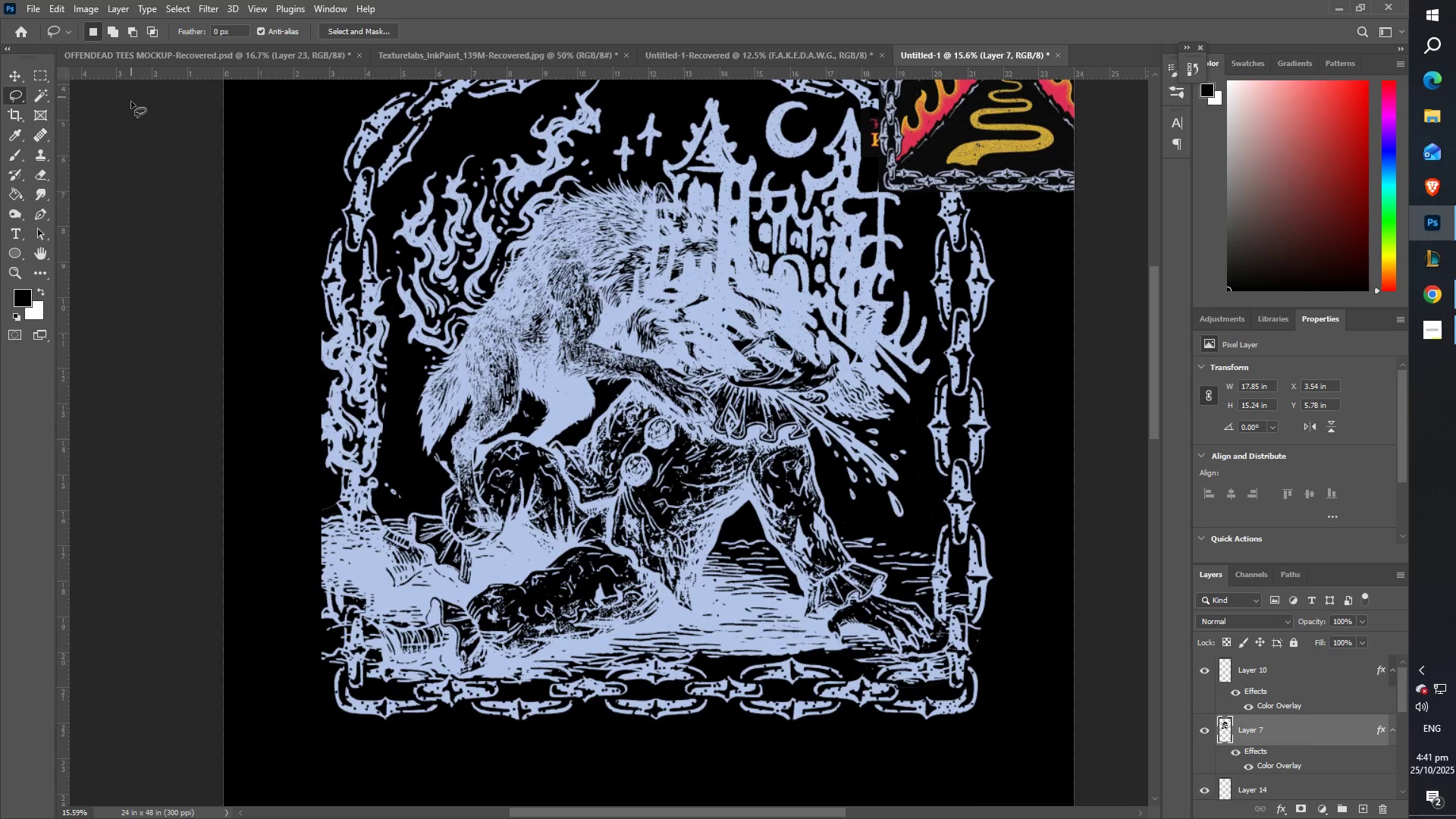 
left_click([20, 76])
 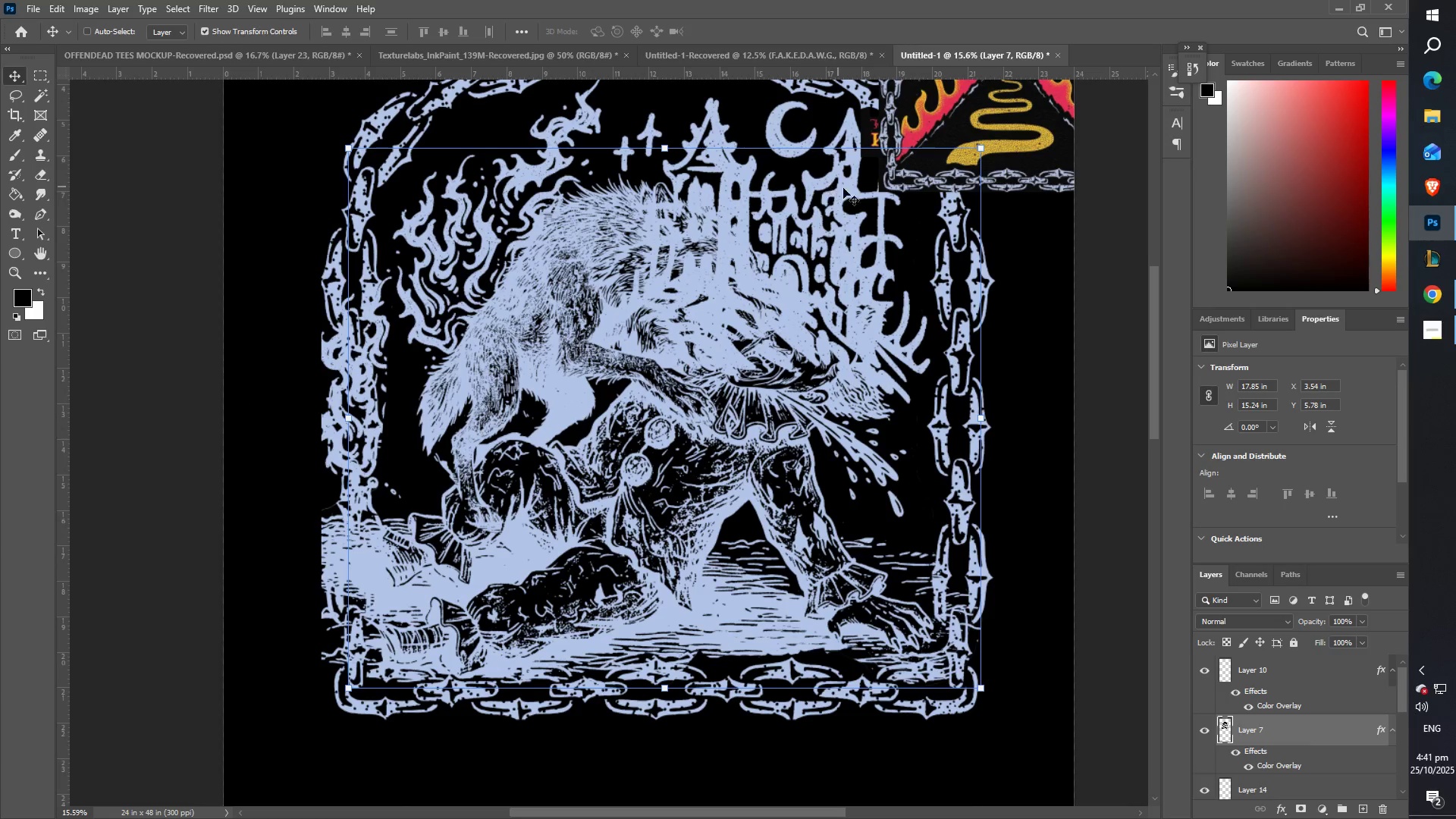 
right_click([846, 187])
 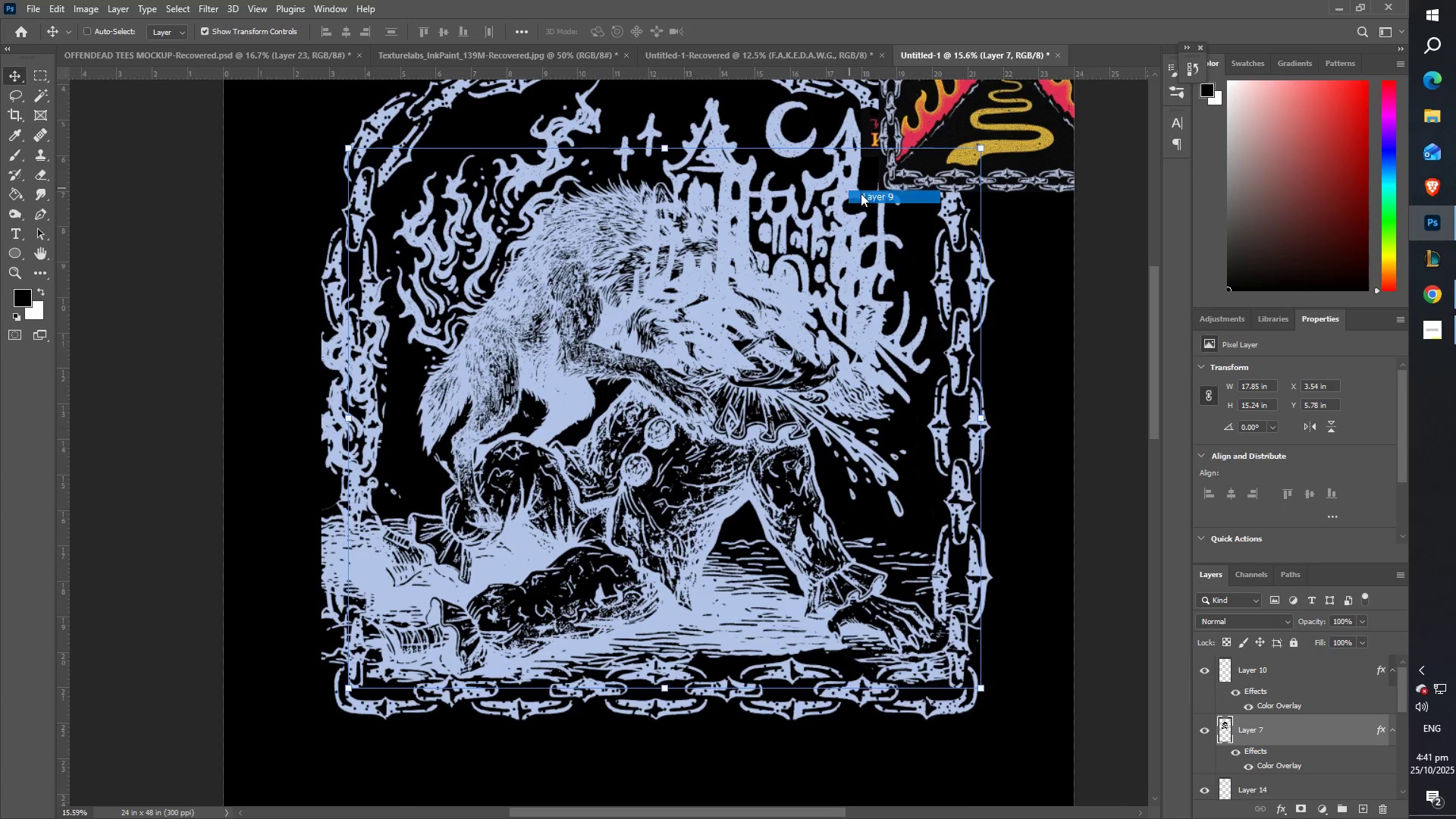 
type(ze)
 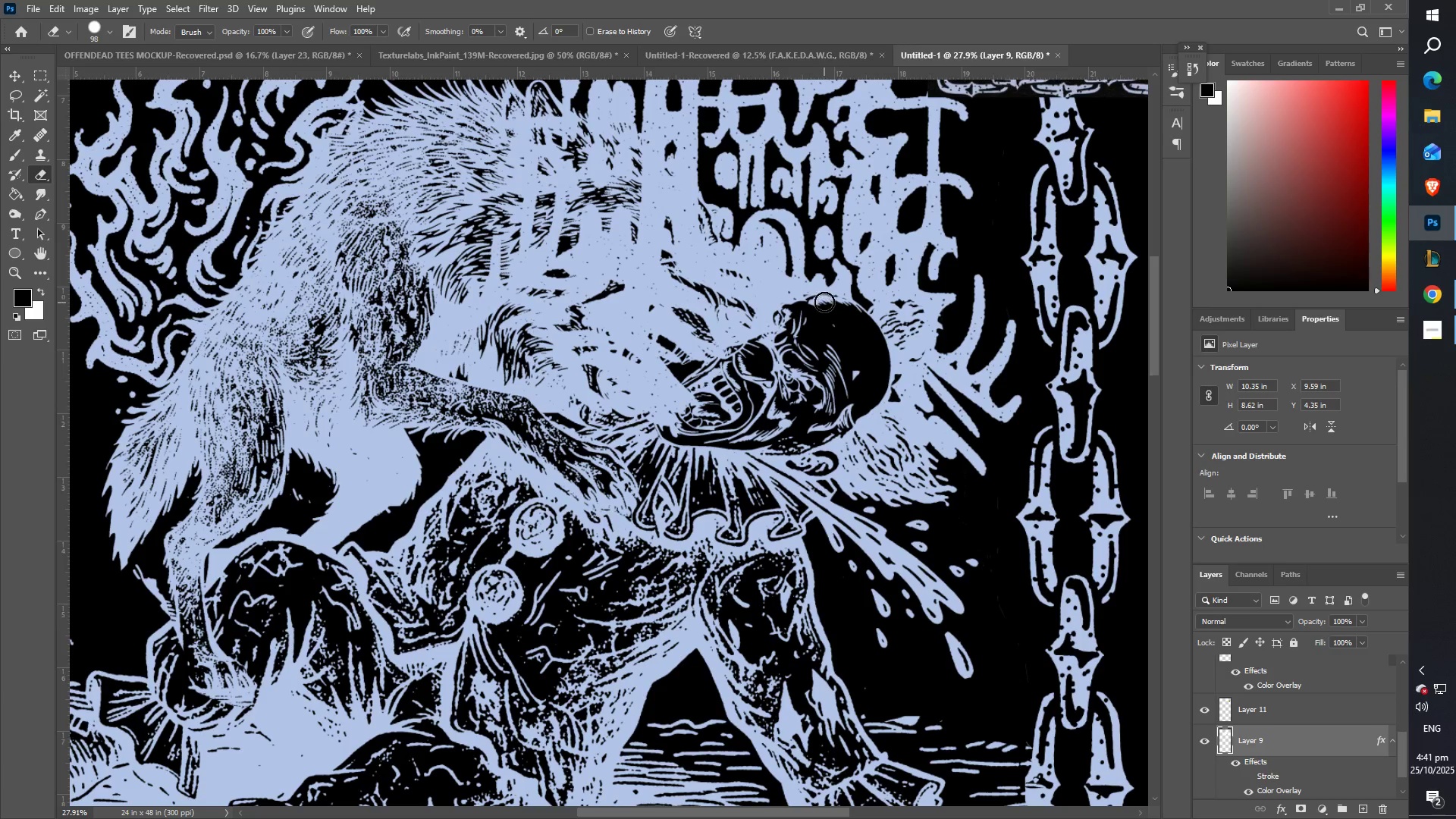 
wait(16.84)
 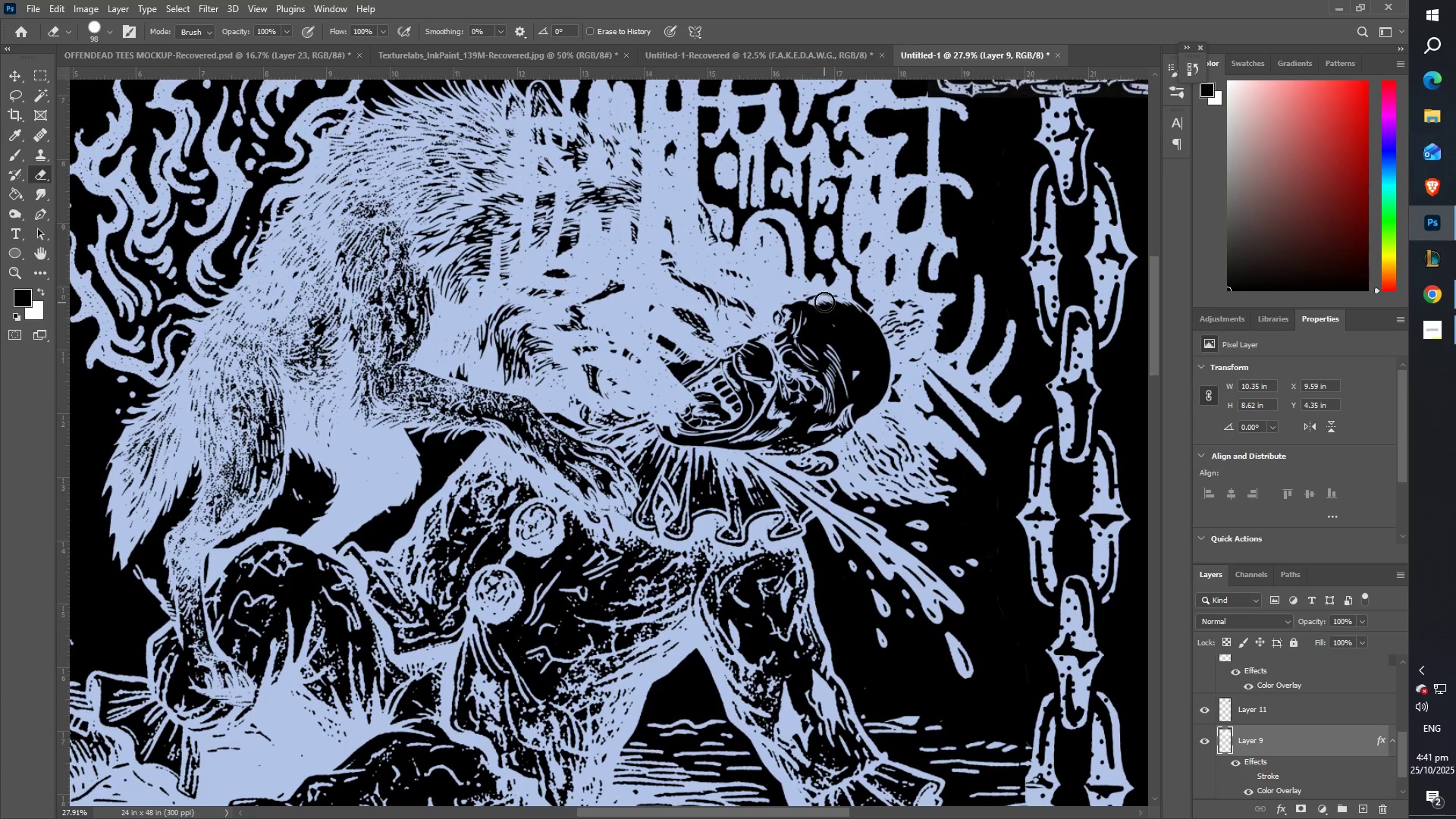 
left_click([91, 30])
 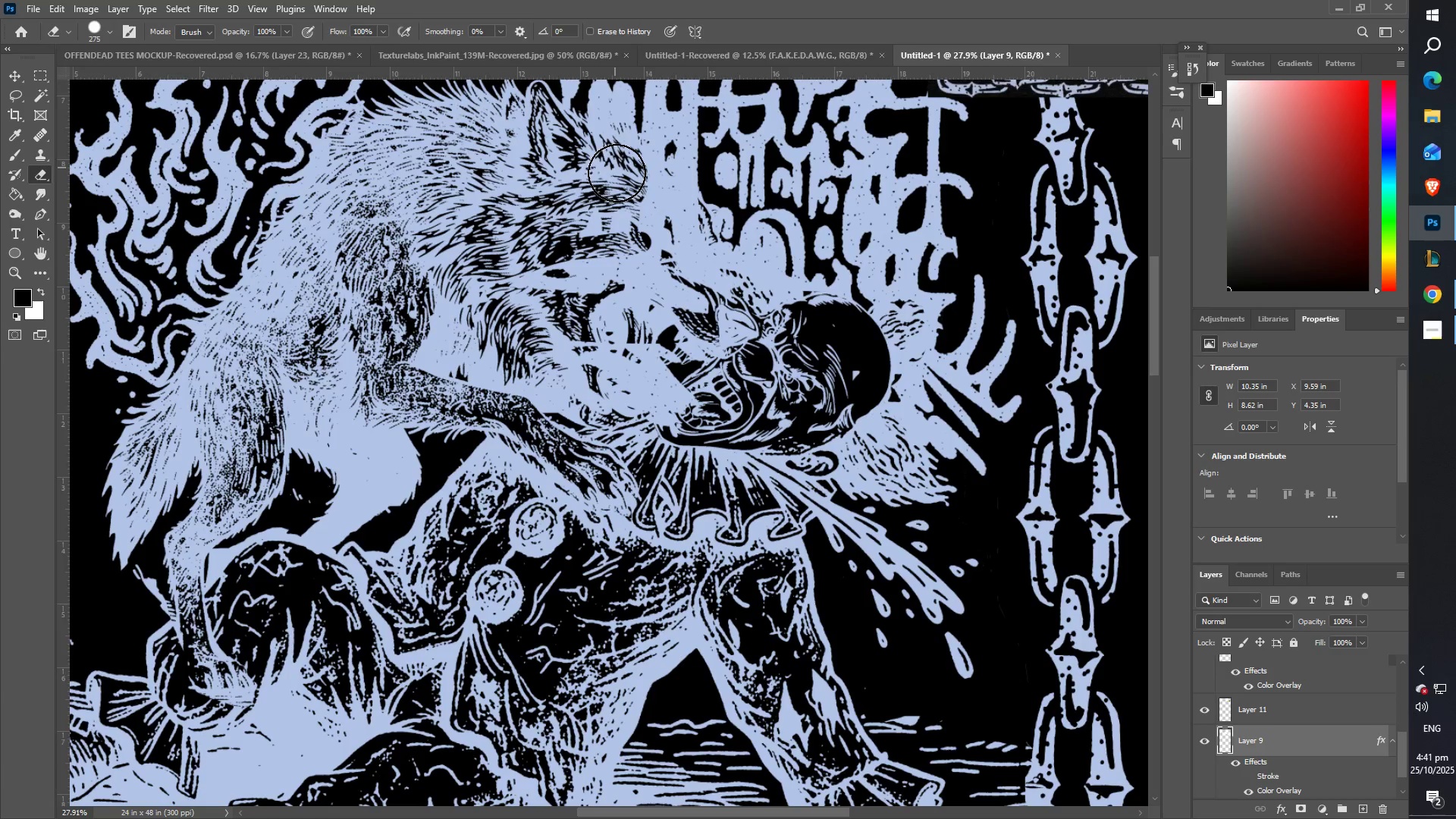 
wait(8.22)
 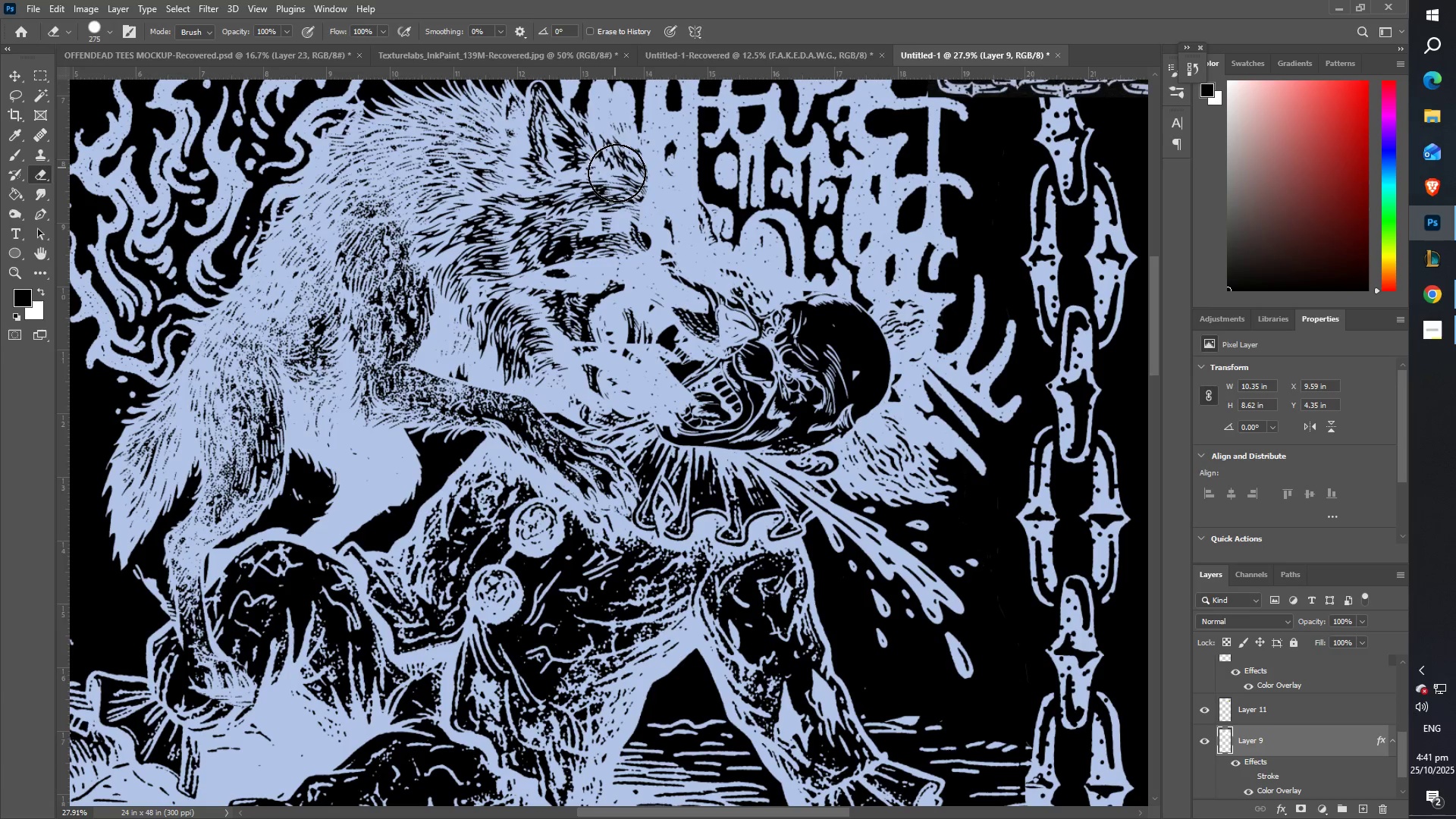 
hold_key(key=Space, duration=0.46)
 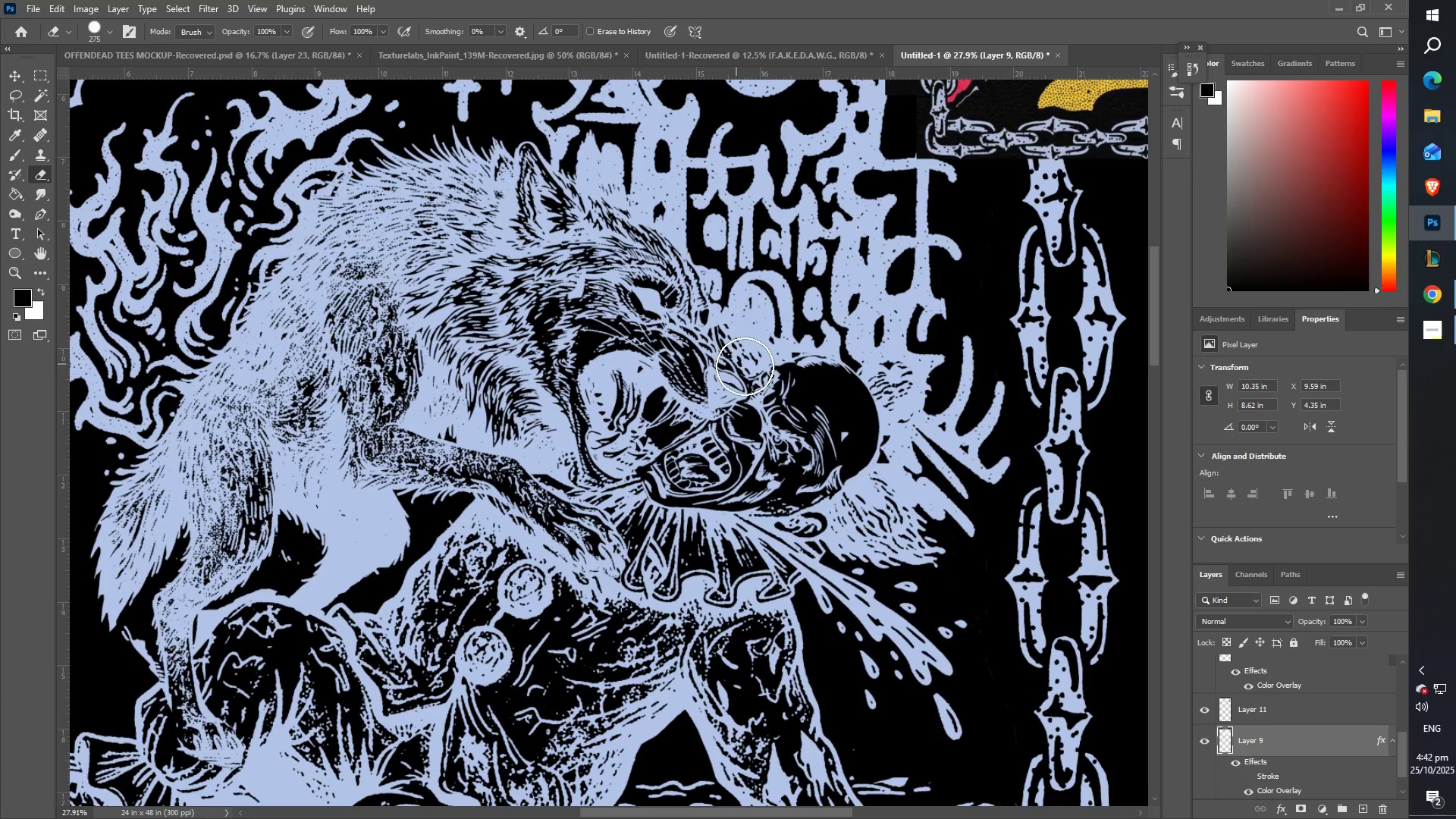 
wait(11.12)
 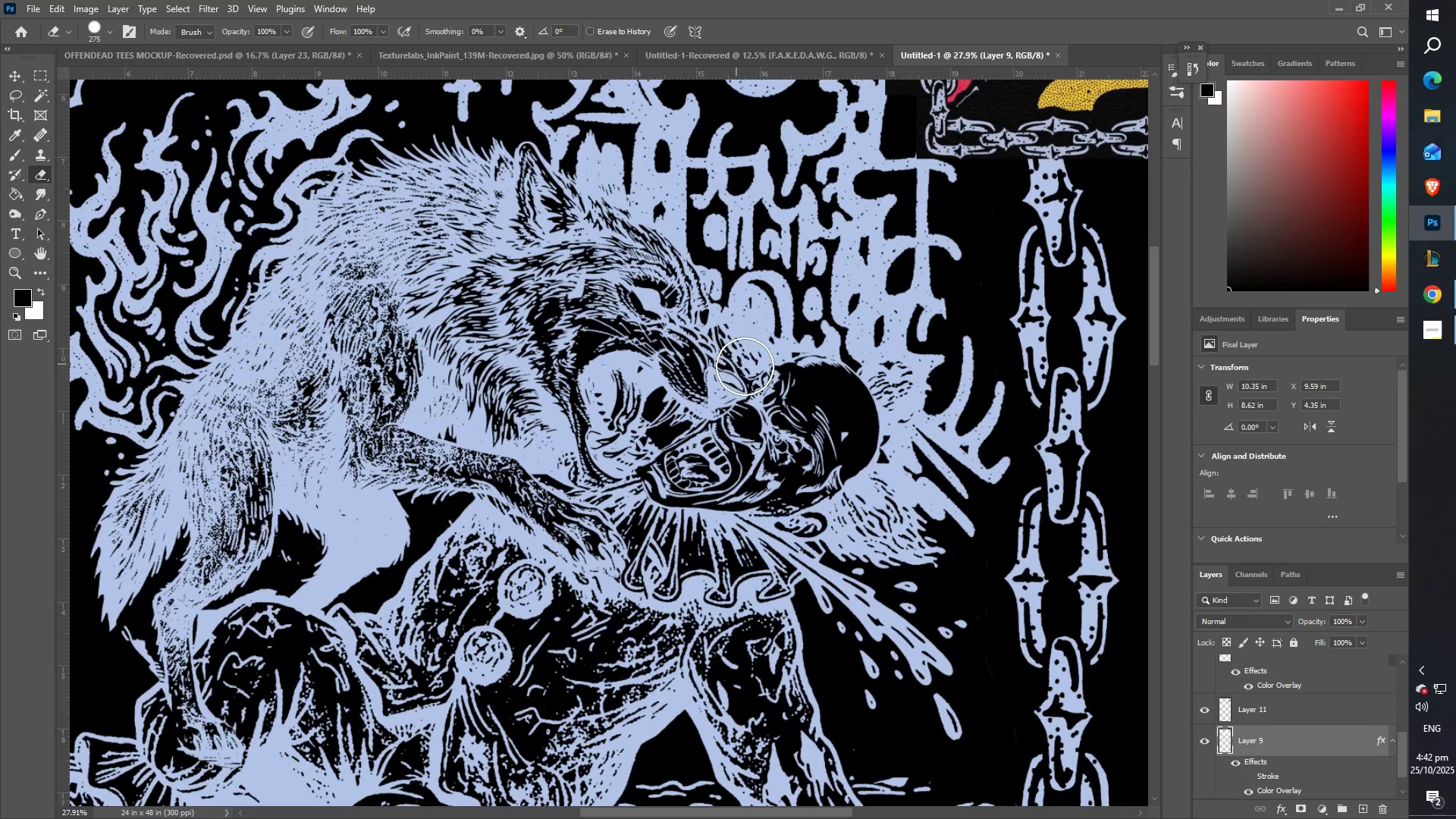 
scroll: coordinate [706, 427], scroll_direction: down, amount: 15.0
 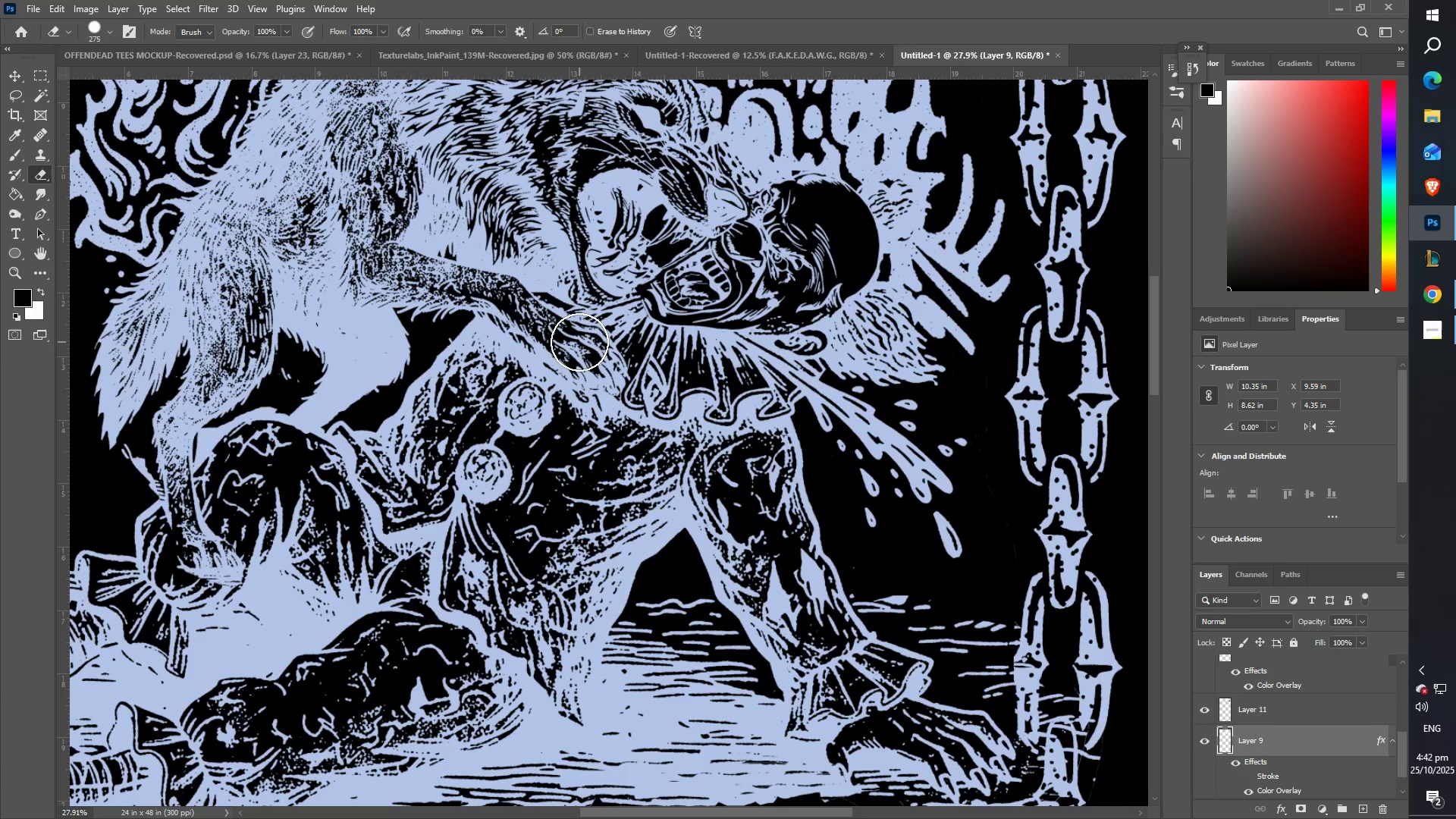 
type(zz)
 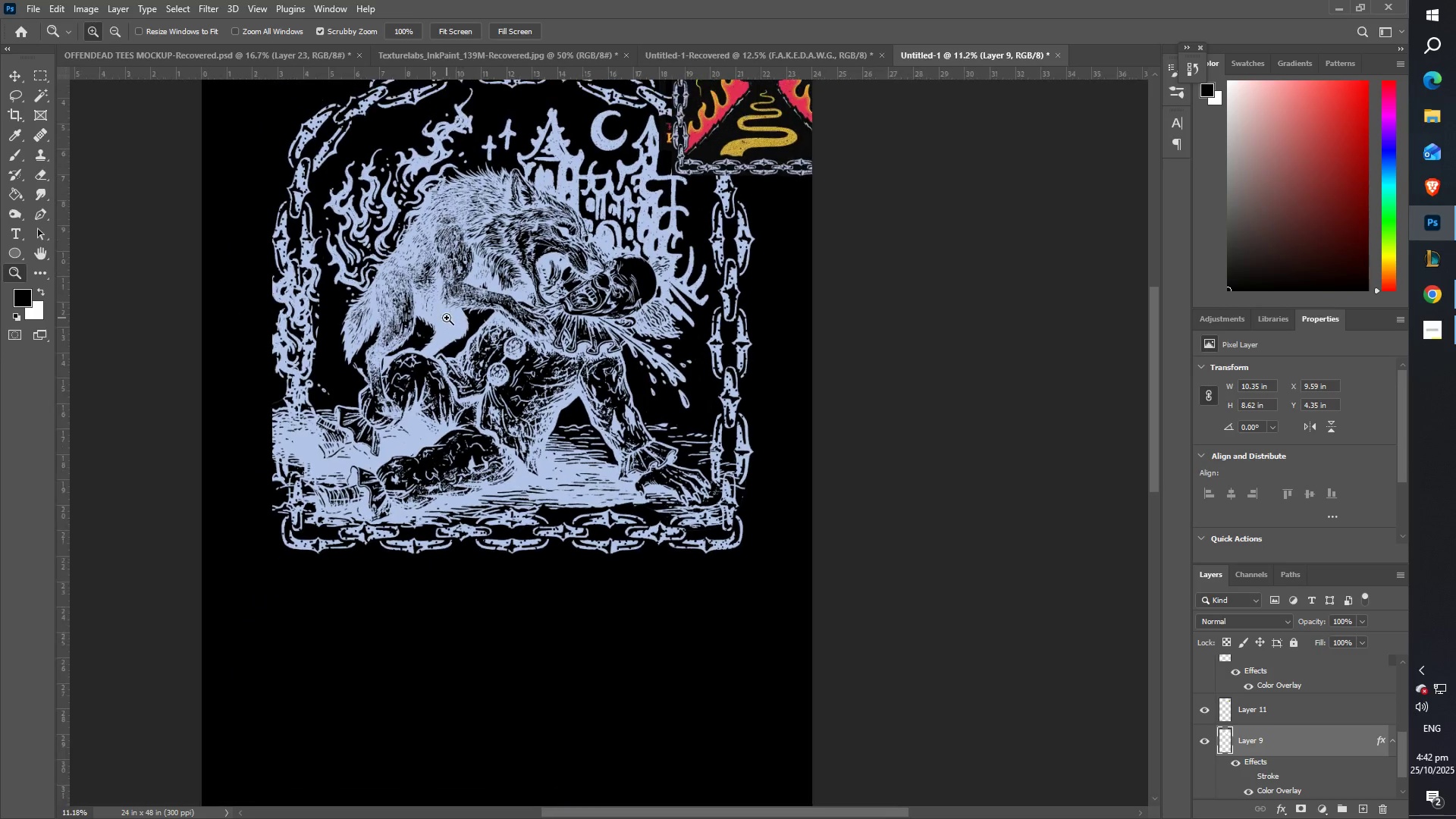 
scroll: coordinate [474, 303], scroll_direction: up, amount: 5.0
 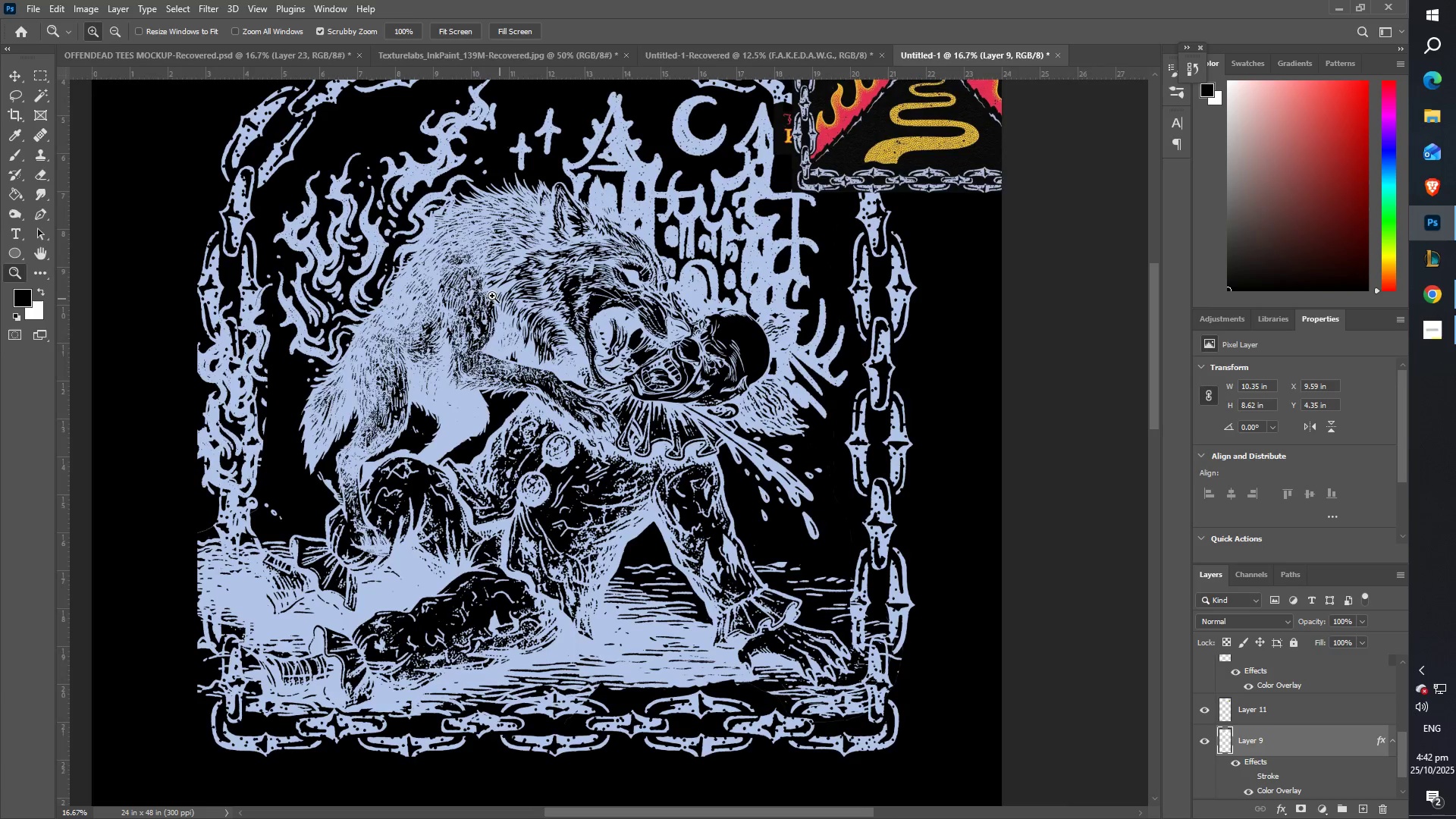 
scroll: coordinate [295, 428], scroll_direction: down, amount: 13.0
 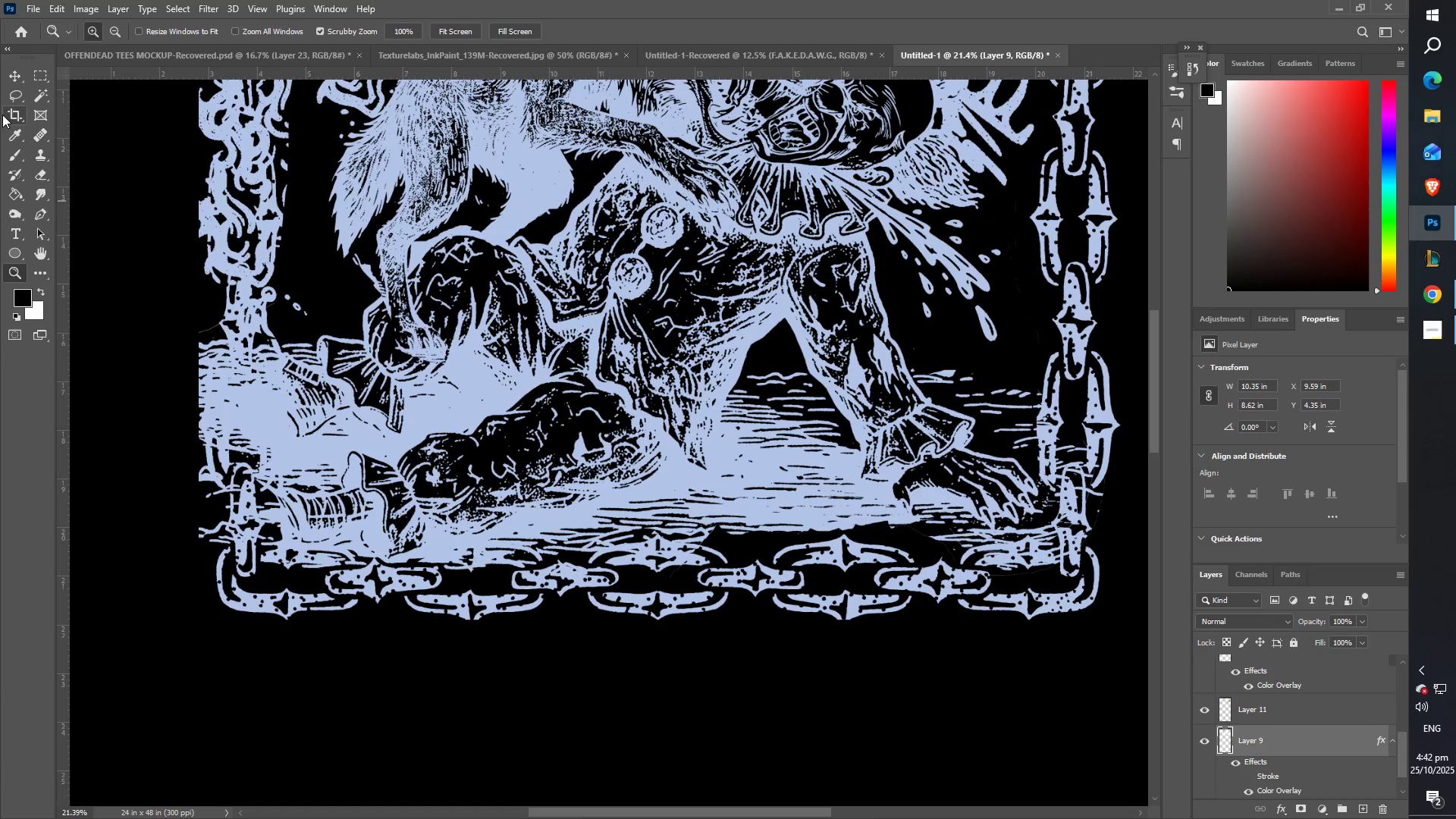 
left_click([5, 83])
 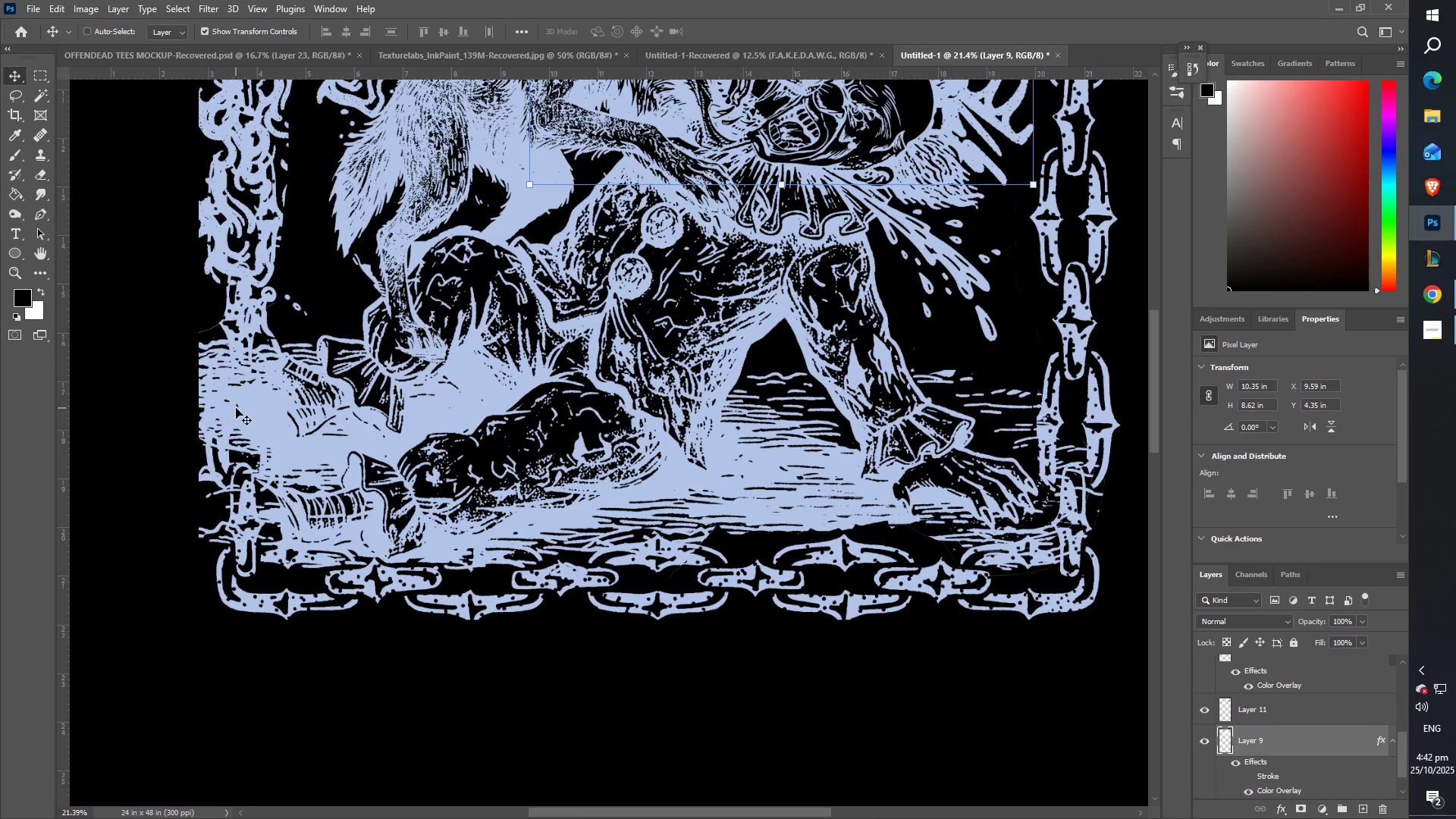 
right_click([245, 408])
 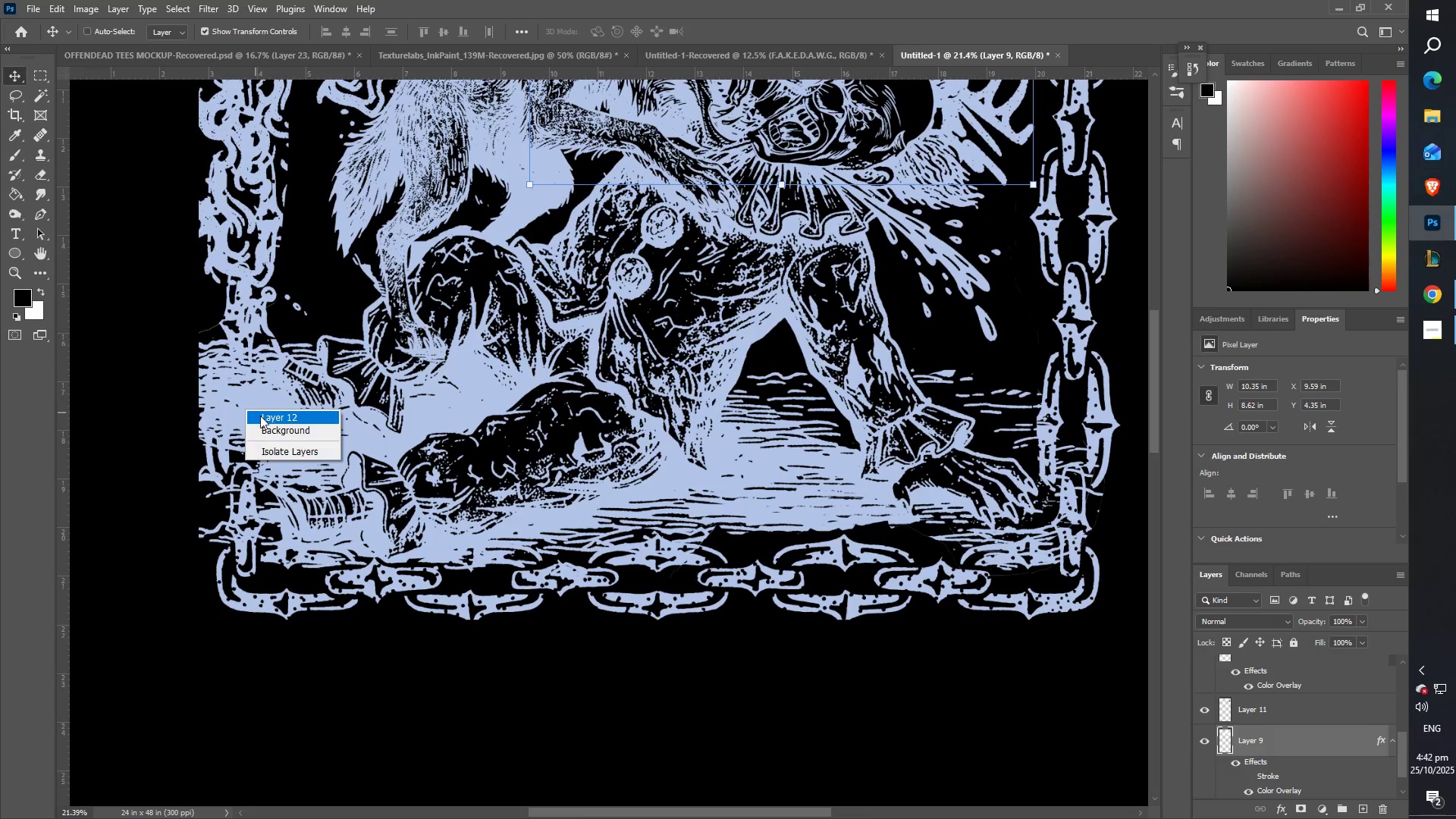 
left_click([261, 416])
 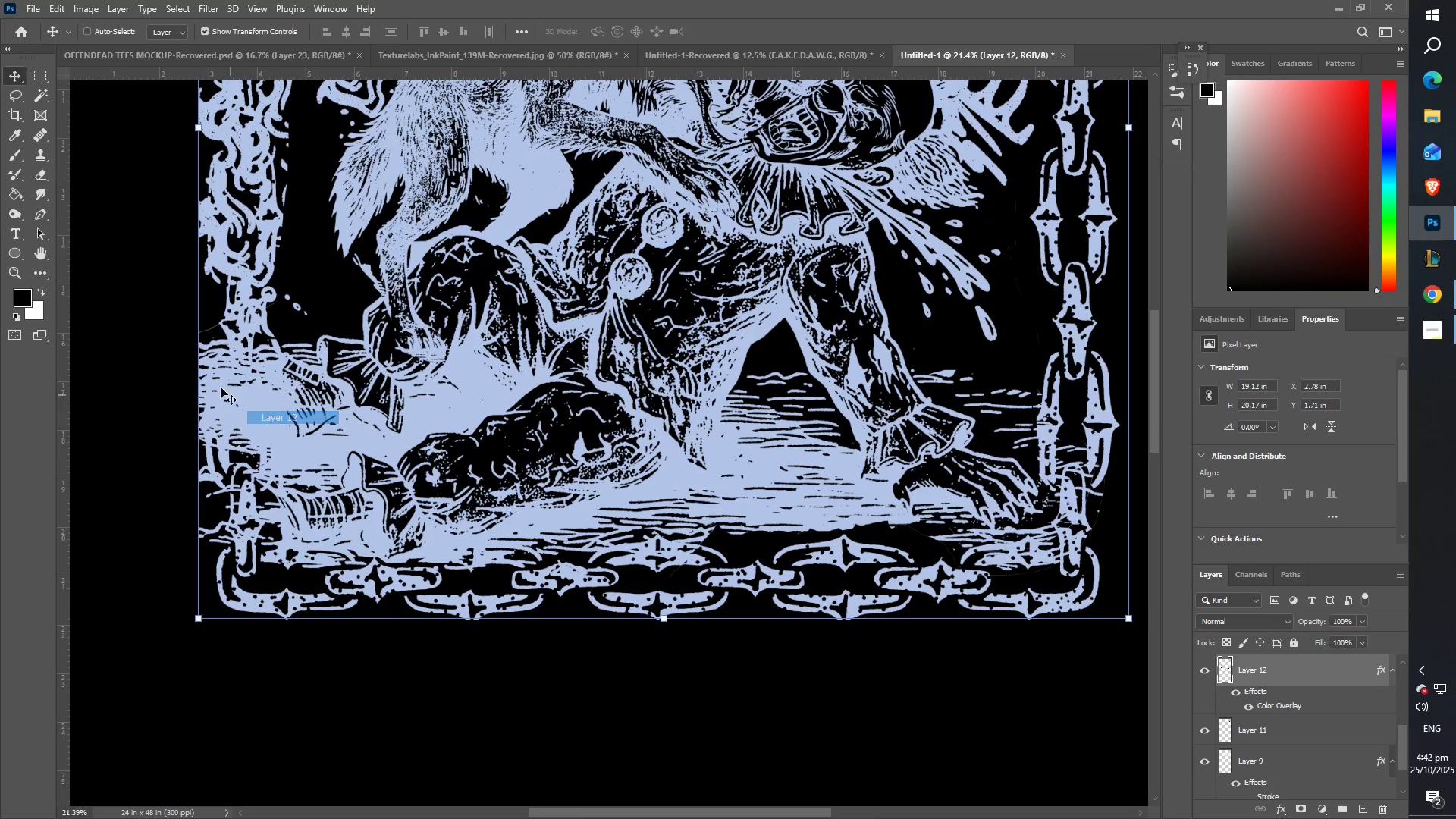 
key(E)
 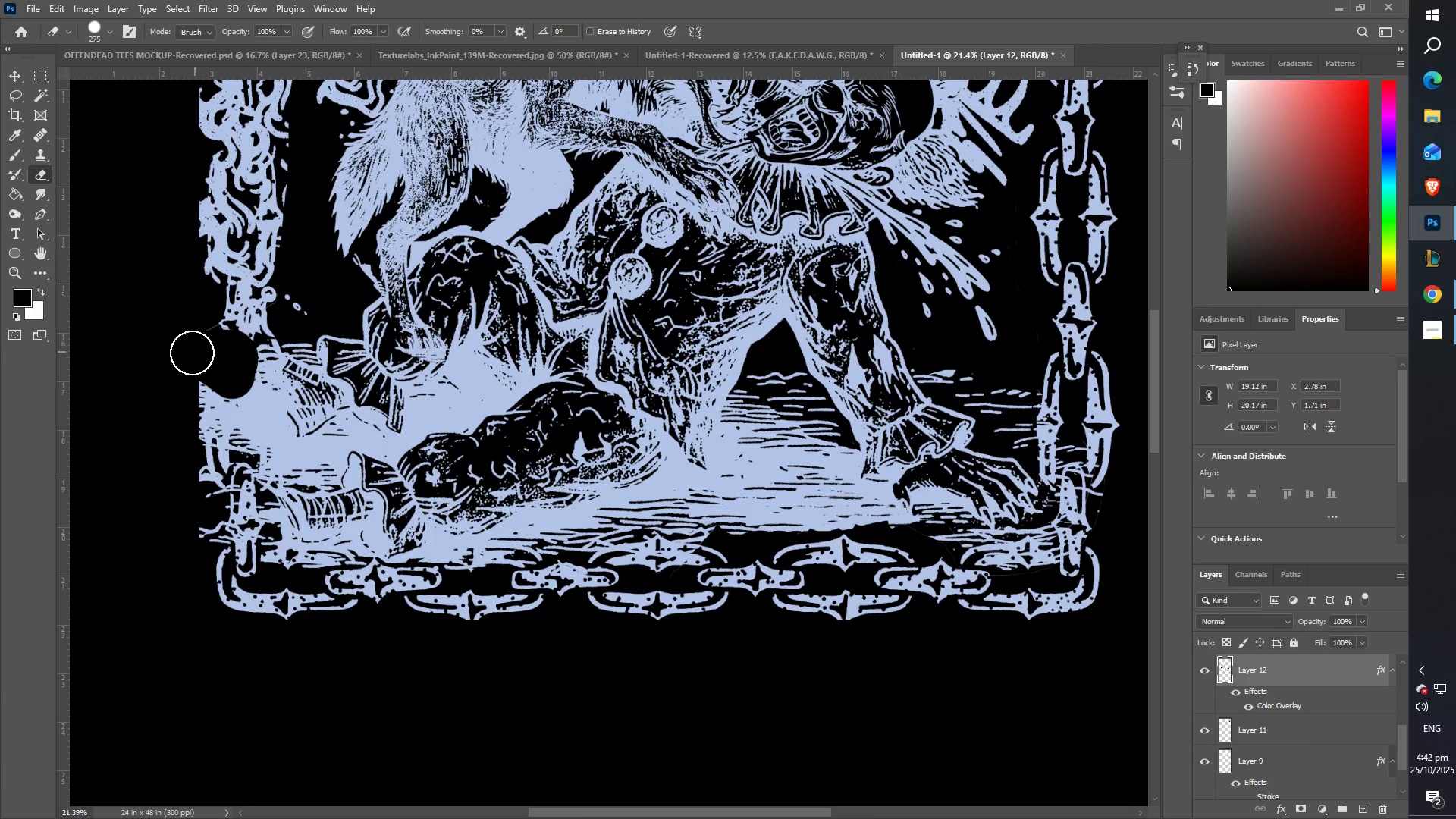 
key(Control+ControlLeft)
 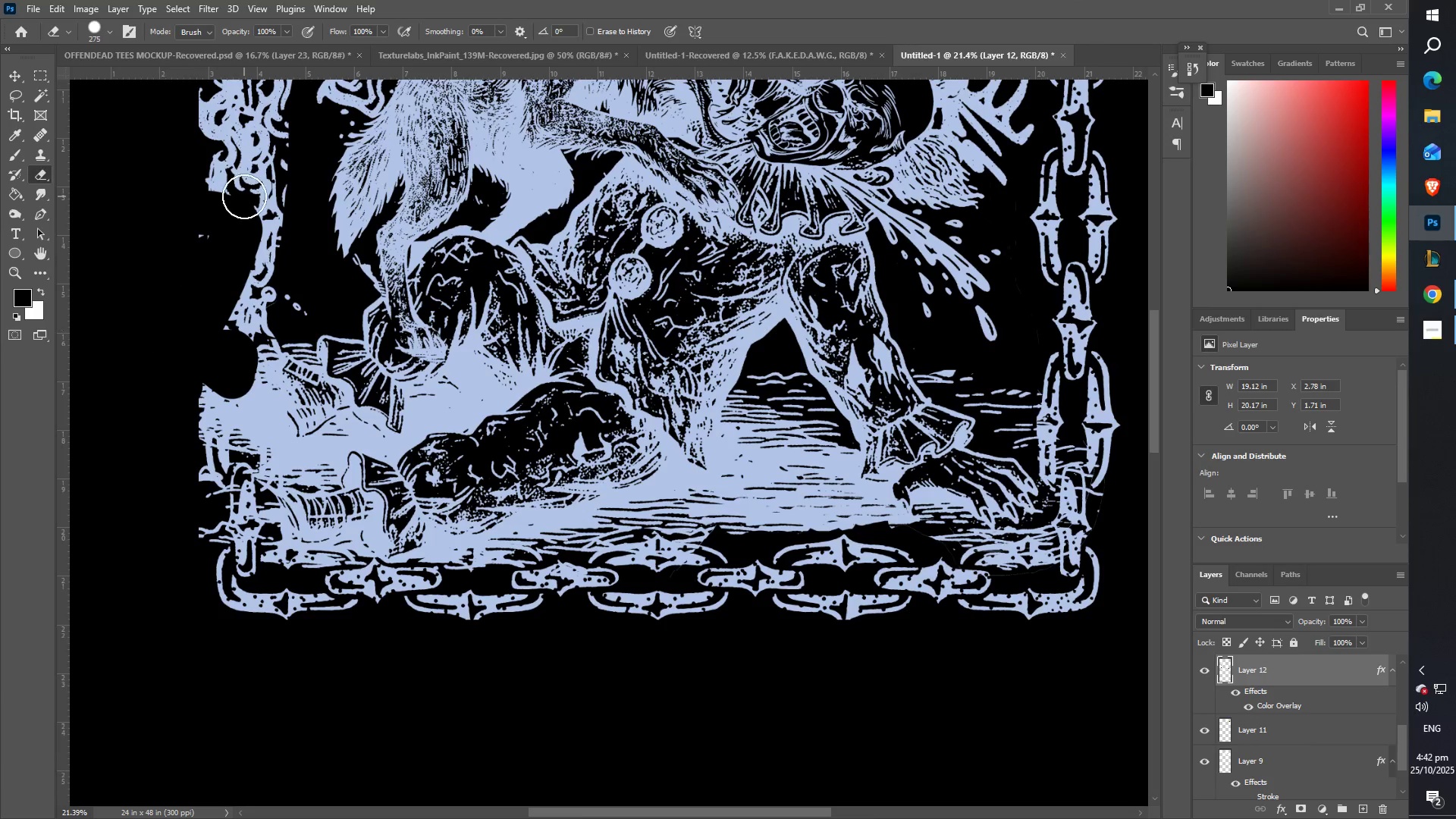 
scroll: coordinate [228, 210], scroll_direction: up, amount: 17.0
 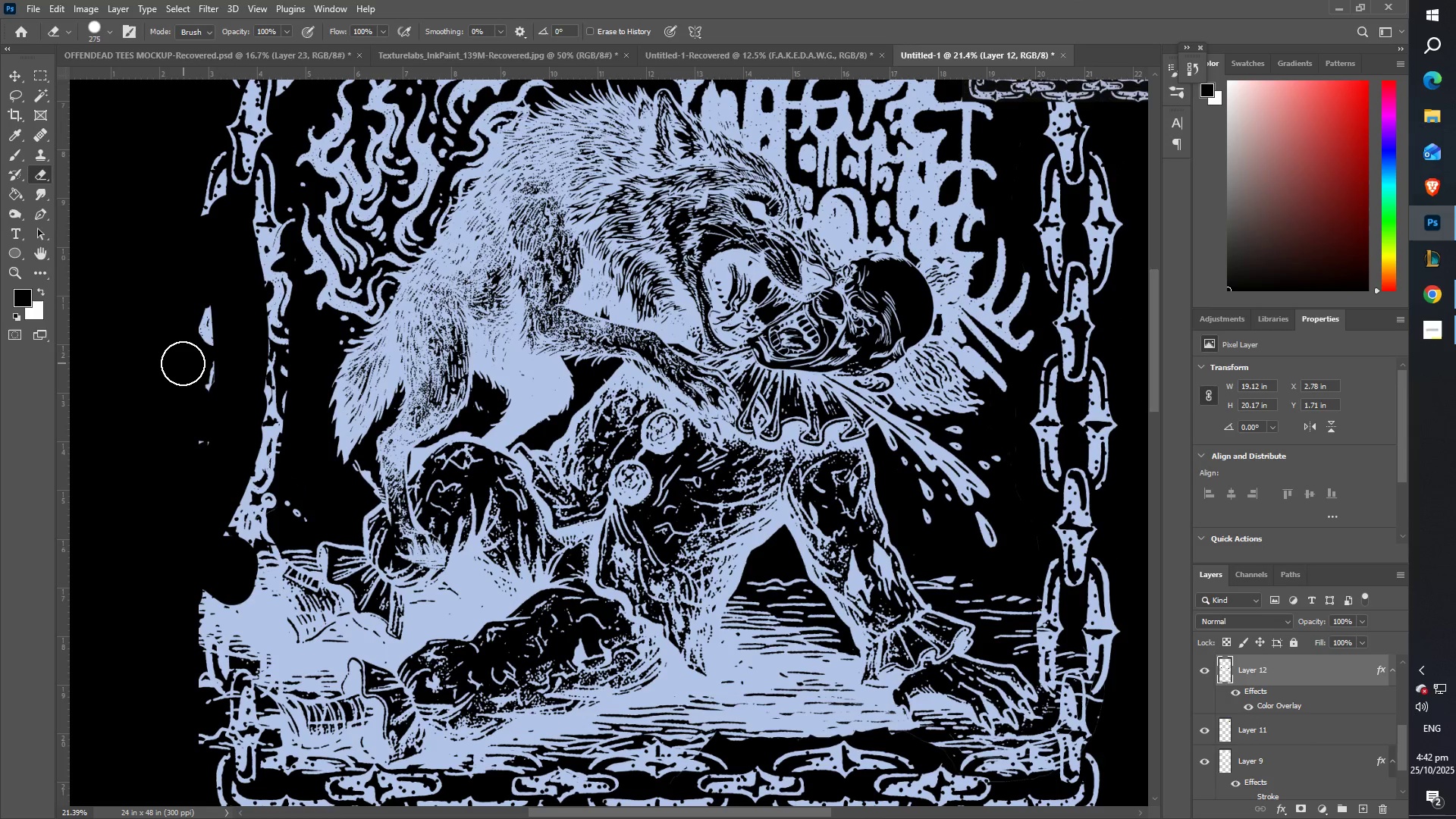 
key(Control+Z)
 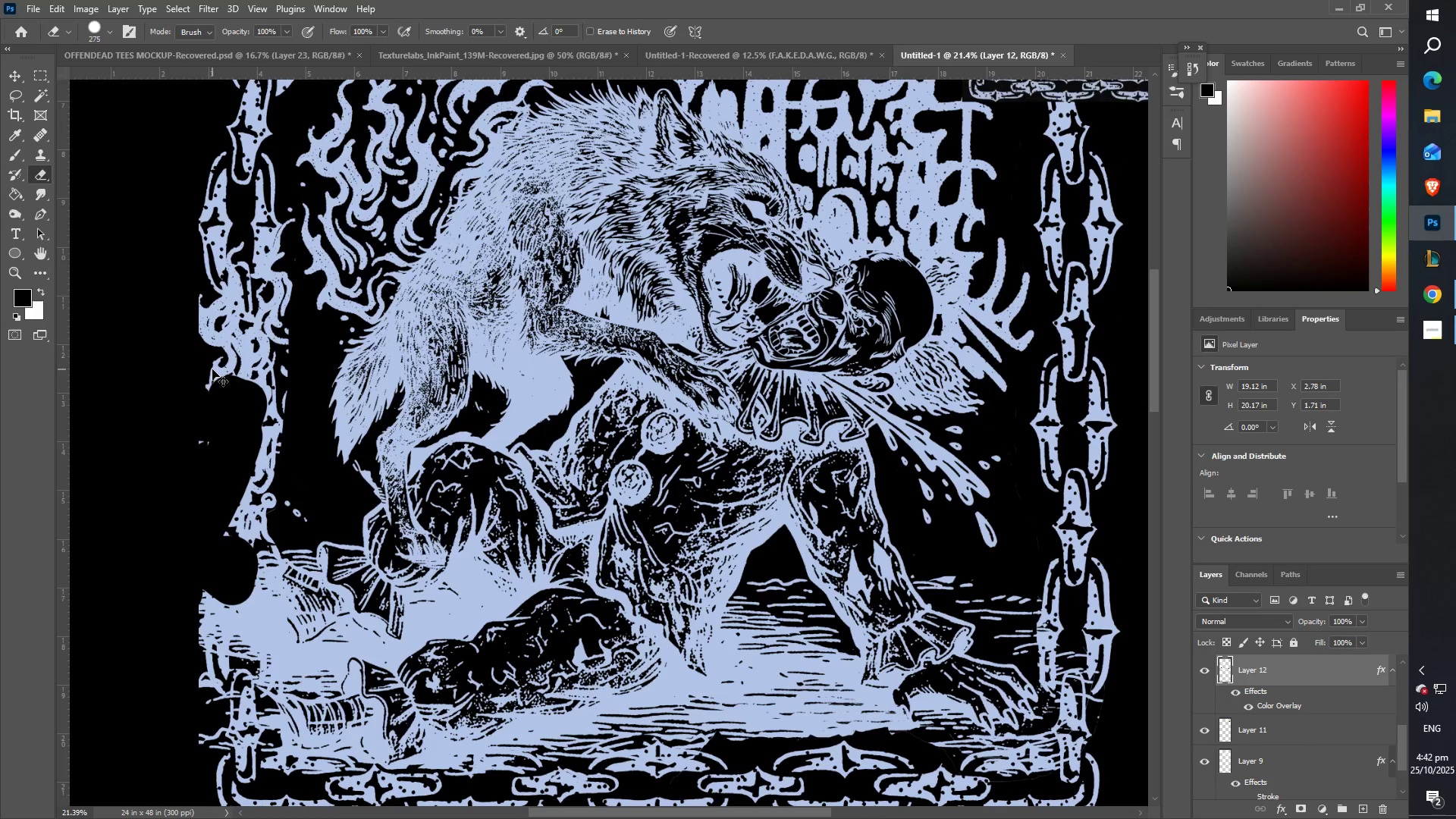 
key(Control+Z)
 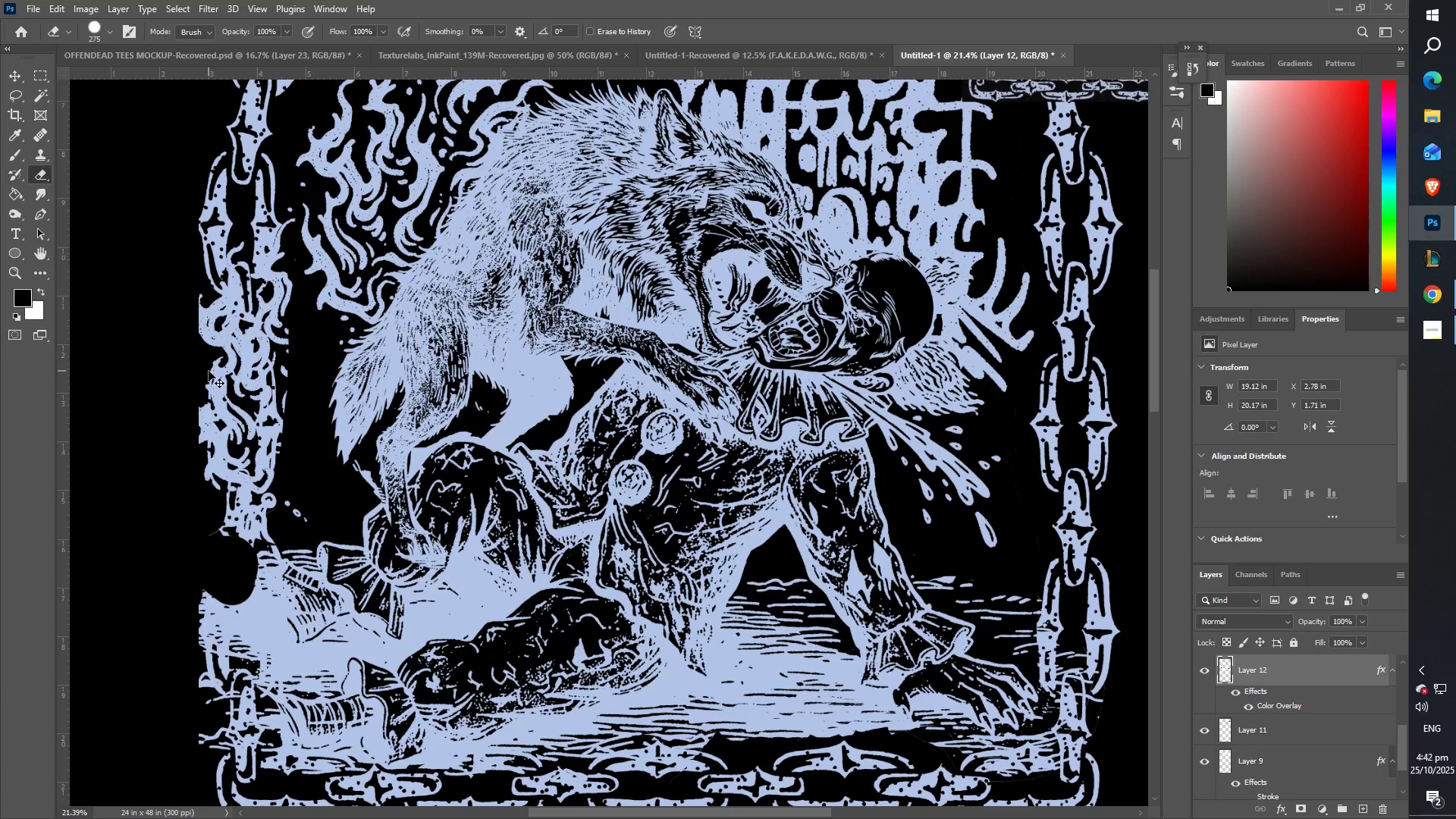 
key(Control+Z)
 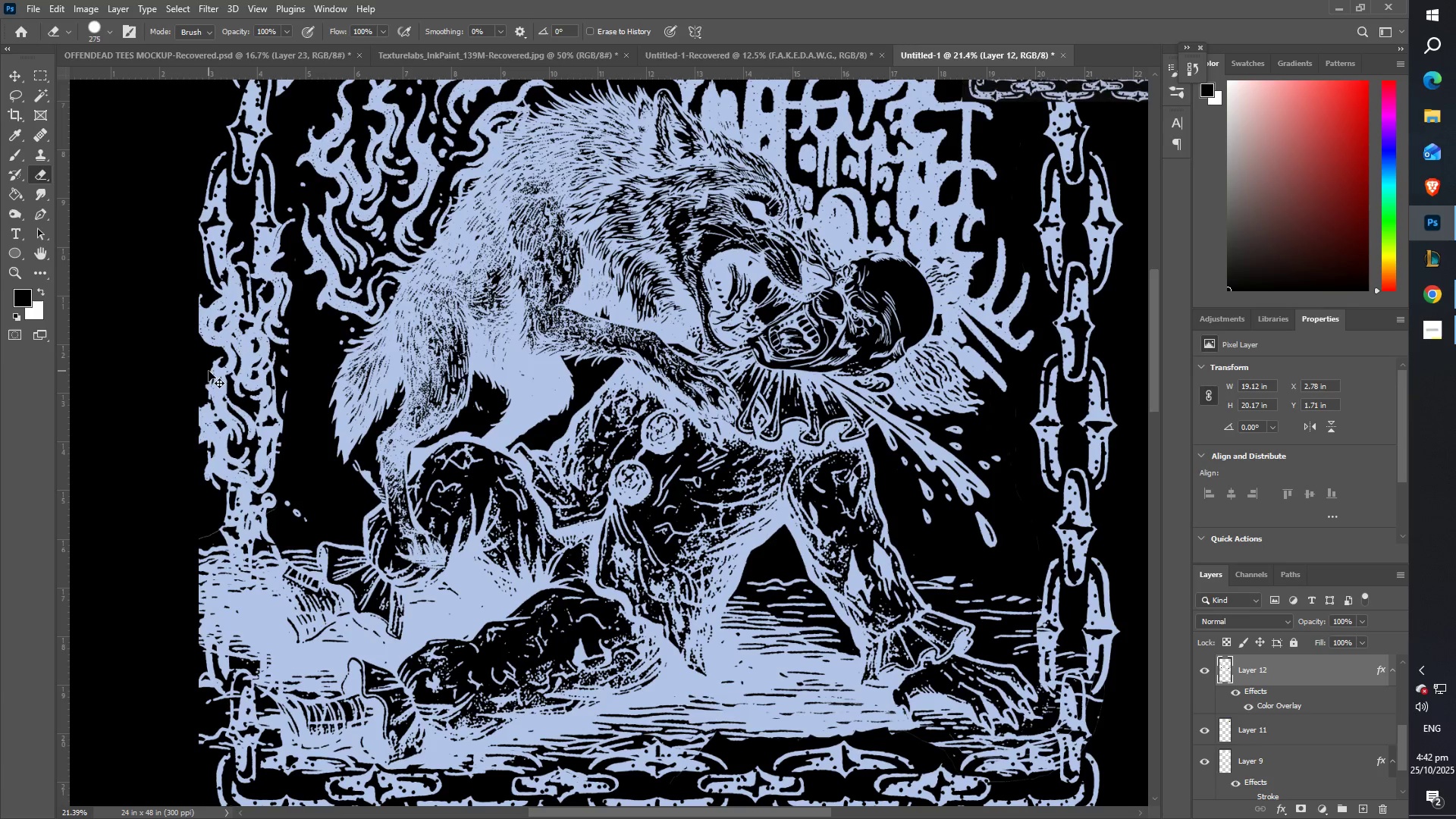 
key(Control+Z)
 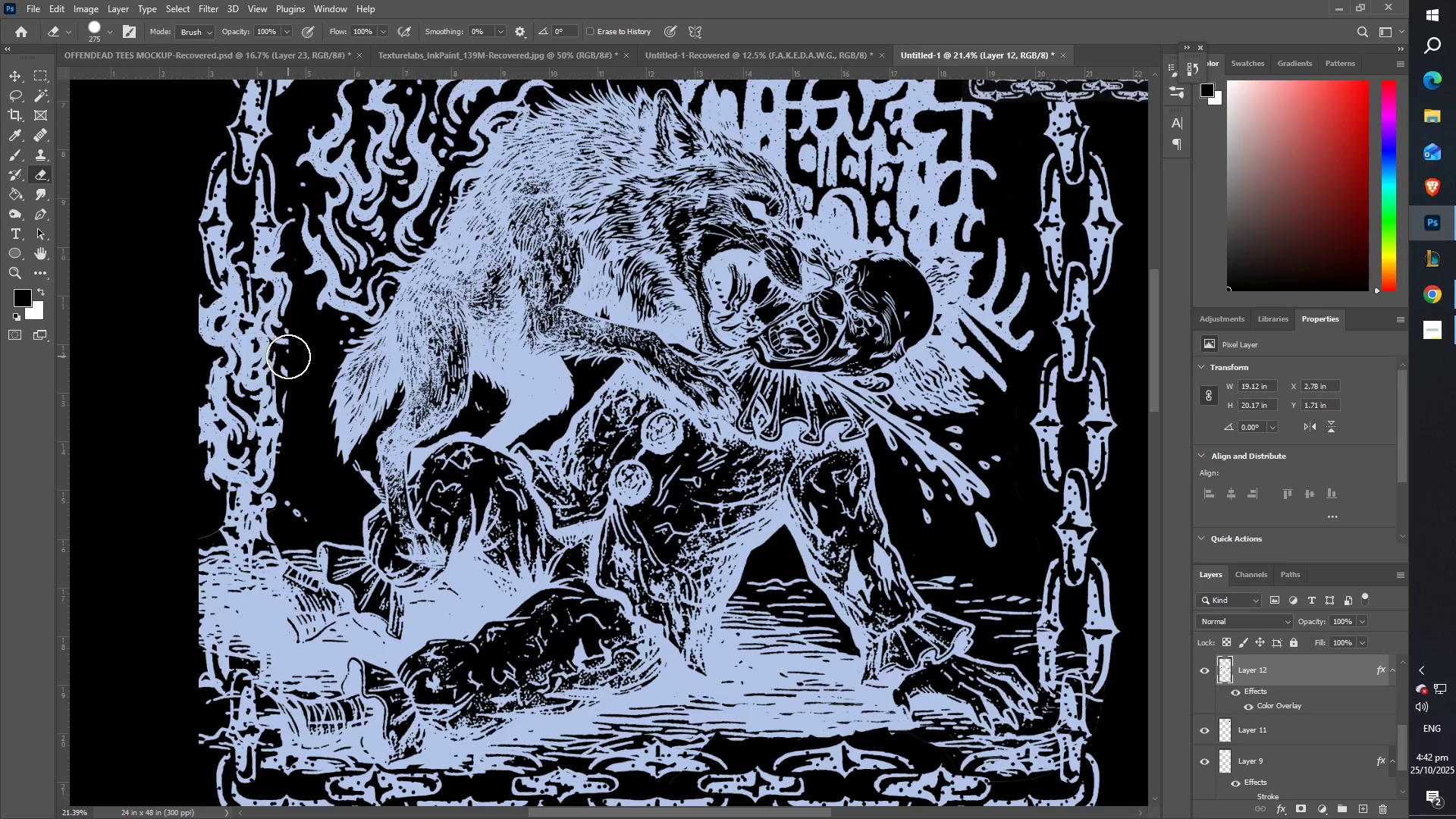 
type(zzz)
 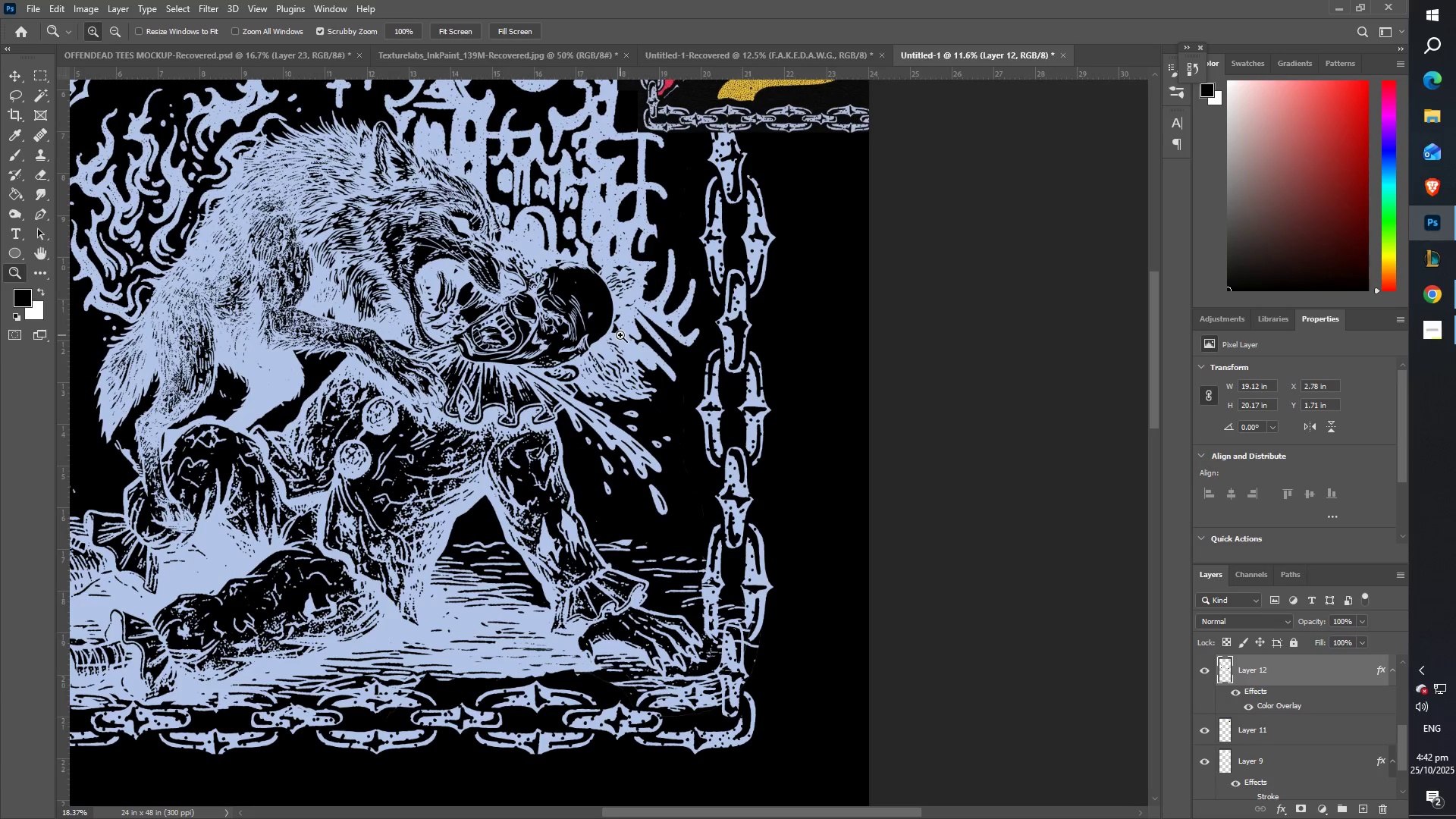 
hold_key(key=Space, duration=0.6)
 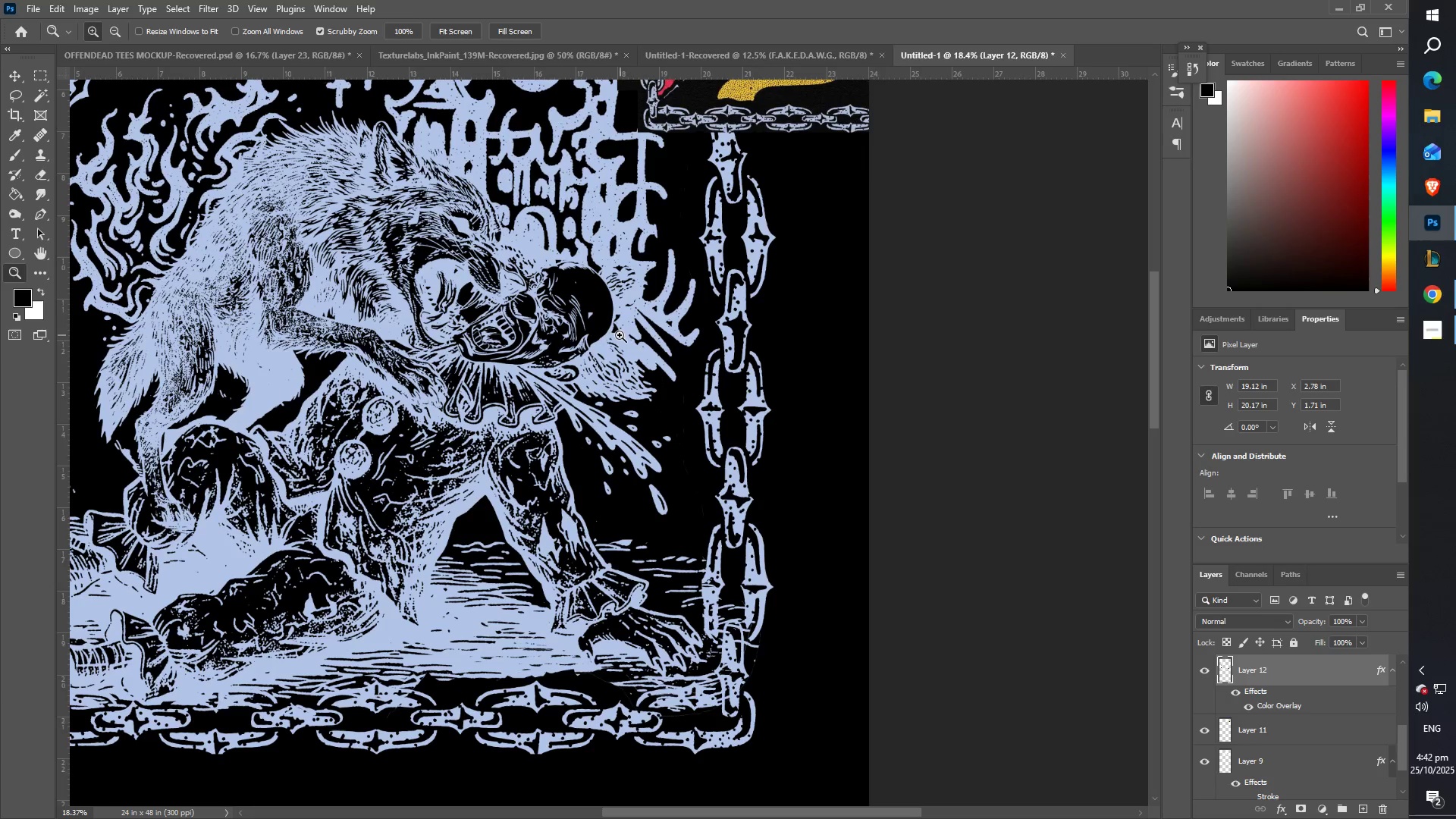 
hold_key(key=Space, duration=0.46)
 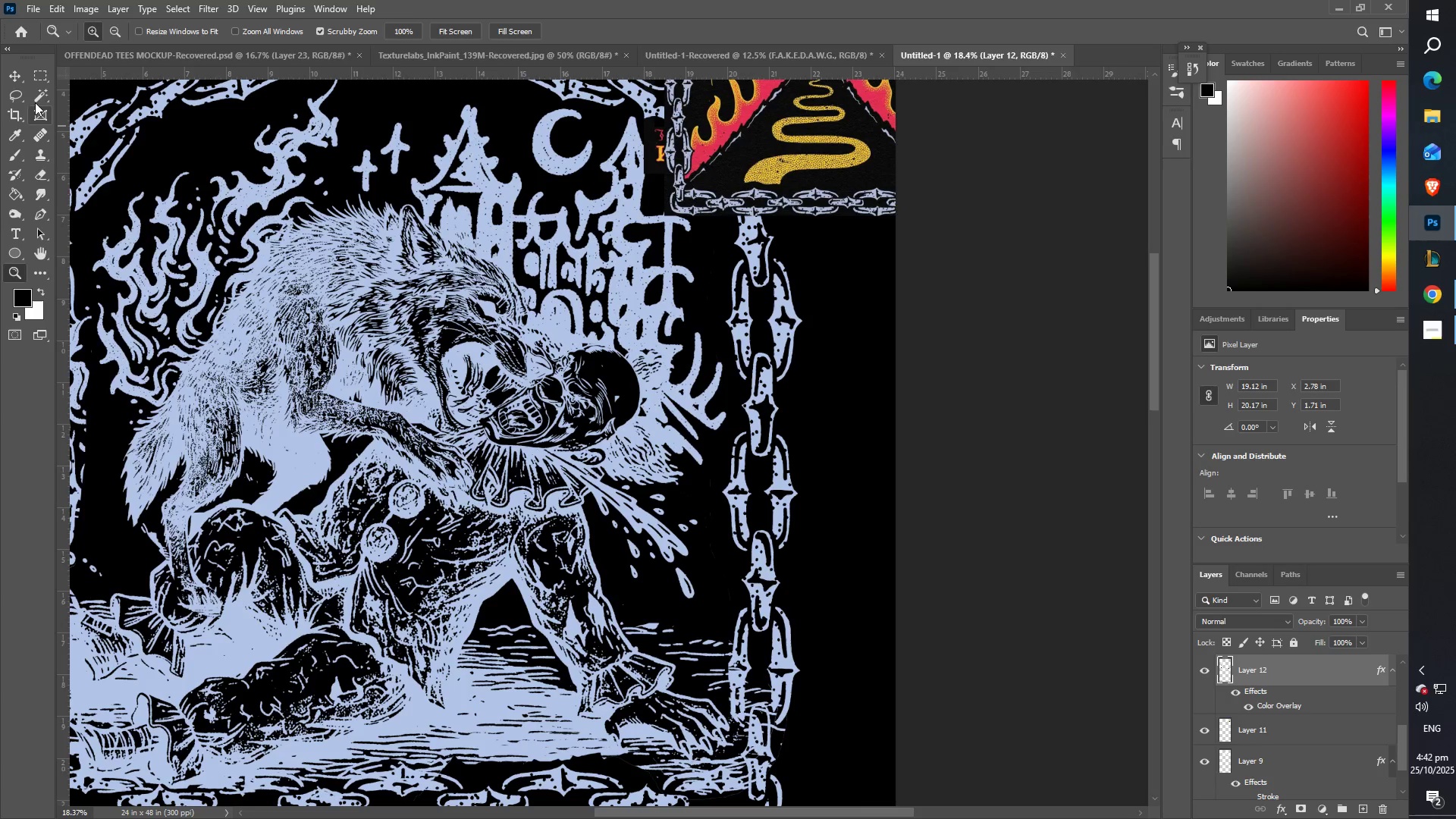 
left_click([20, 90])
 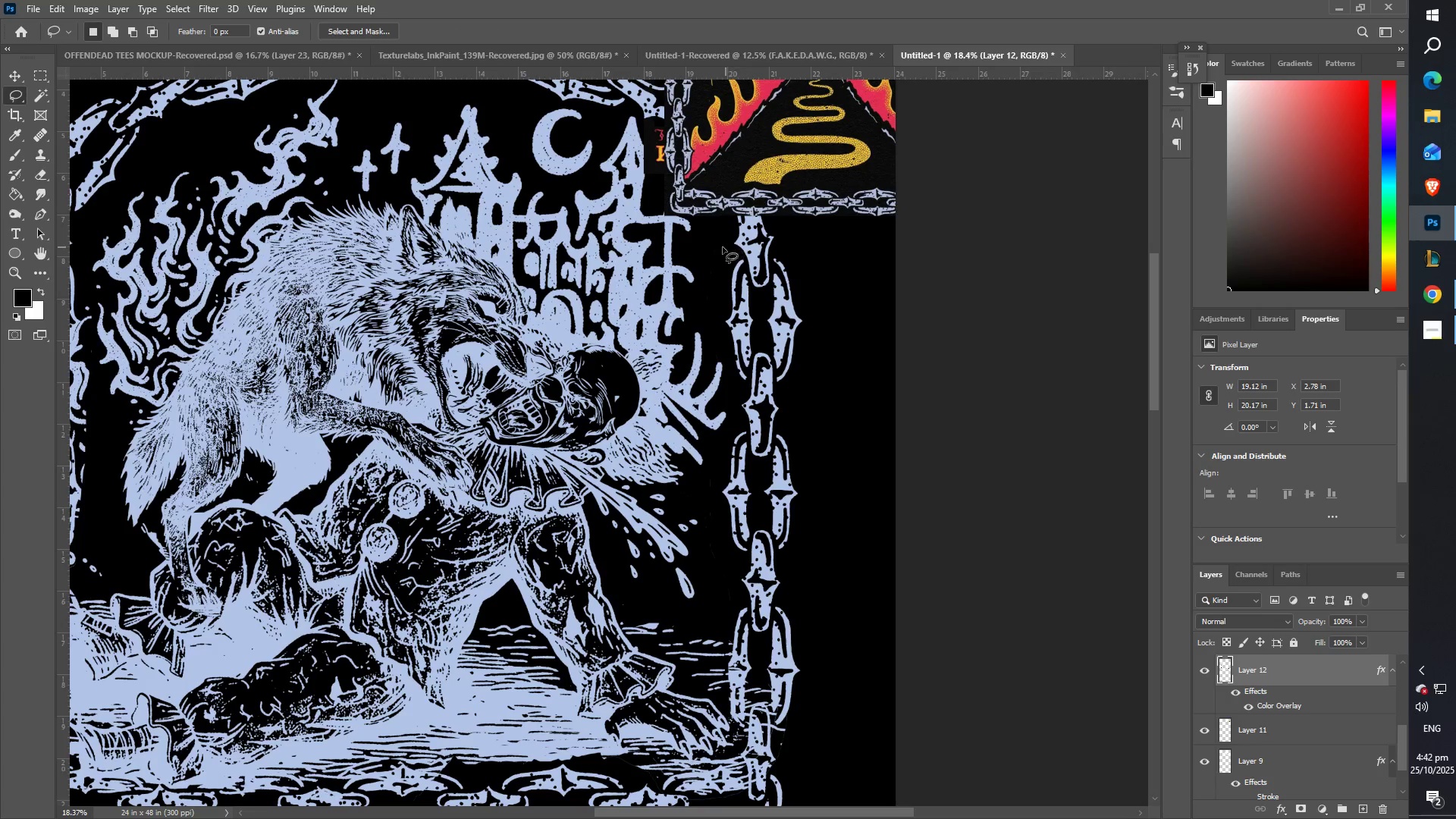 
scroll: coordinate [689, 274], scroll_direction: up, amount: 3.0
 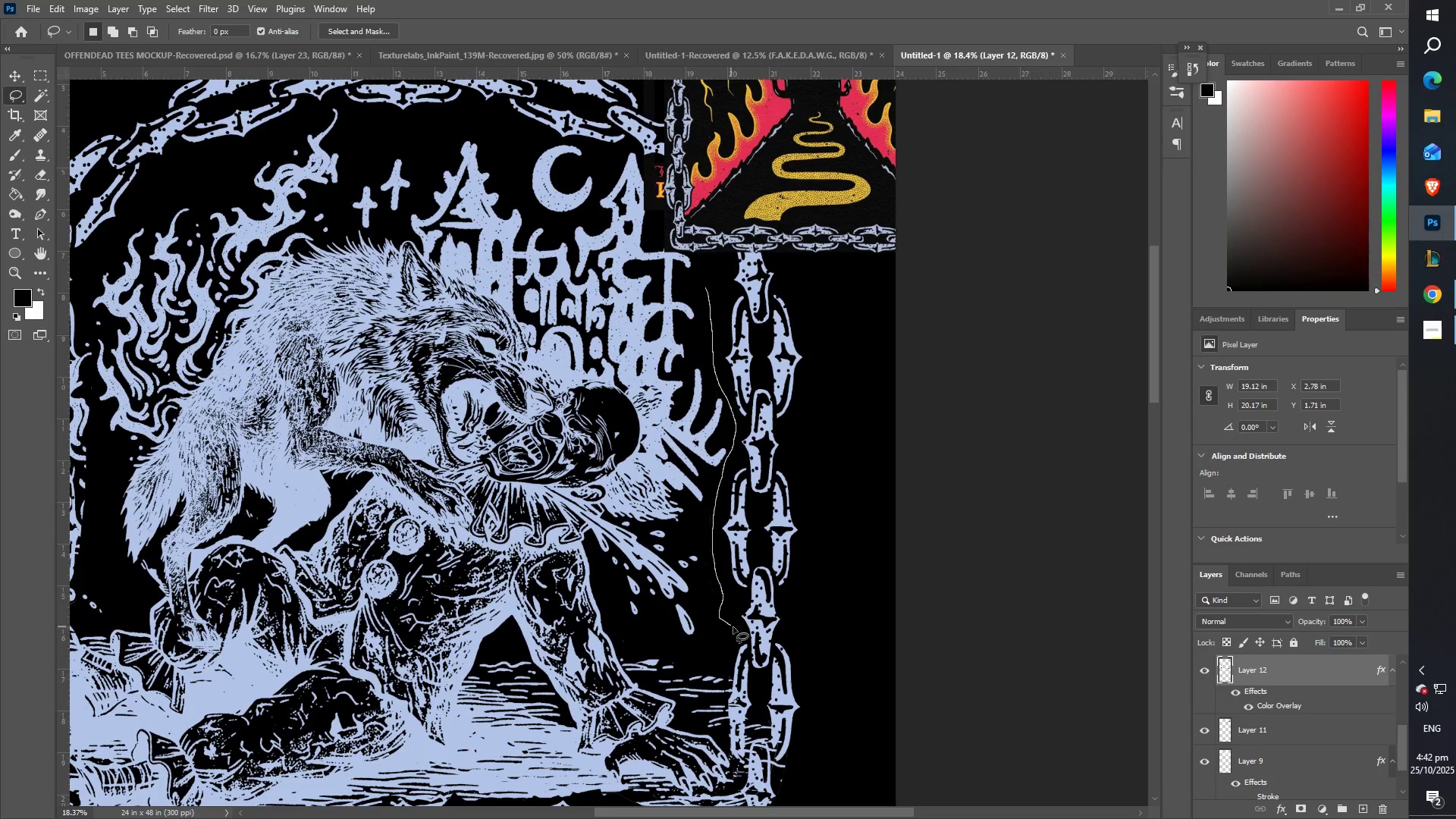 
wait(8.82)
 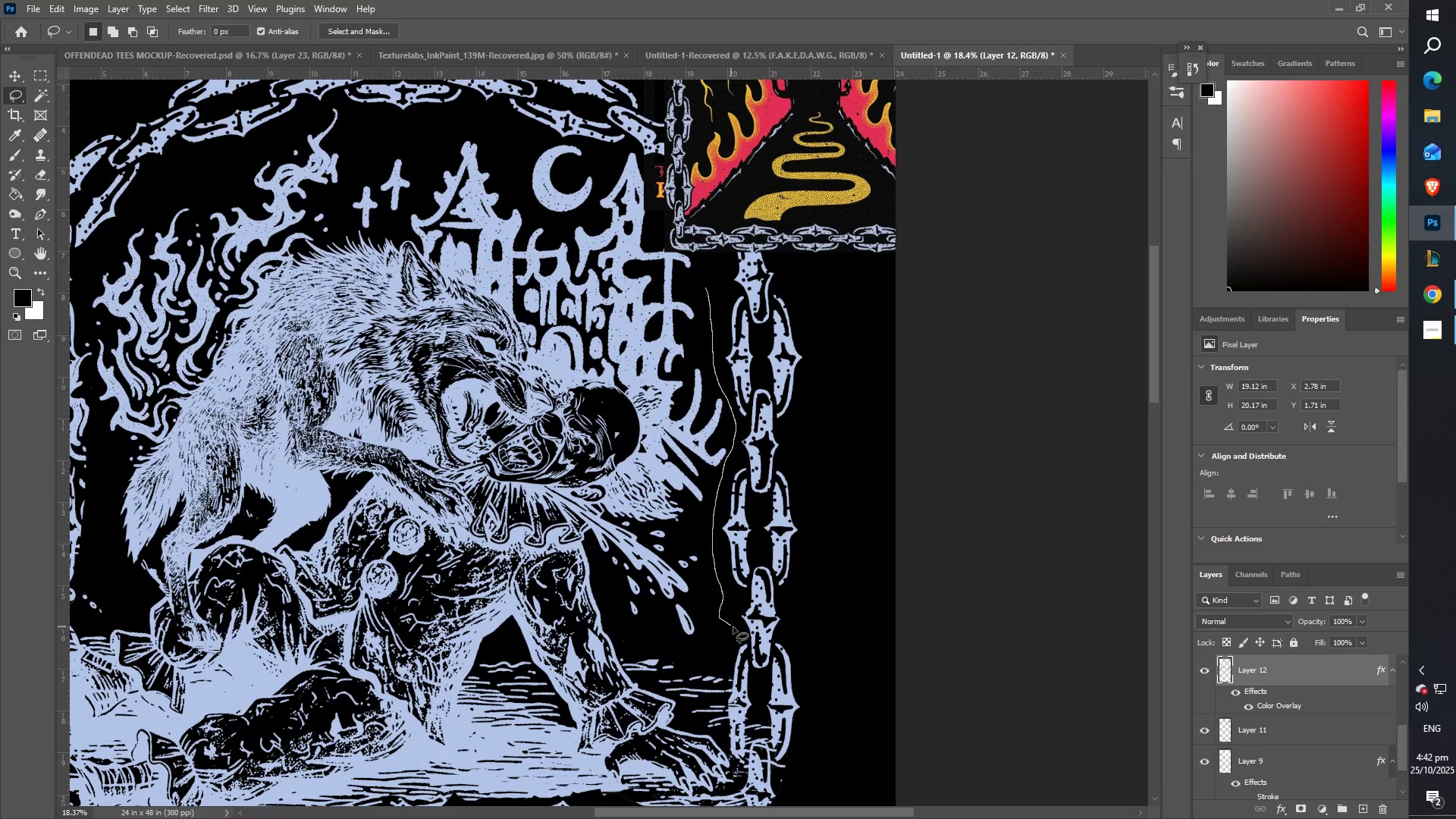 
key(Control+ControlLeft)
 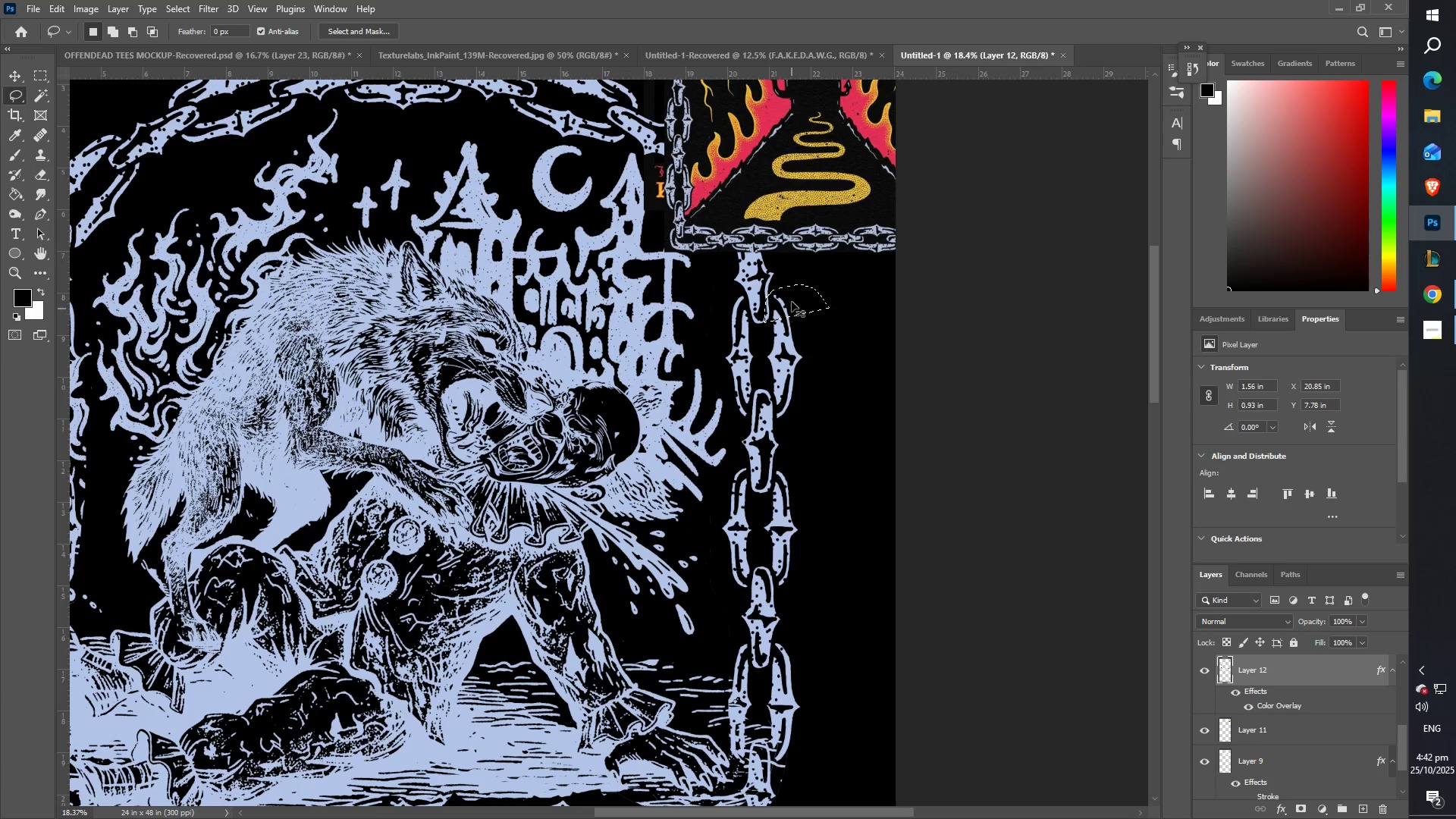 
key(Control+Z)
 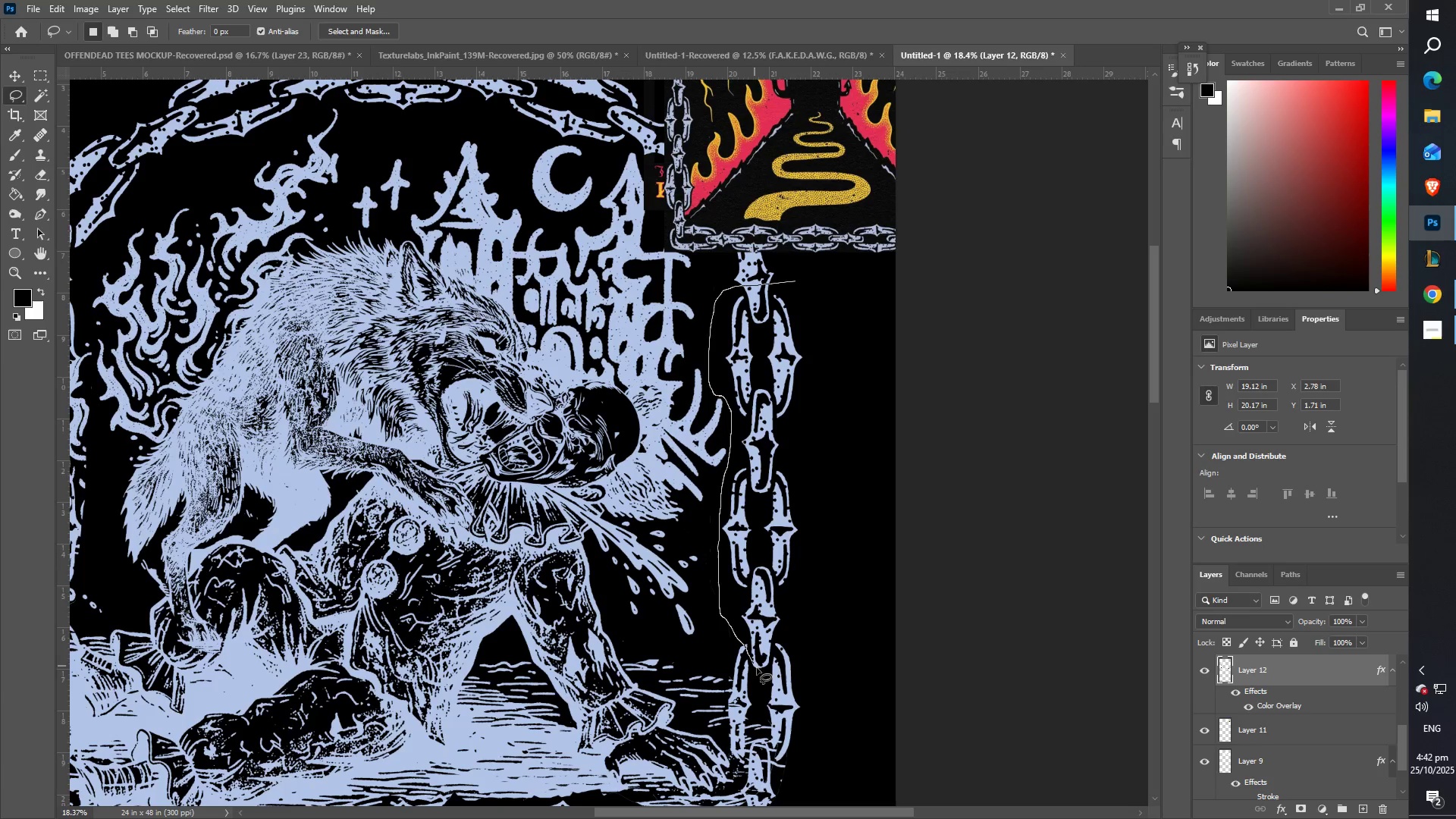 
wait(5.86)
 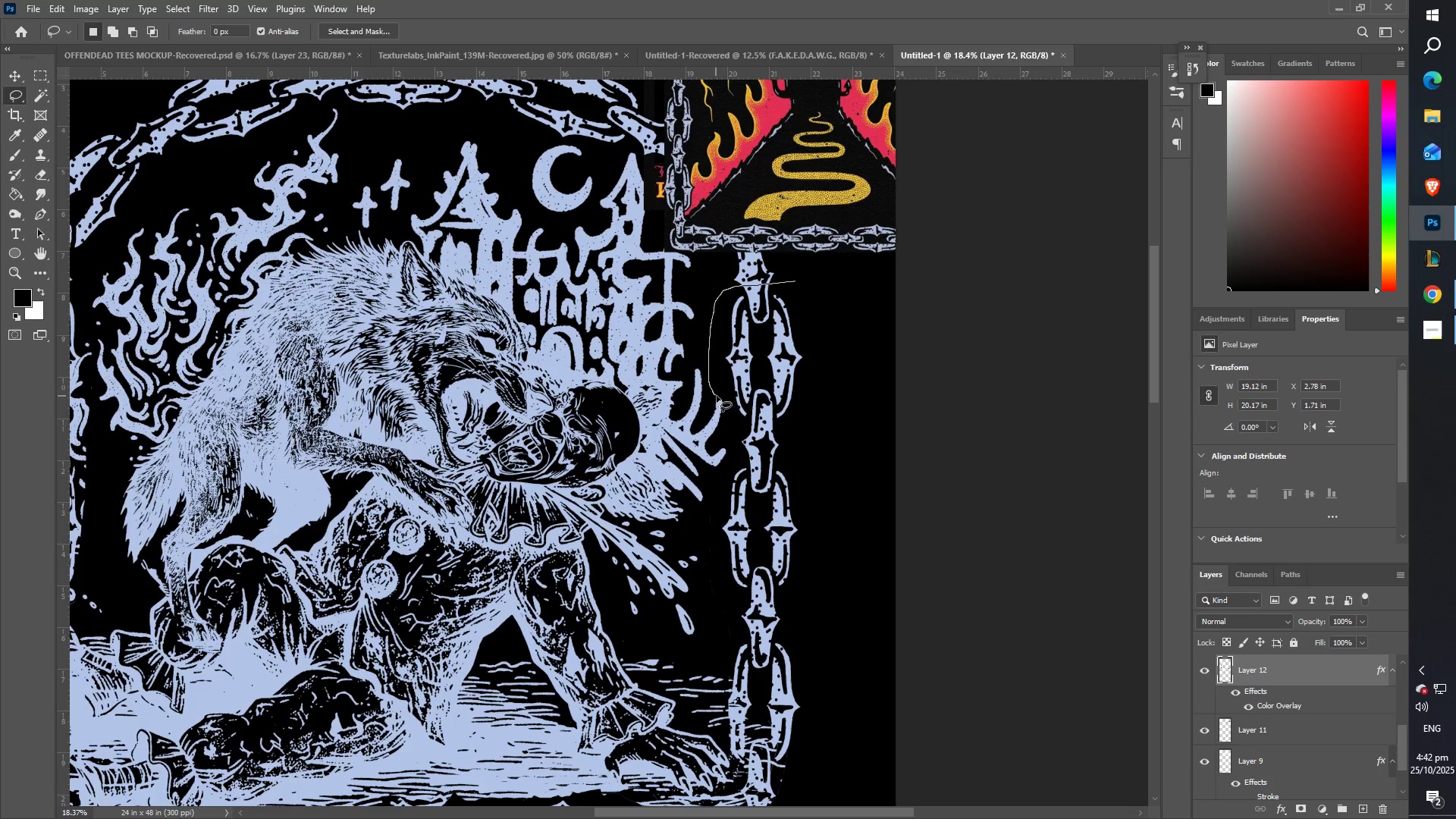 
key(Control+C)
 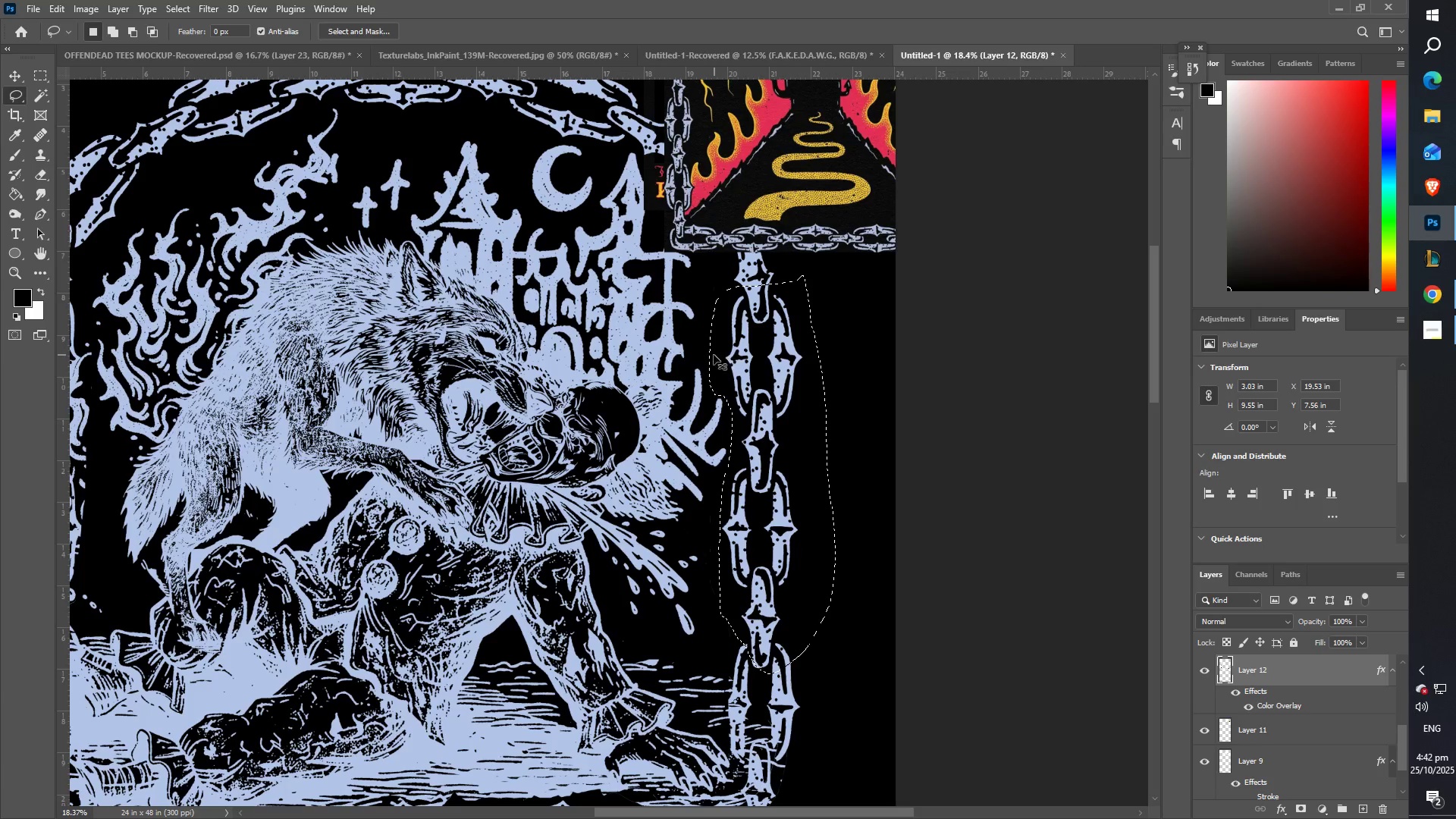 
key(Control+V)
 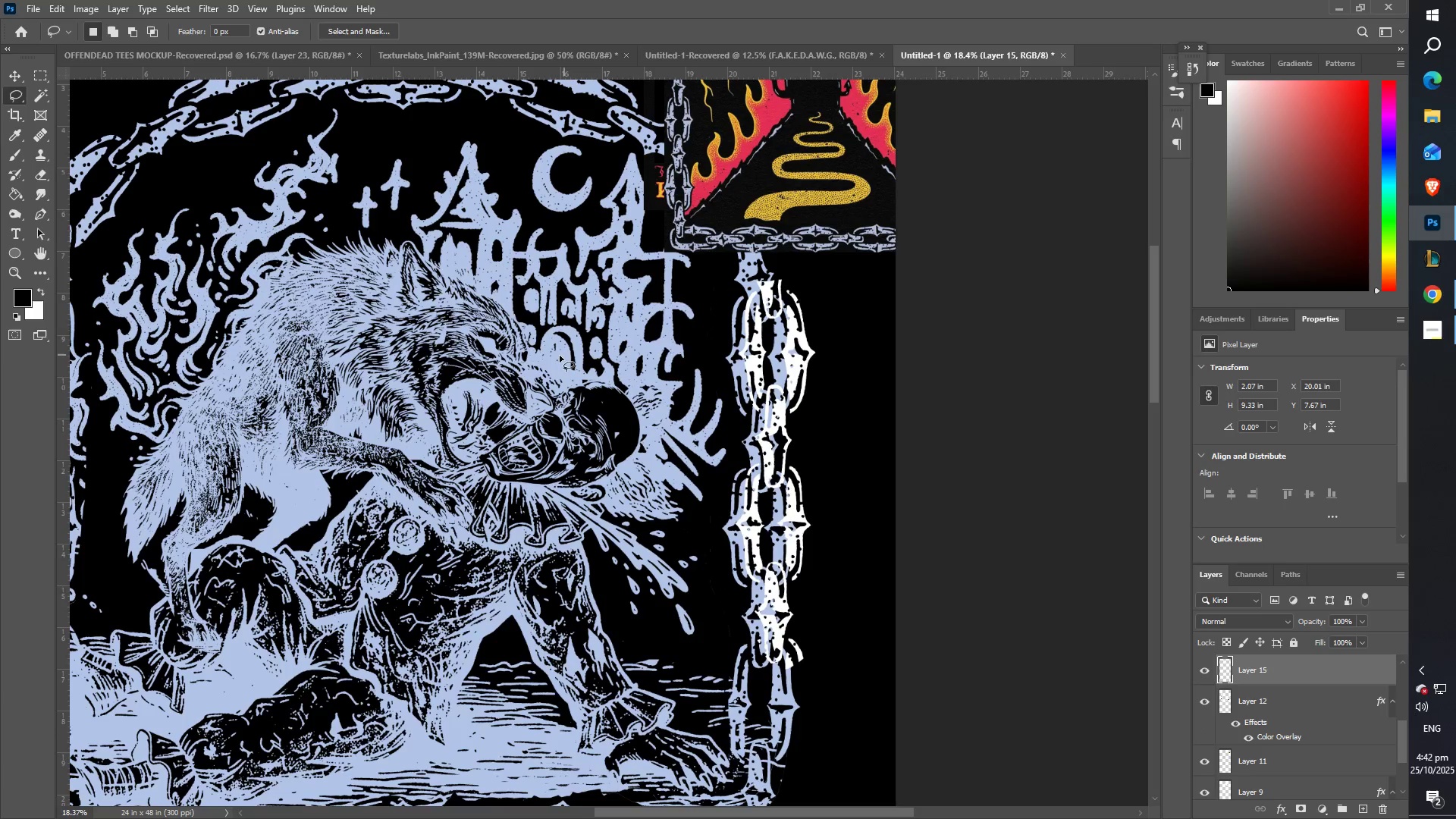 
hold_key(key=Space, duration=0.42)
 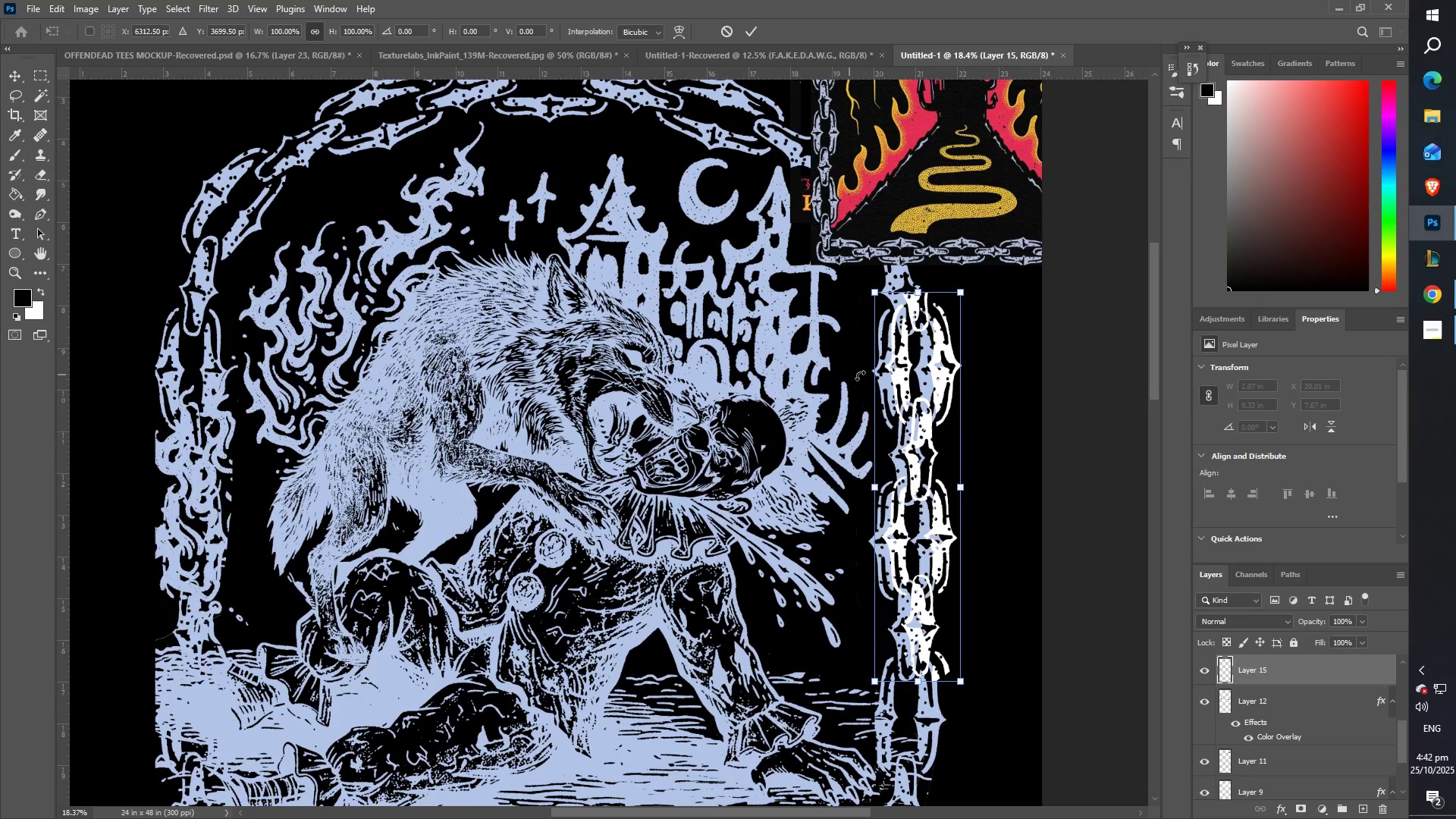 
key(Control+T)
 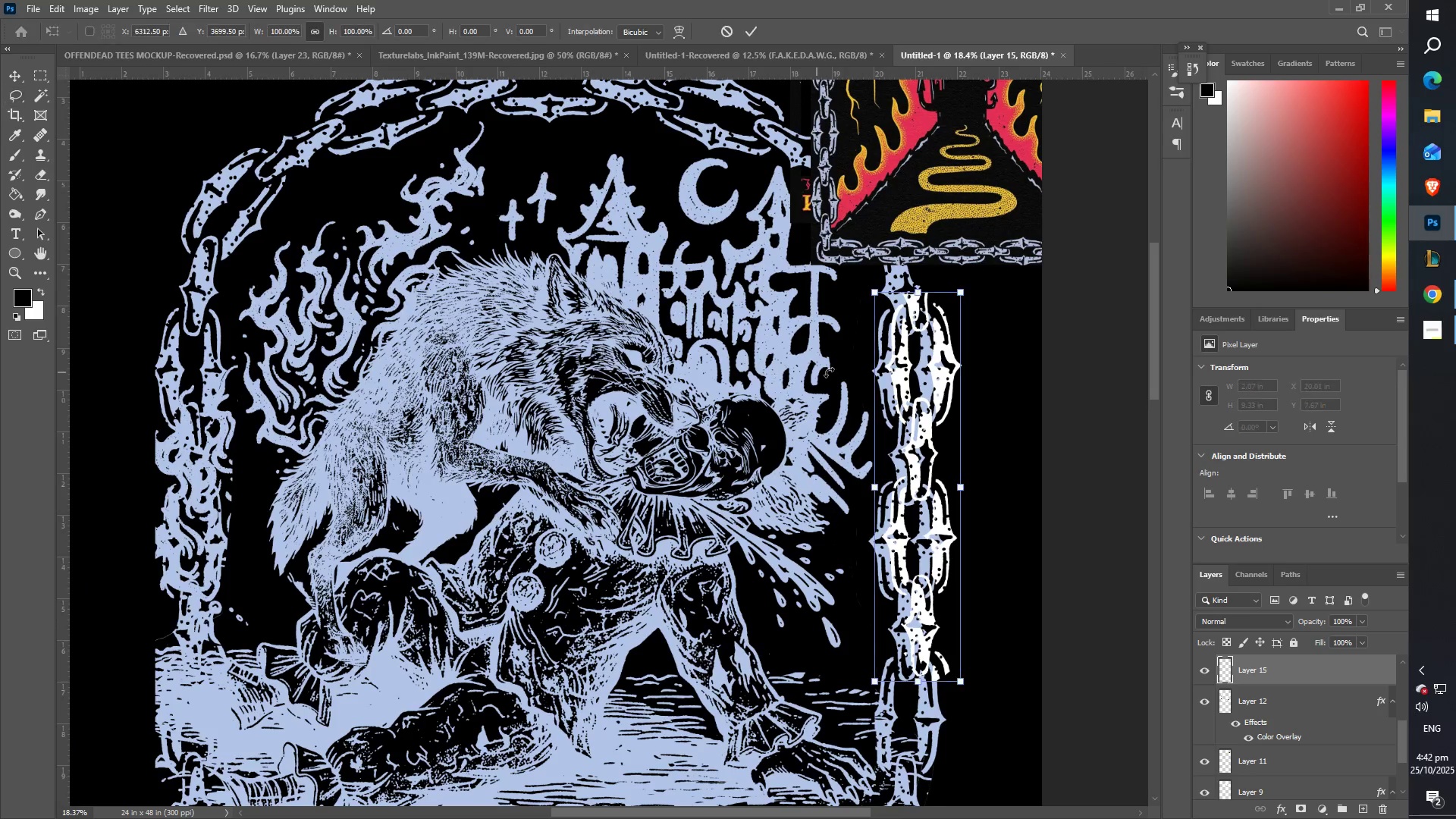 
hold_key(key=ShiftLeft, duration=1.53)
 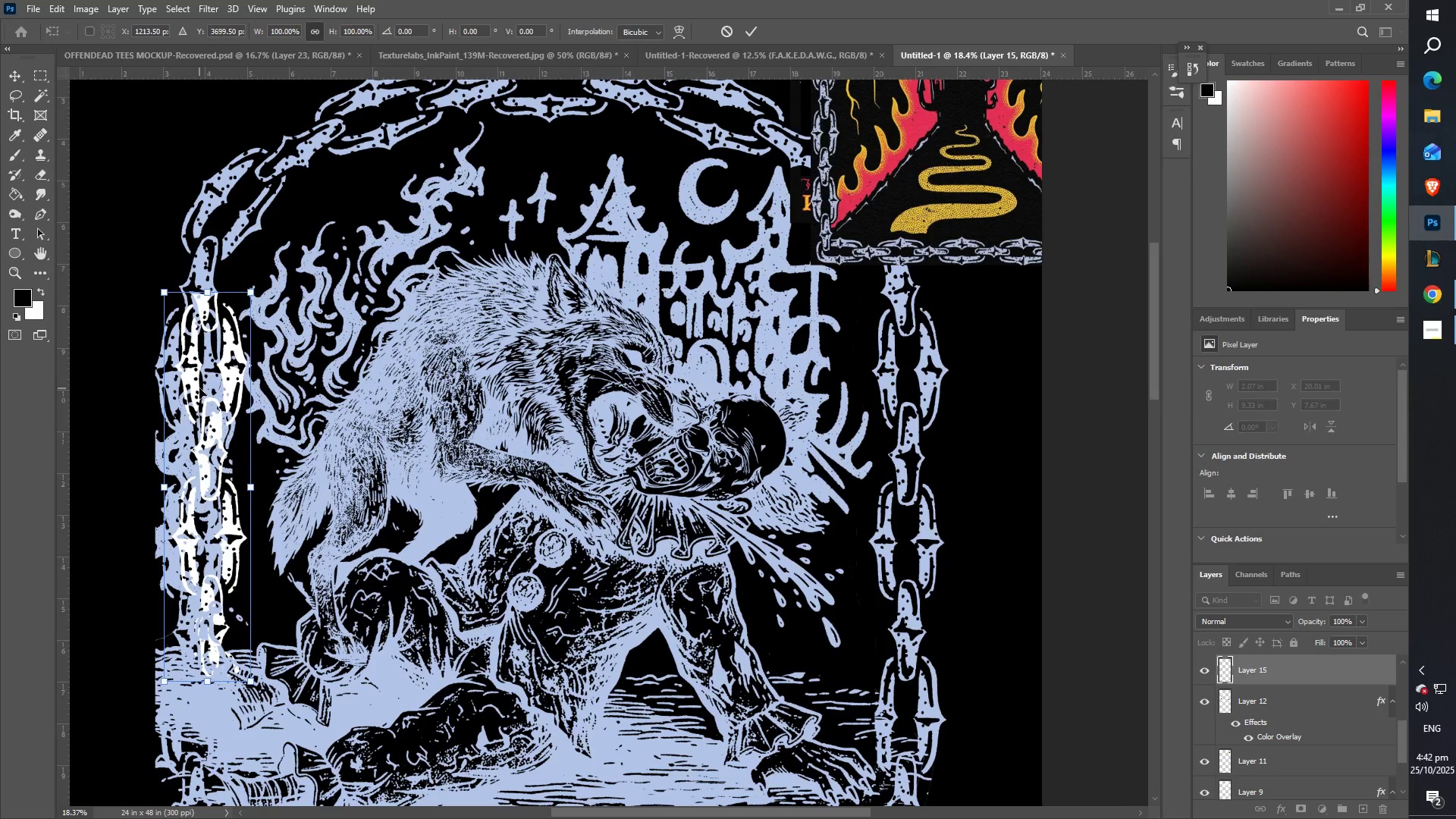 
hold_key(key=ShiftLeft, duration=1.43)
 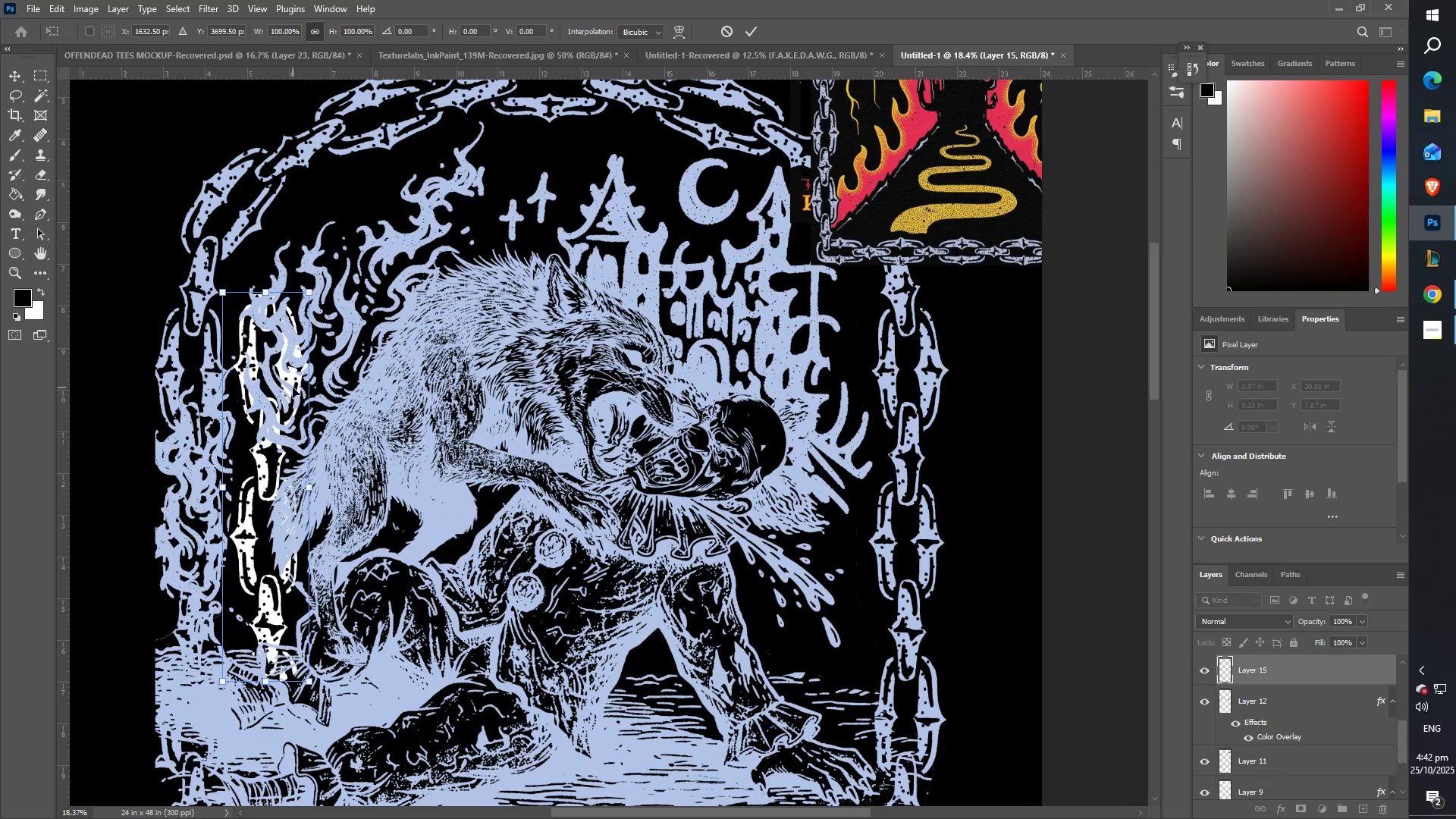 
hold_key(key=ShiftLeft, duration=1.53)
 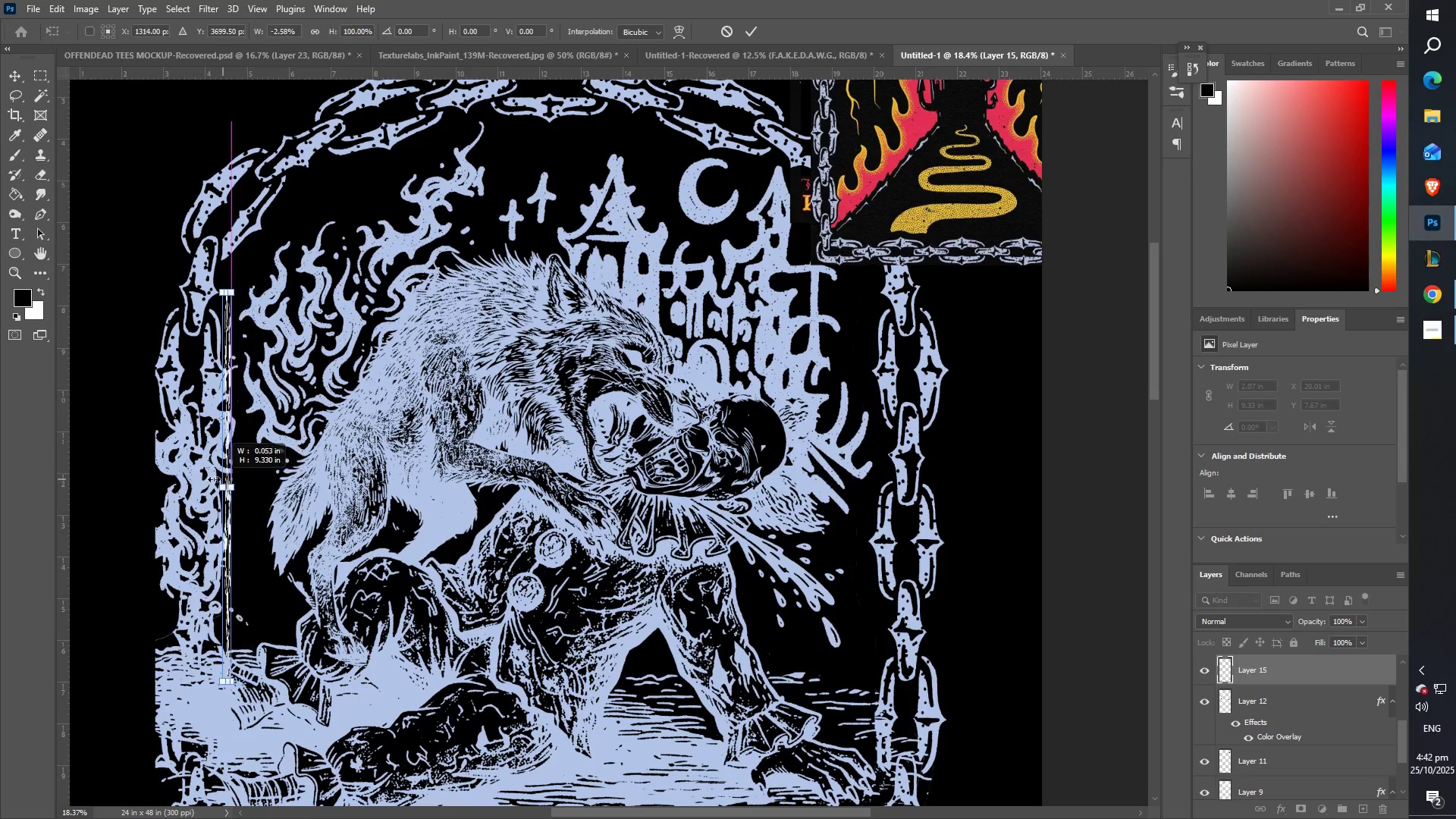 
hold_key(key=ShiftLeft, duration=1.53)
 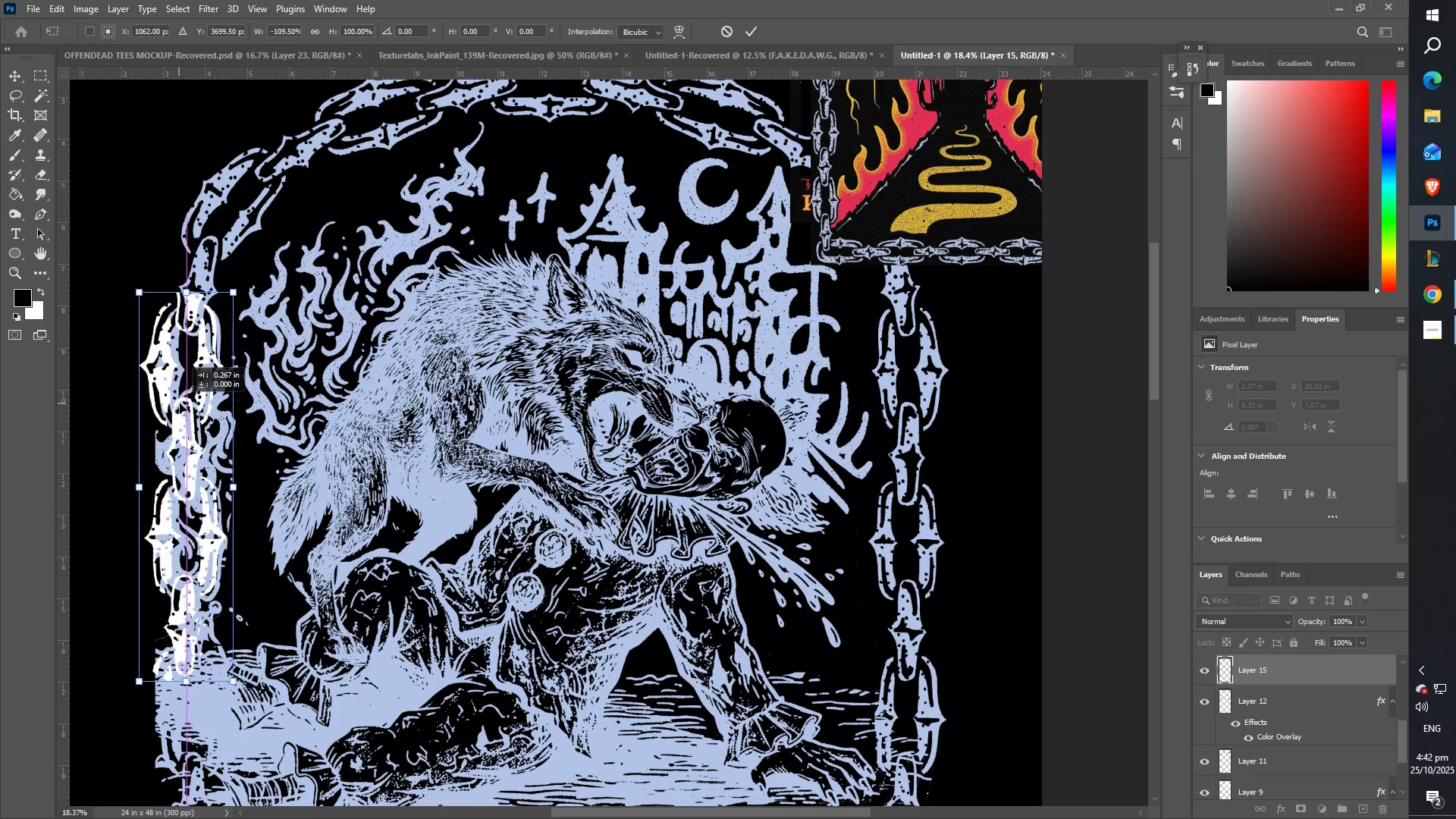 
hold_key(key=ShiftLeft, duration=1.36)
 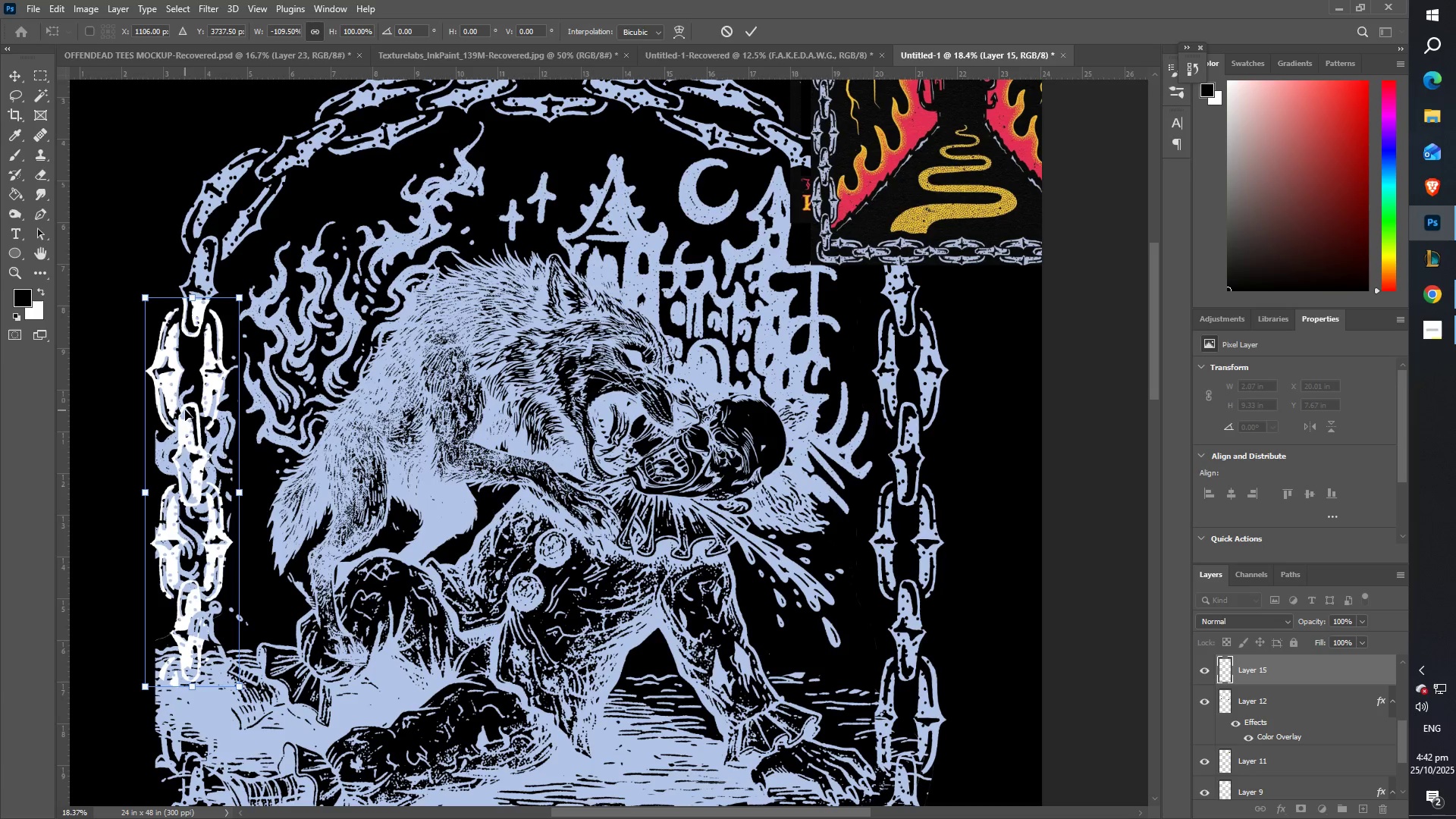 
key(ArrowDown)
 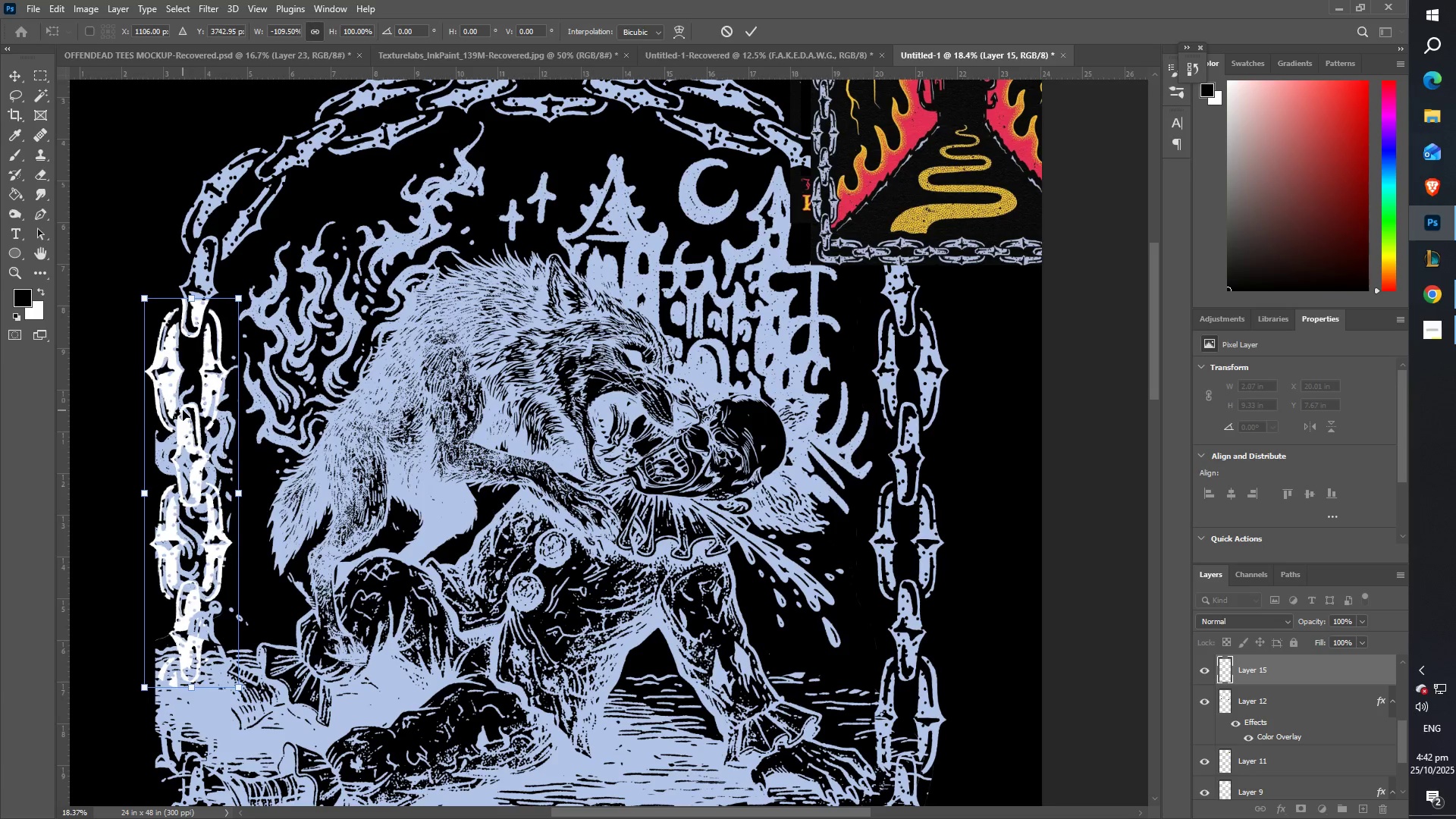 
key(ArrowLeft)
 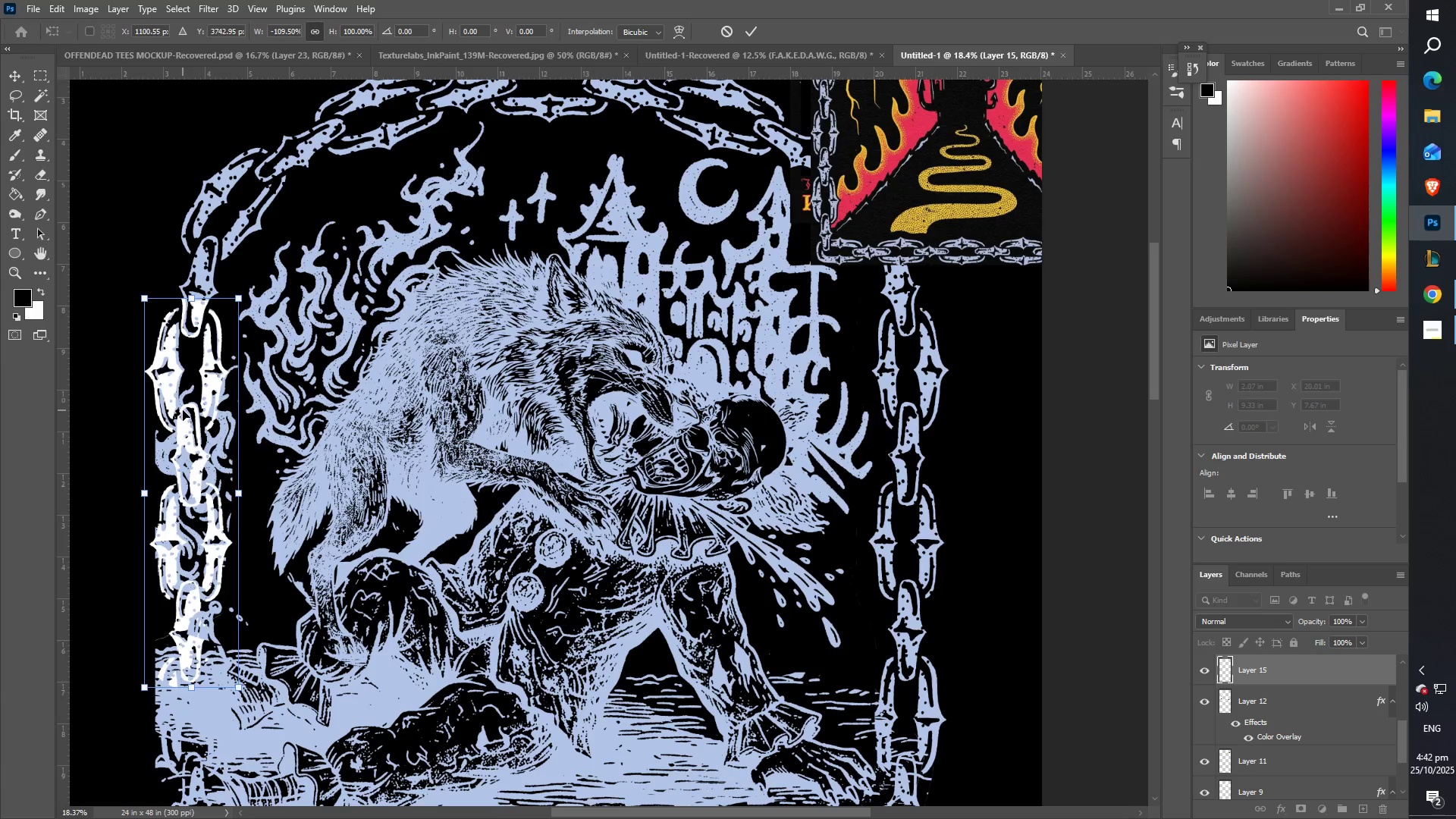 
key(ArrowDown)
 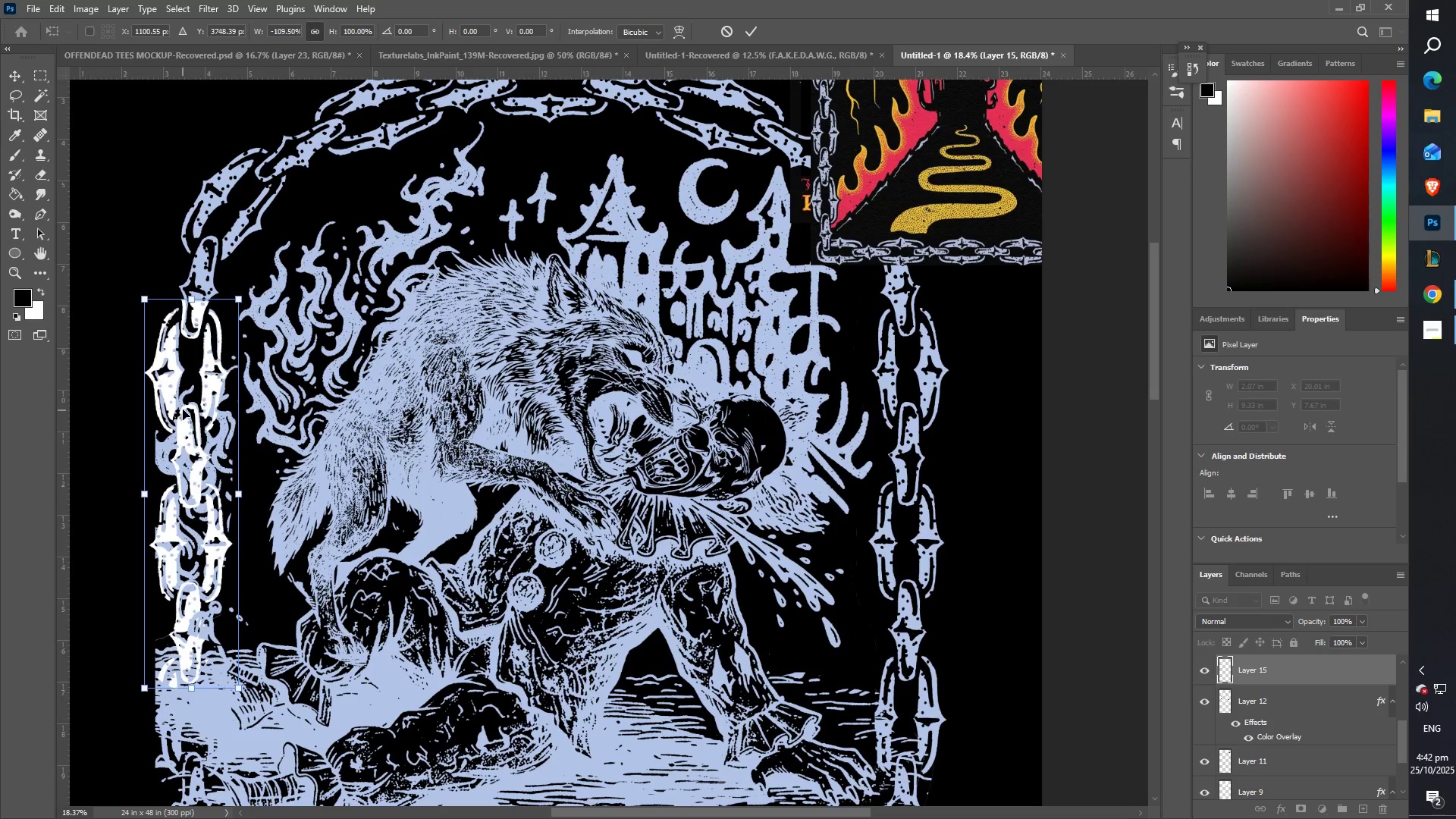 
key(ArrowLeft)
 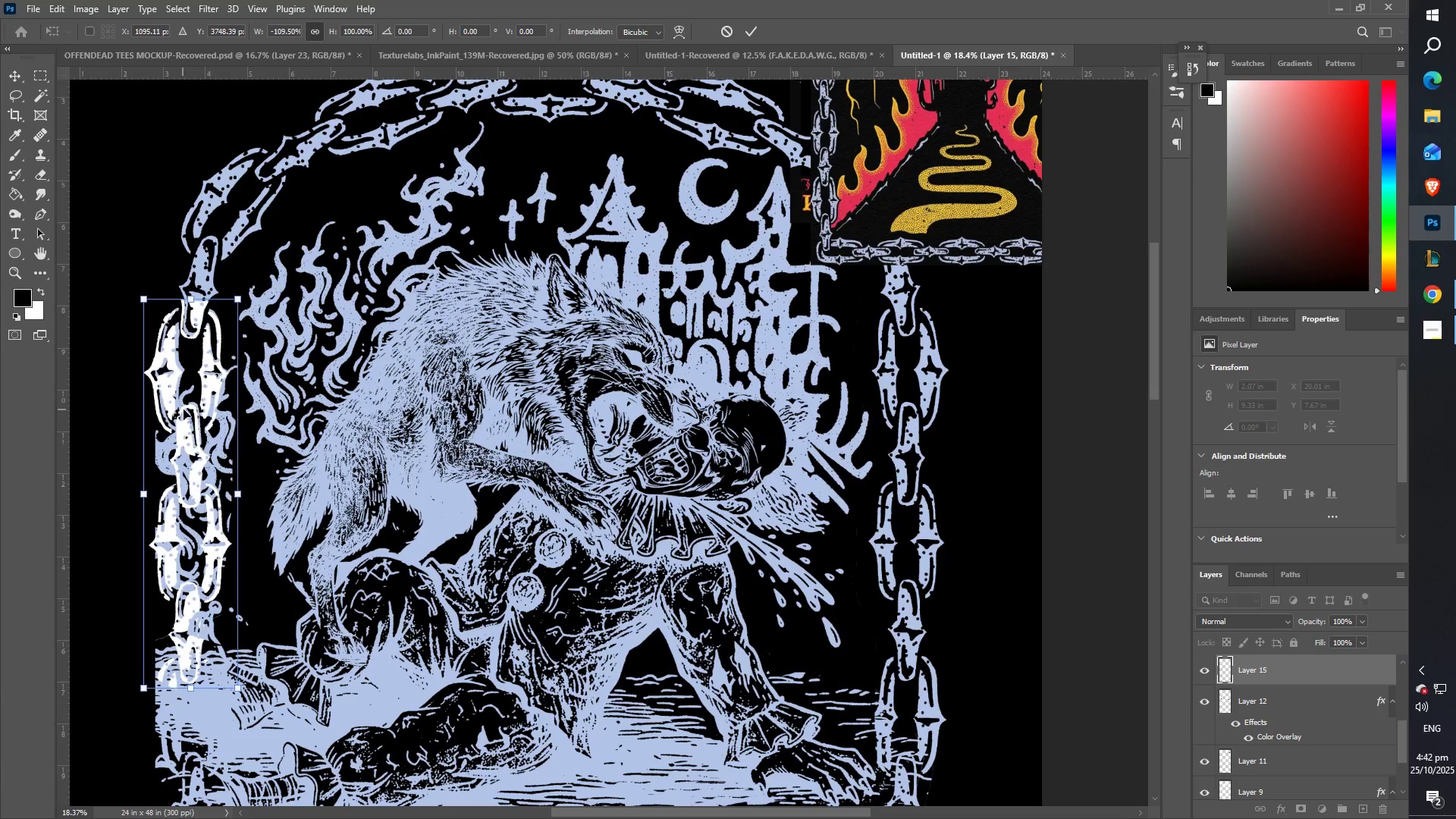 
key(ArrowDown)
 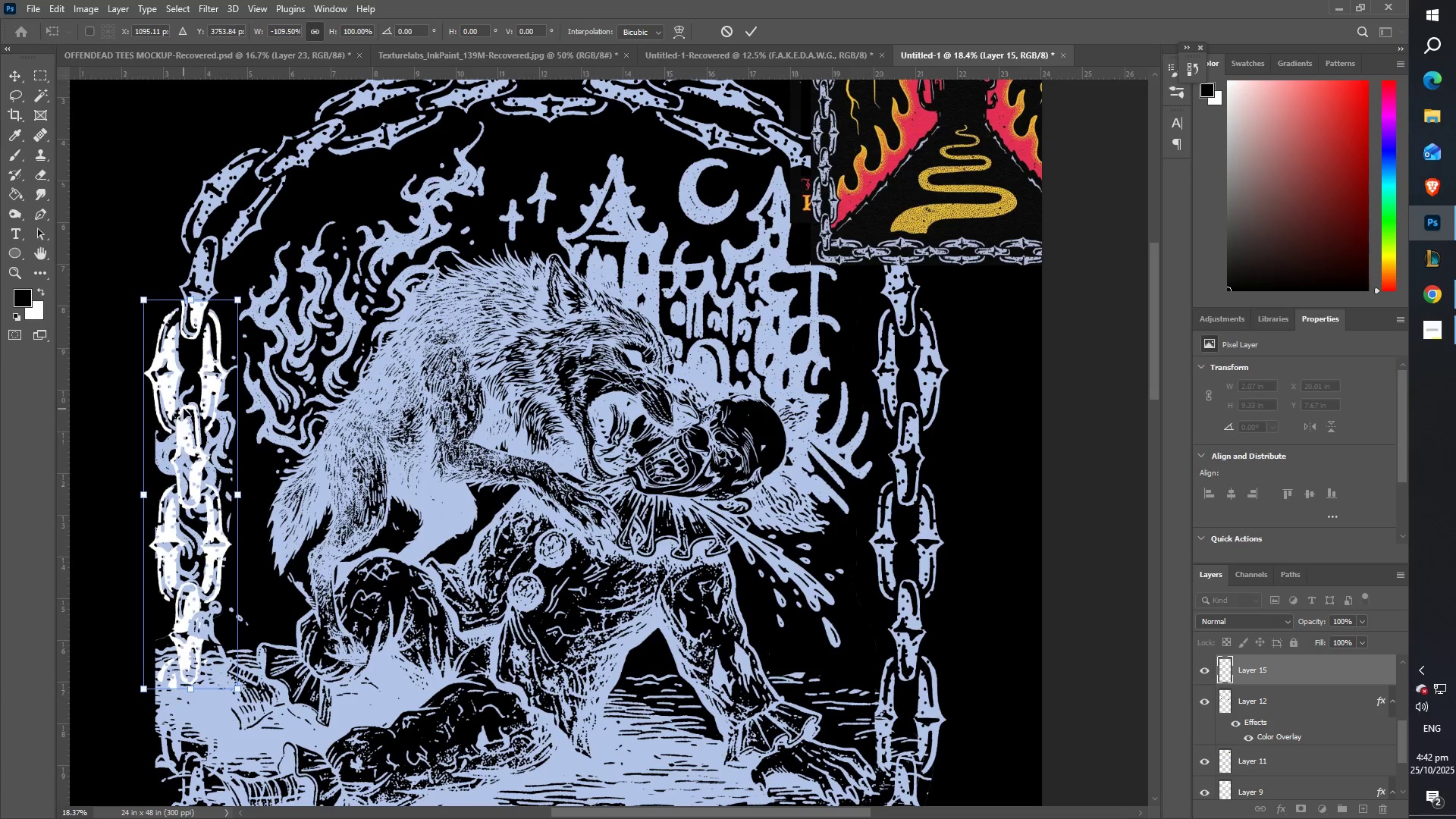 
key(ArrowLeft)
 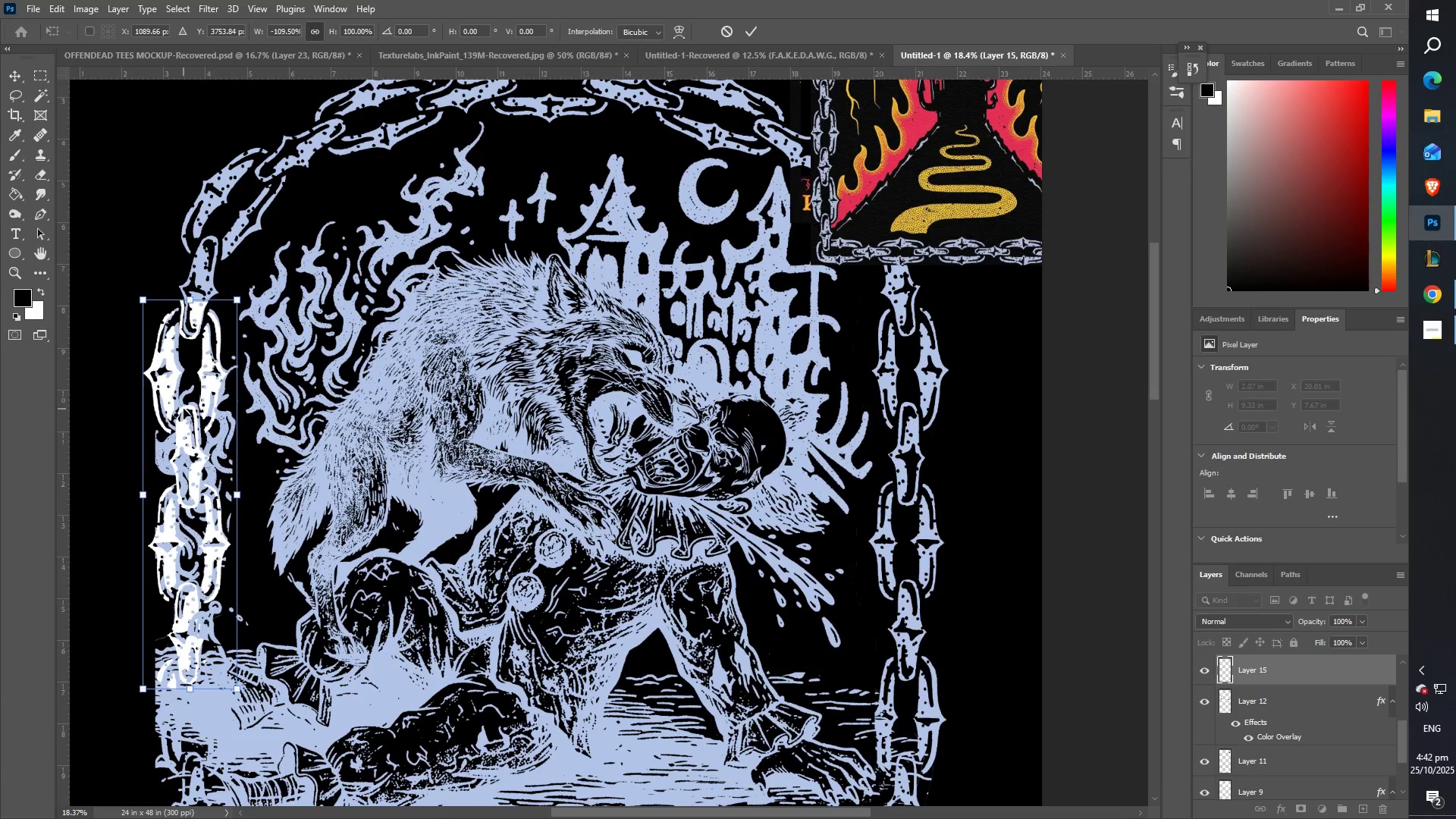 
key(ArrowDown)
 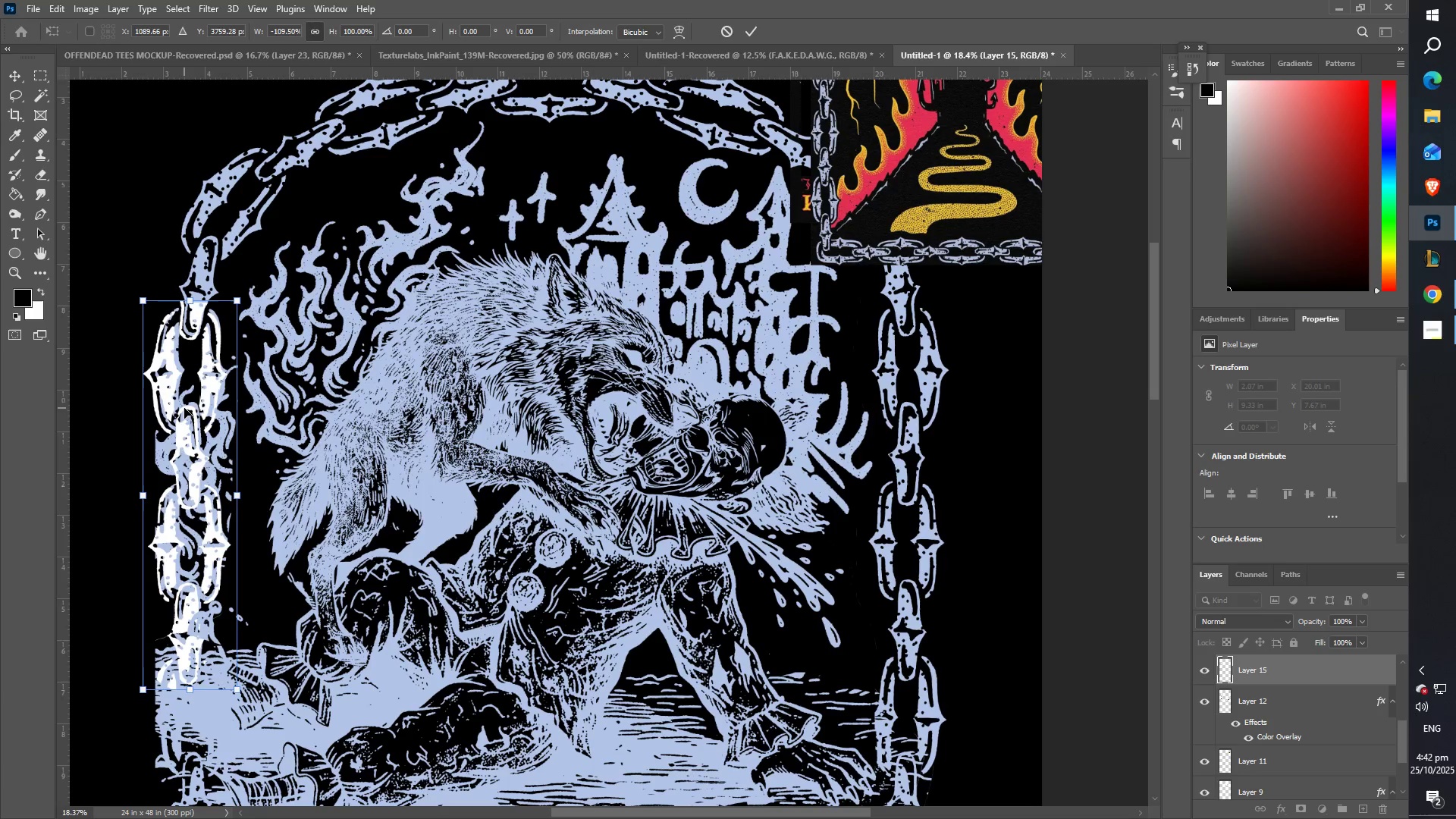 
key(ArrowDown)
 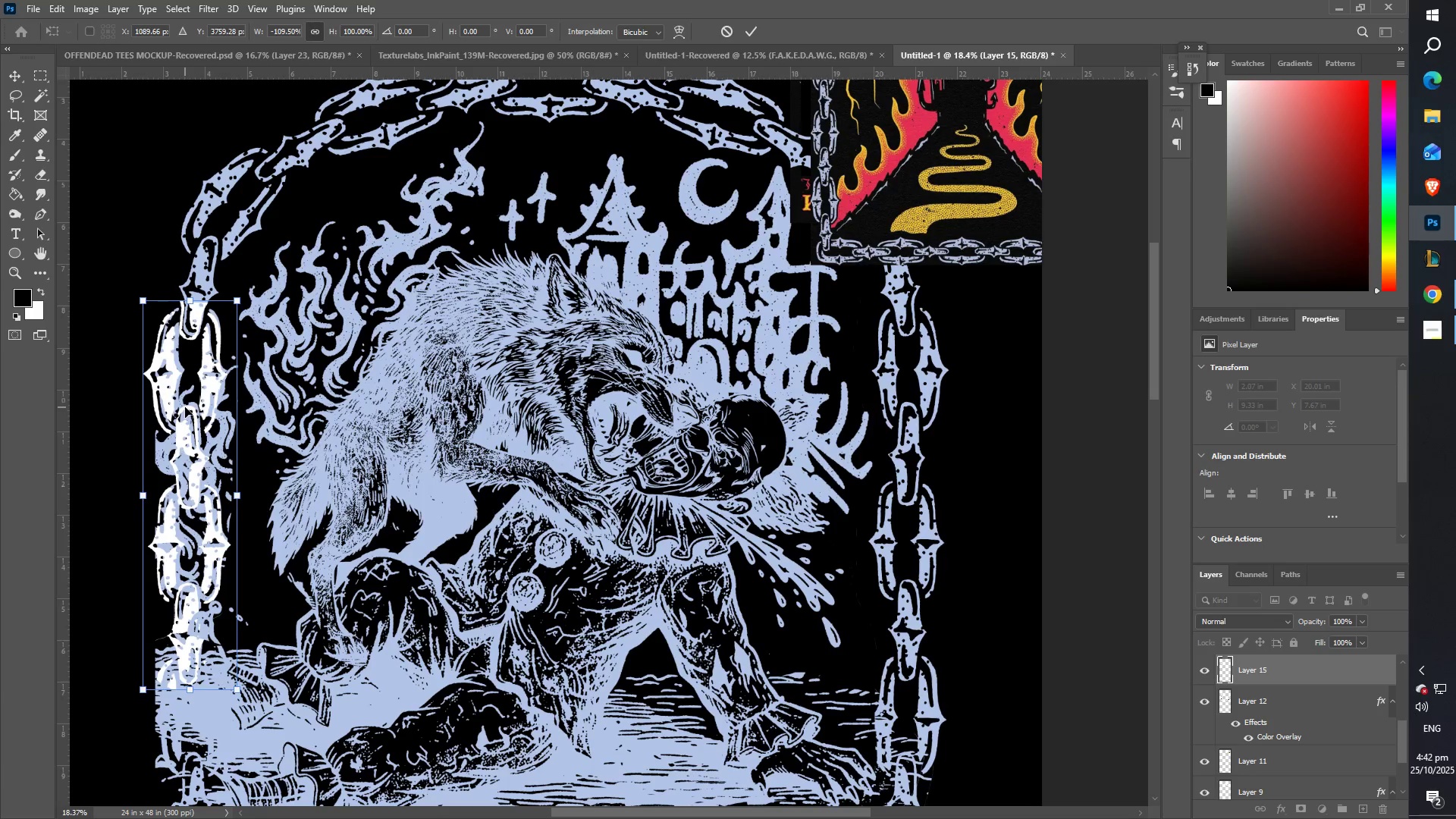 
hold_key(key=ArrowRight, duration=0.32)
 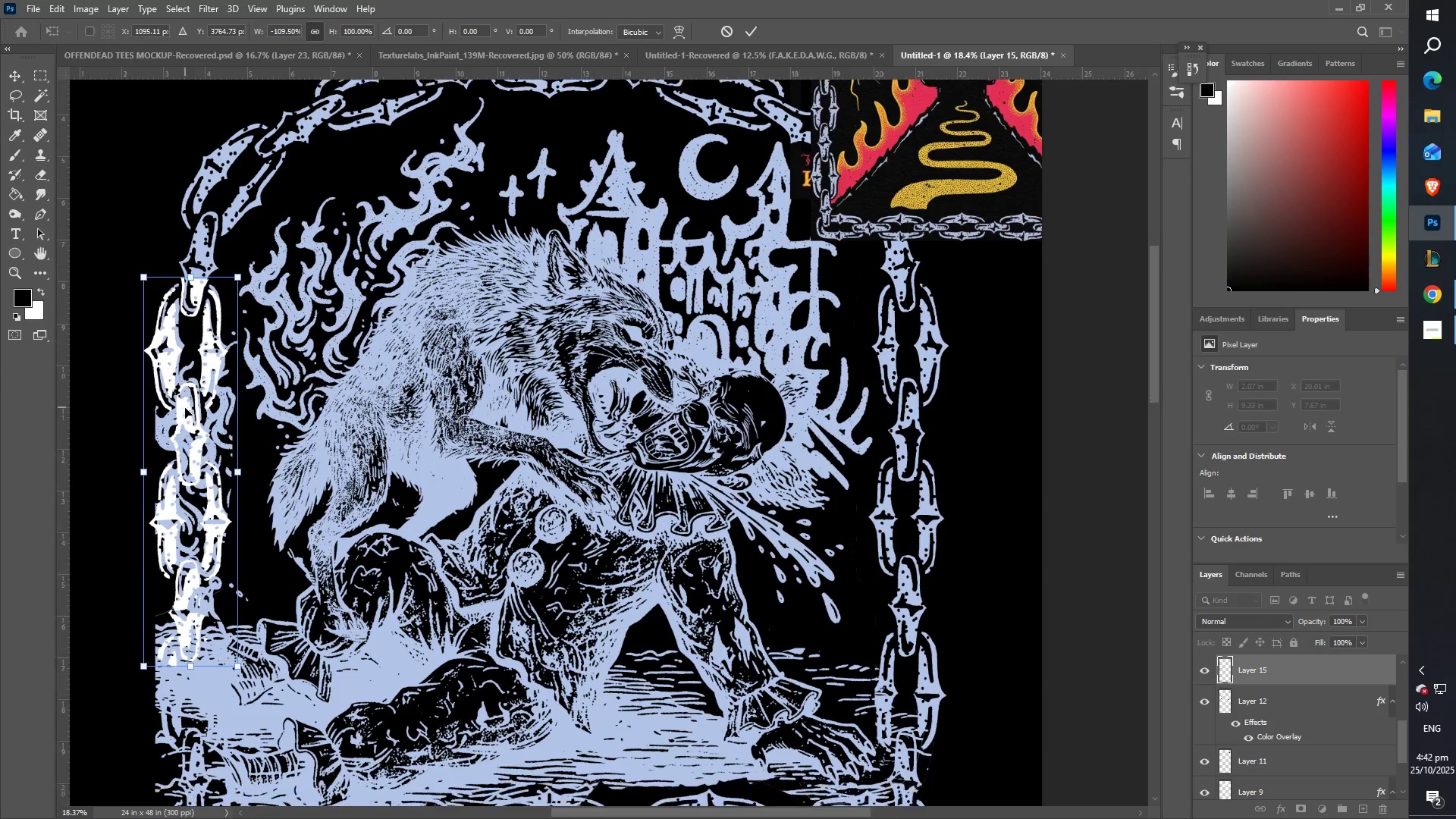 
scroll: coordinate [188, 410], scroll_direction: down, amount: 9.0
 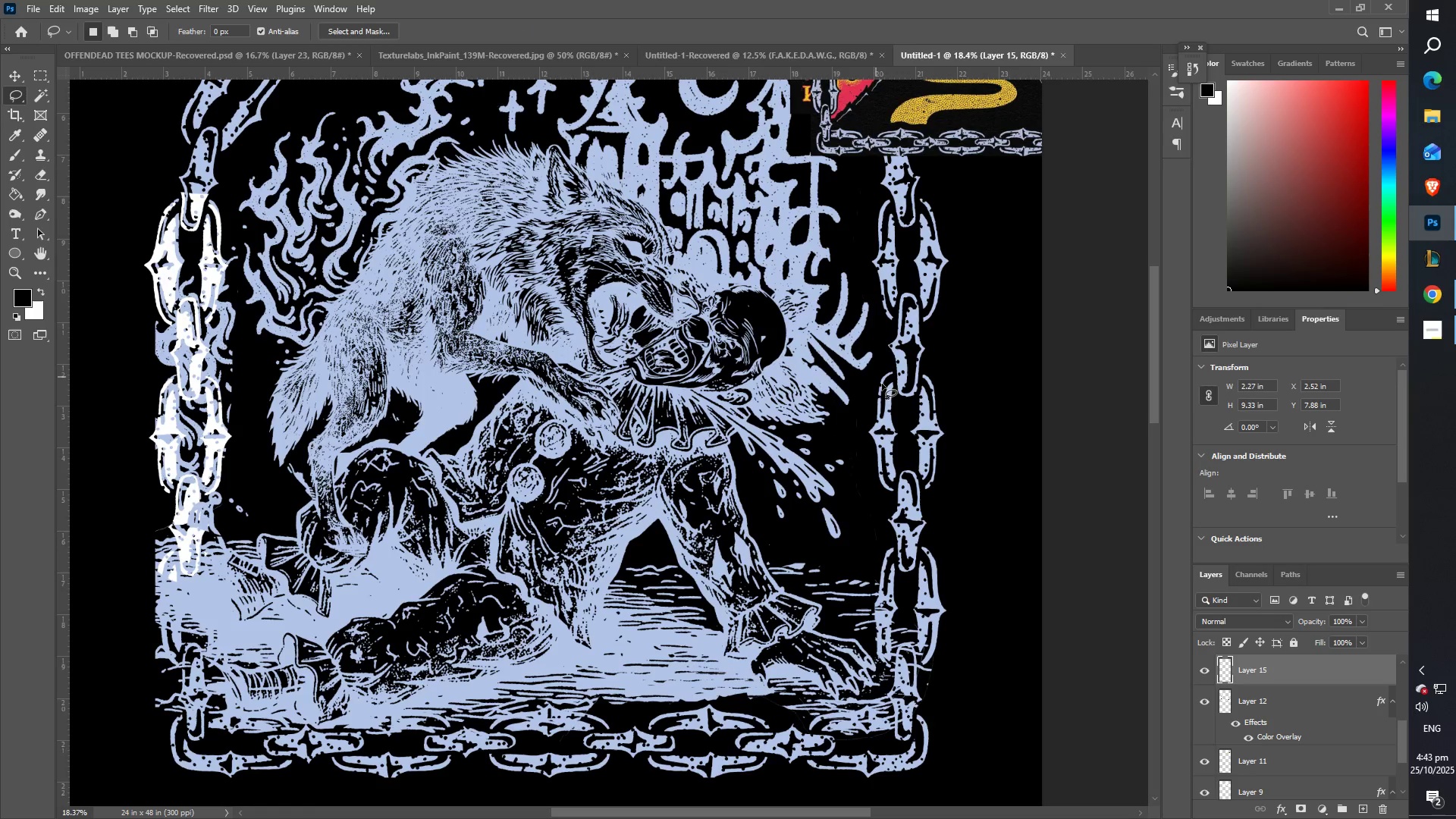 
left_click([86, 5])
 